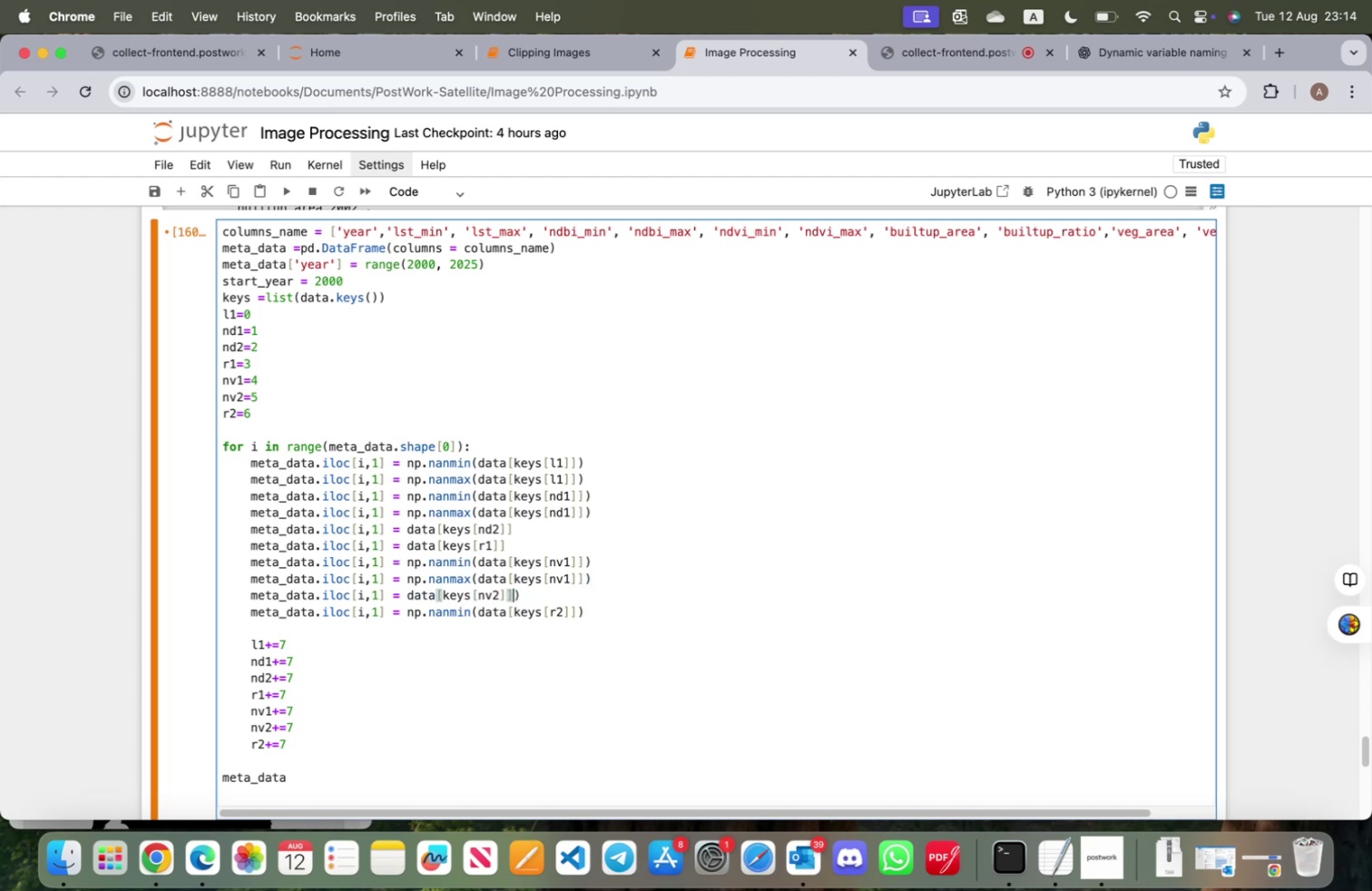 
key(ArrowRight)
 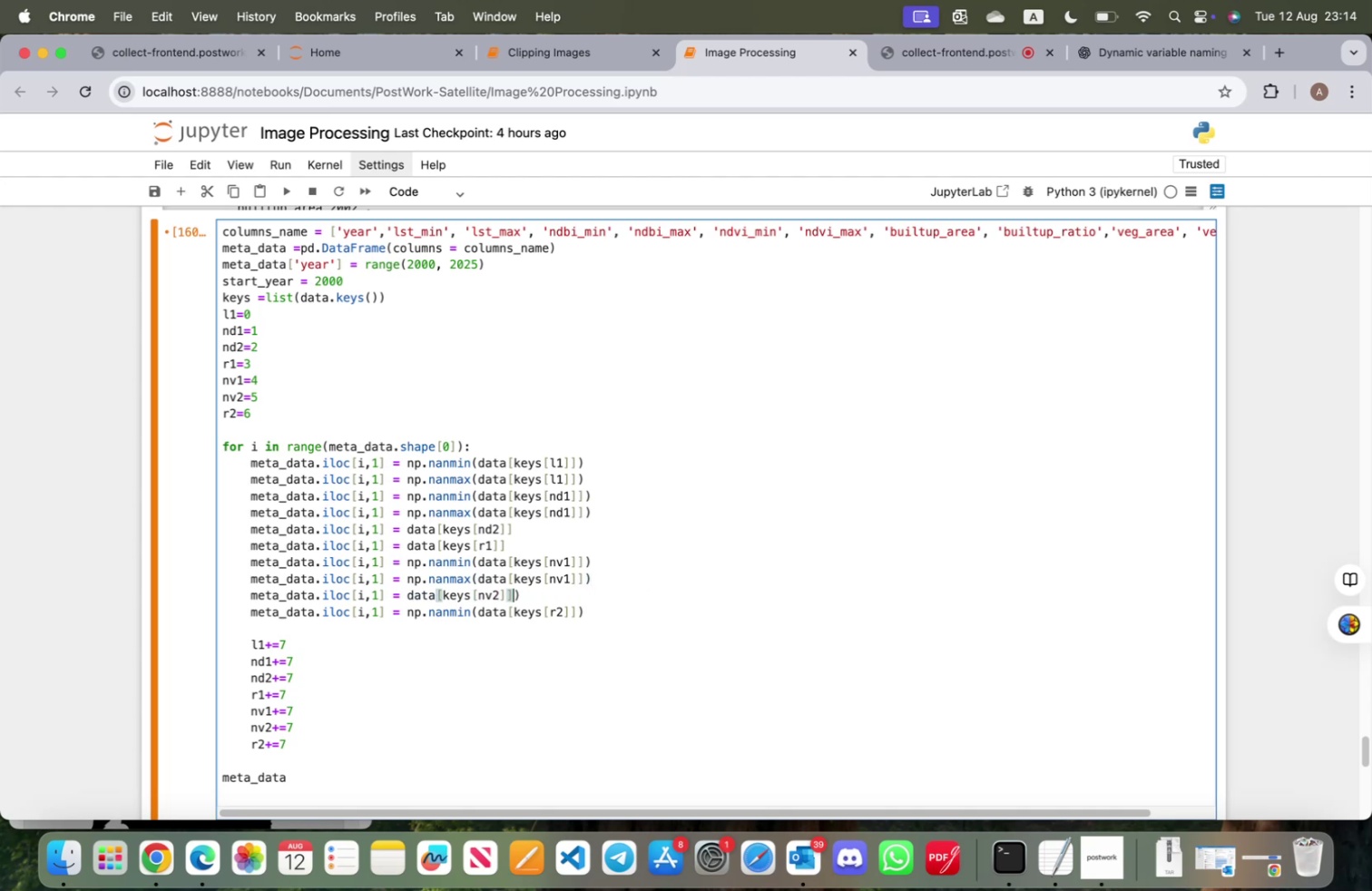 
key(ArrowRight)
 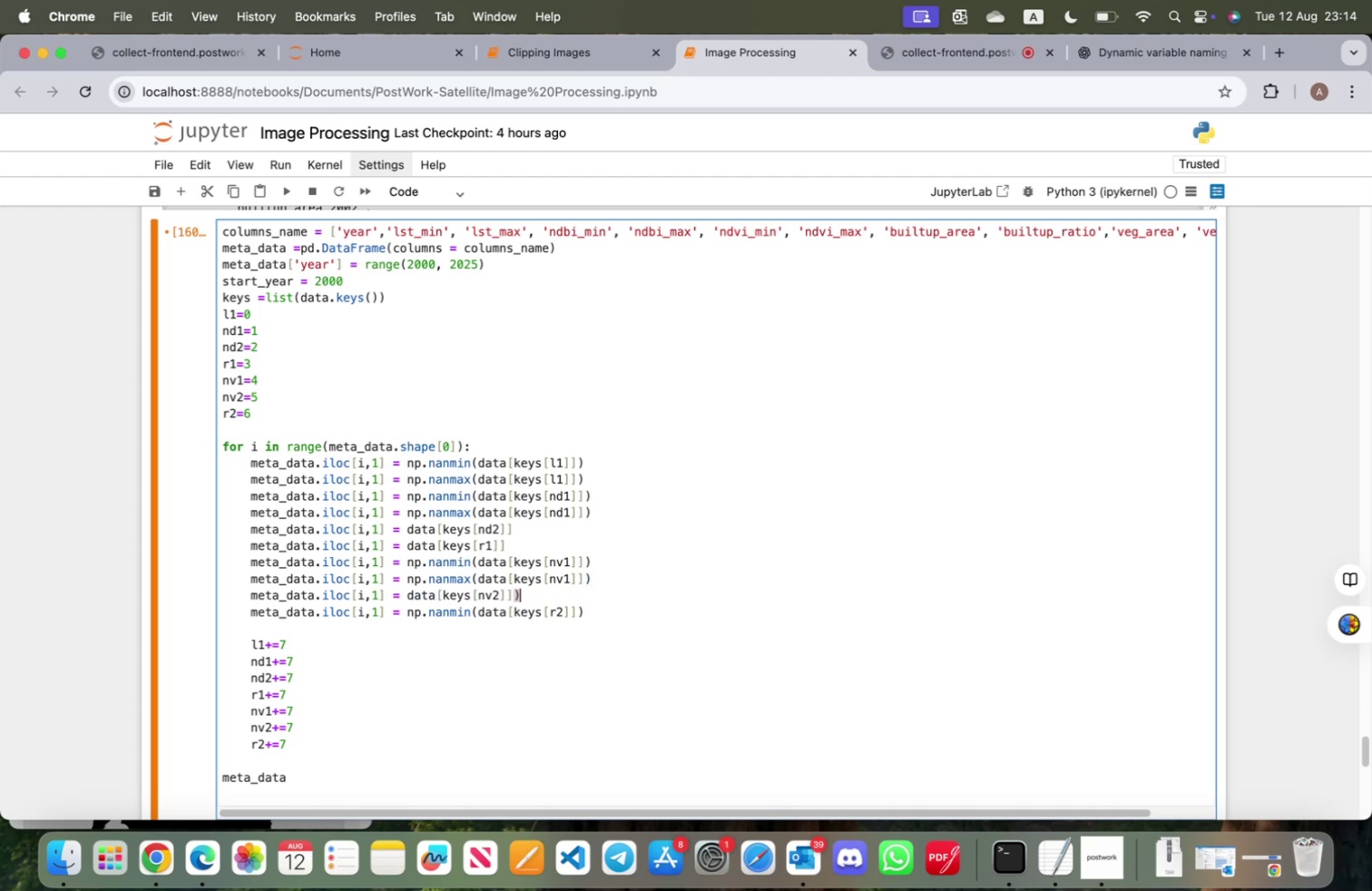 
key(Backspace)
 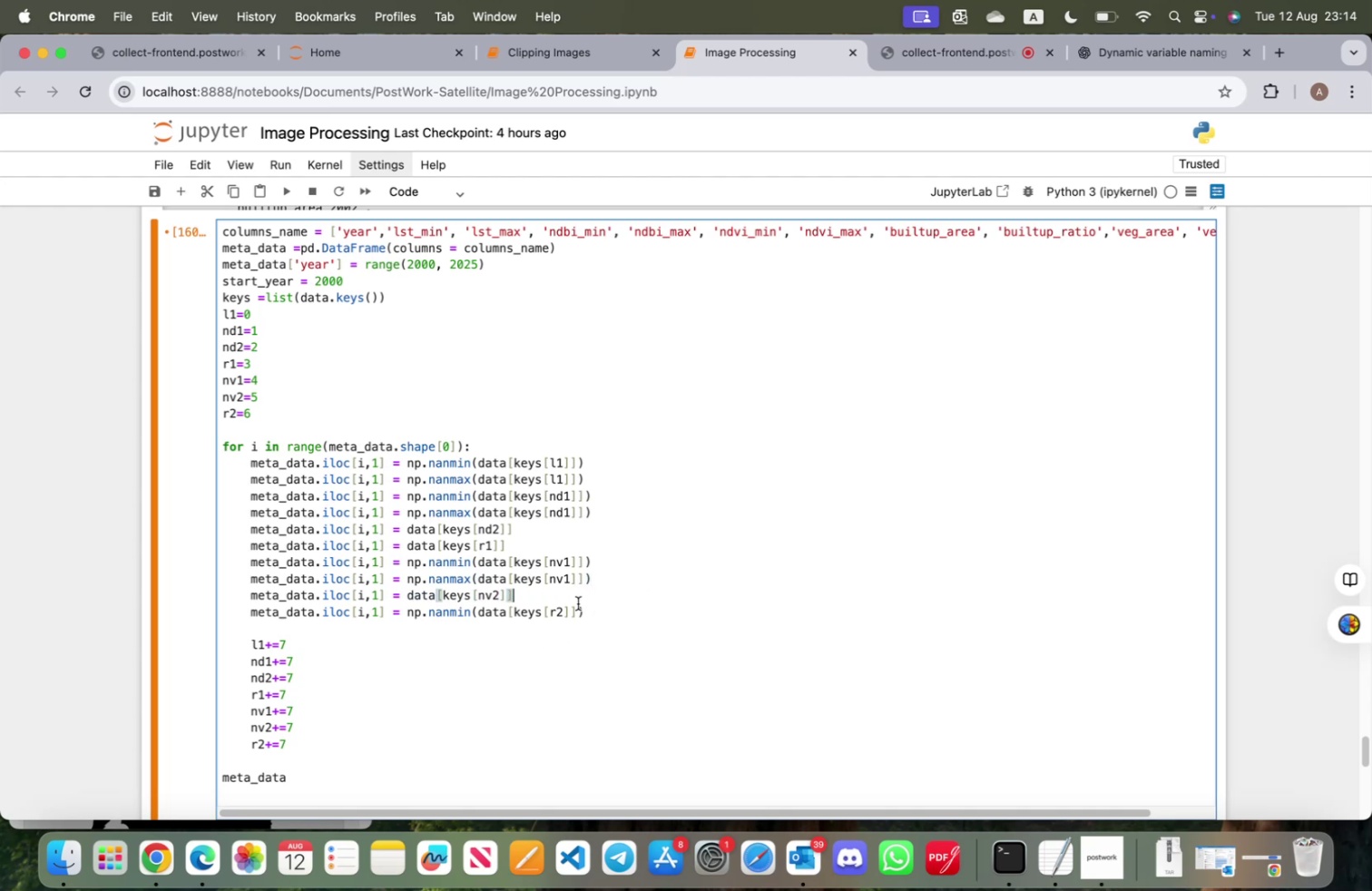 
left_click([603, 616])
 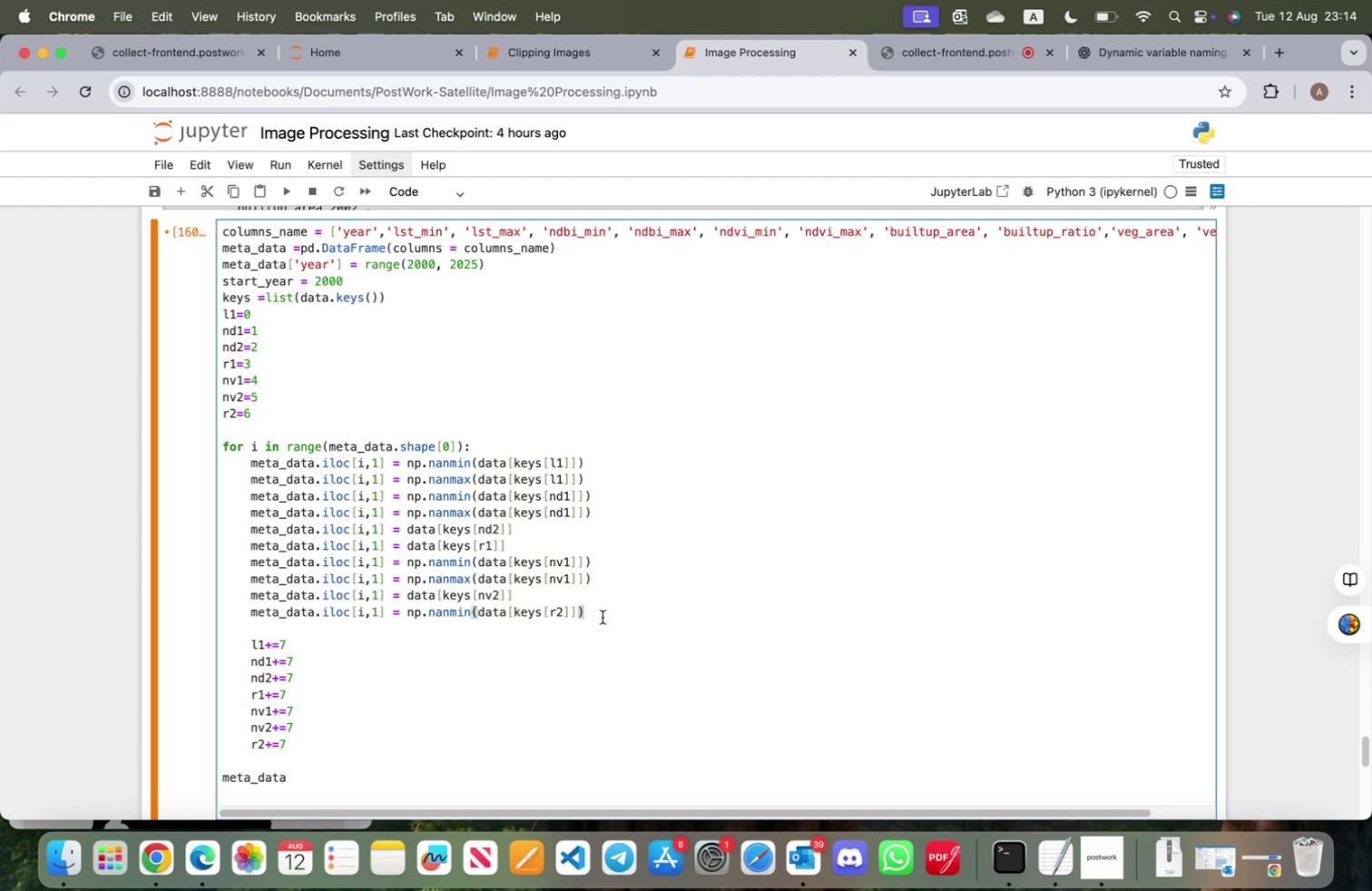 
key(Enter)
 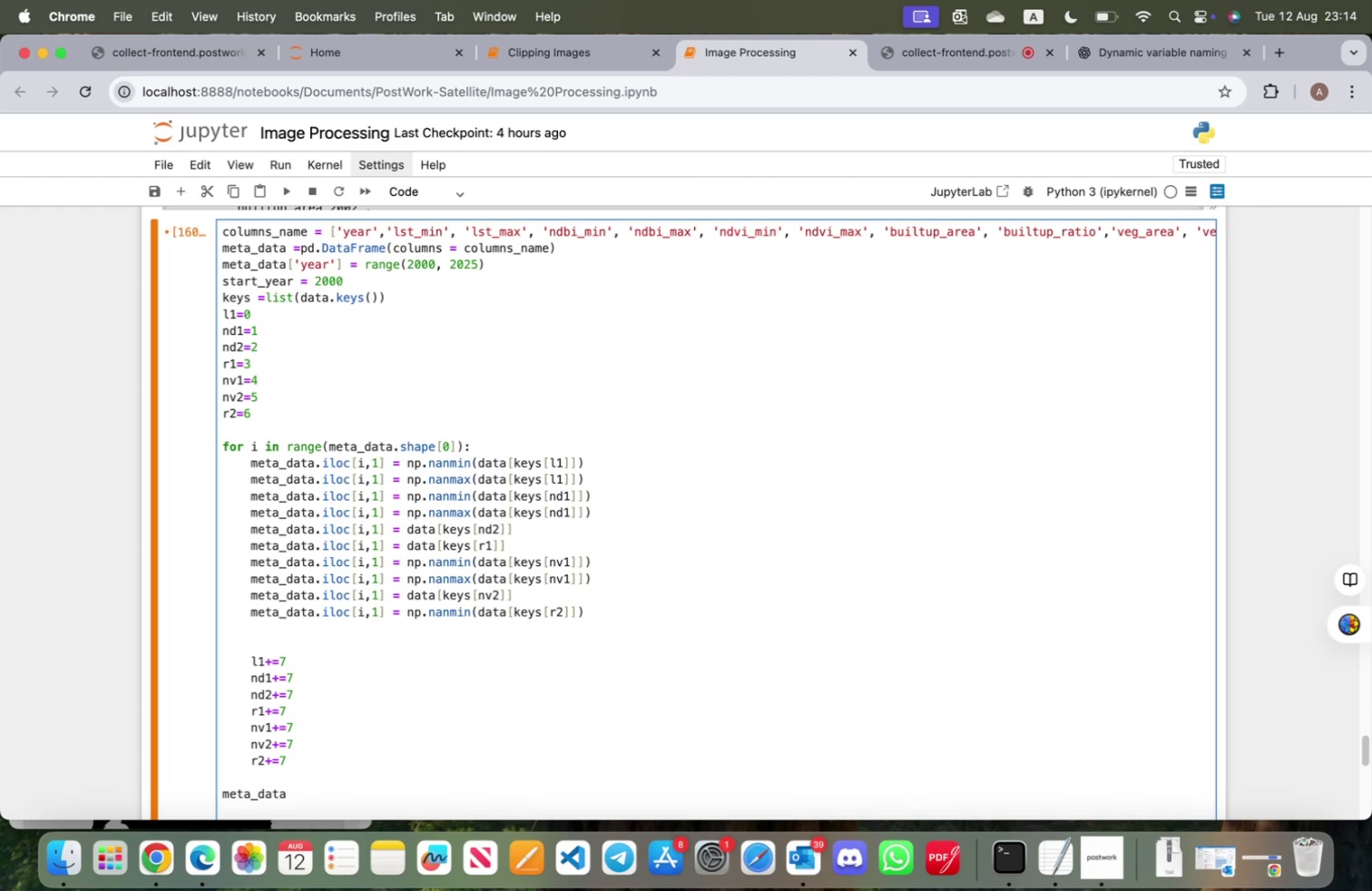 
key(Backspace)
 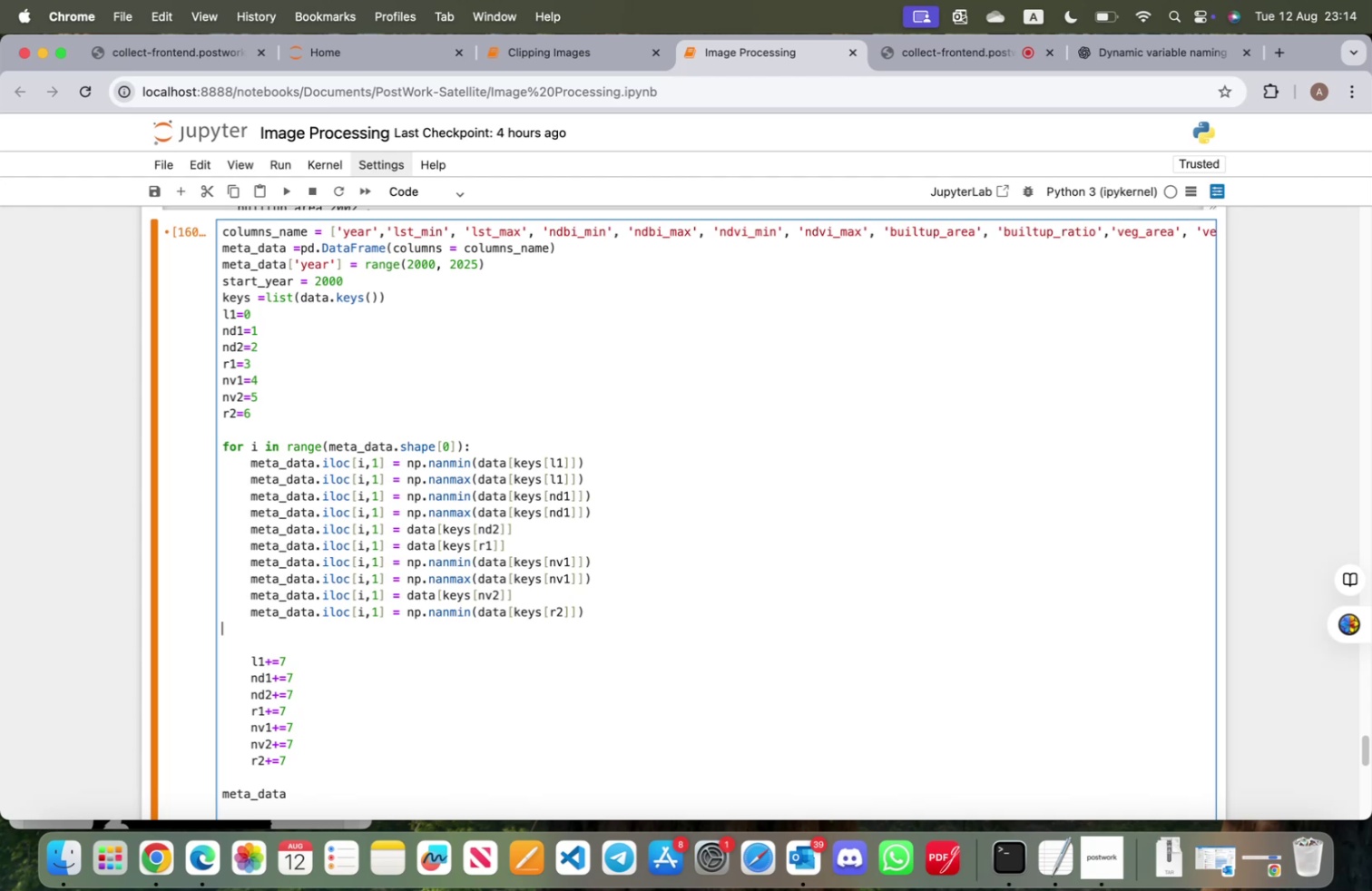 
key(Backspace)
 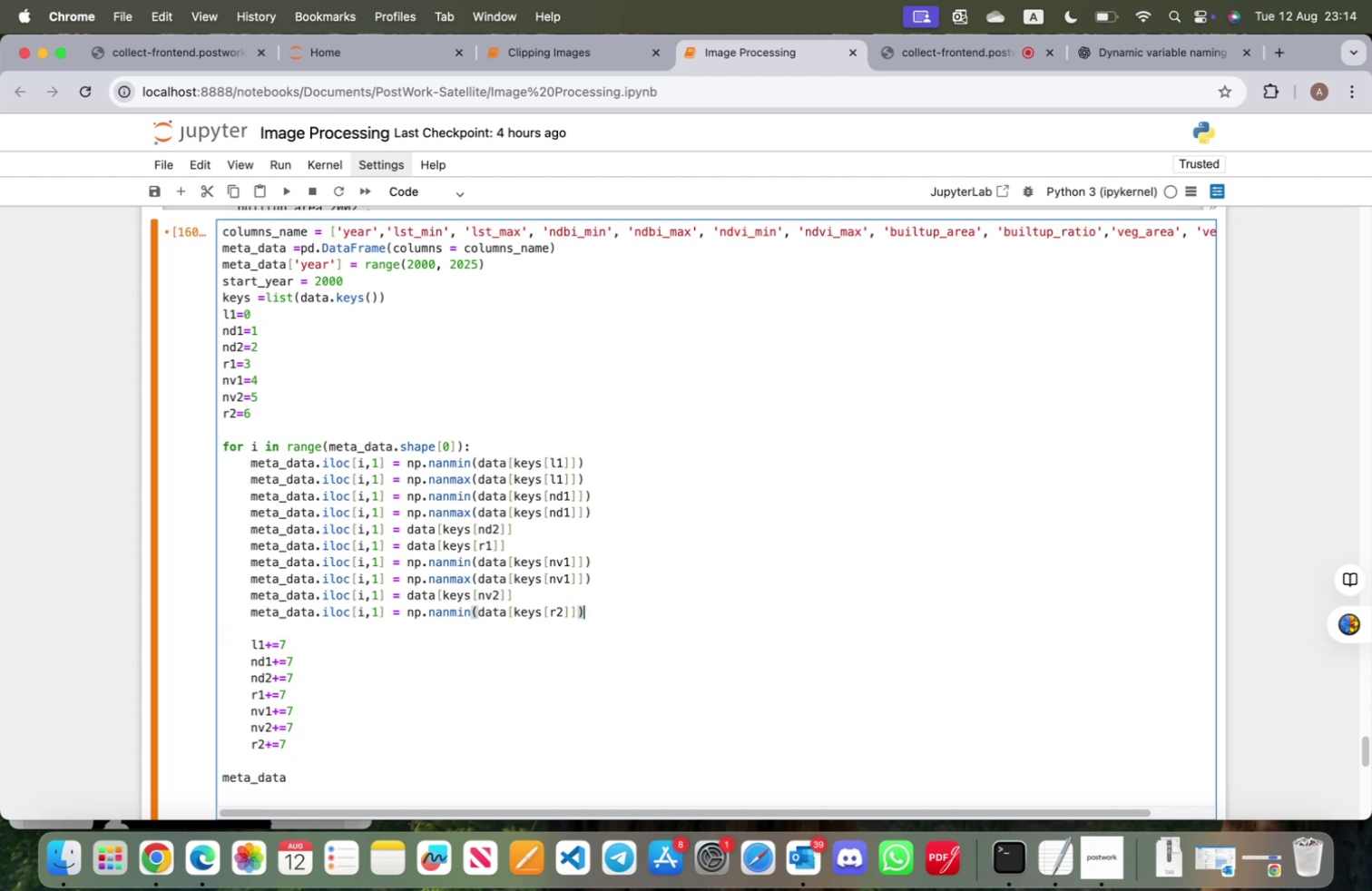 
key(Backspace)
 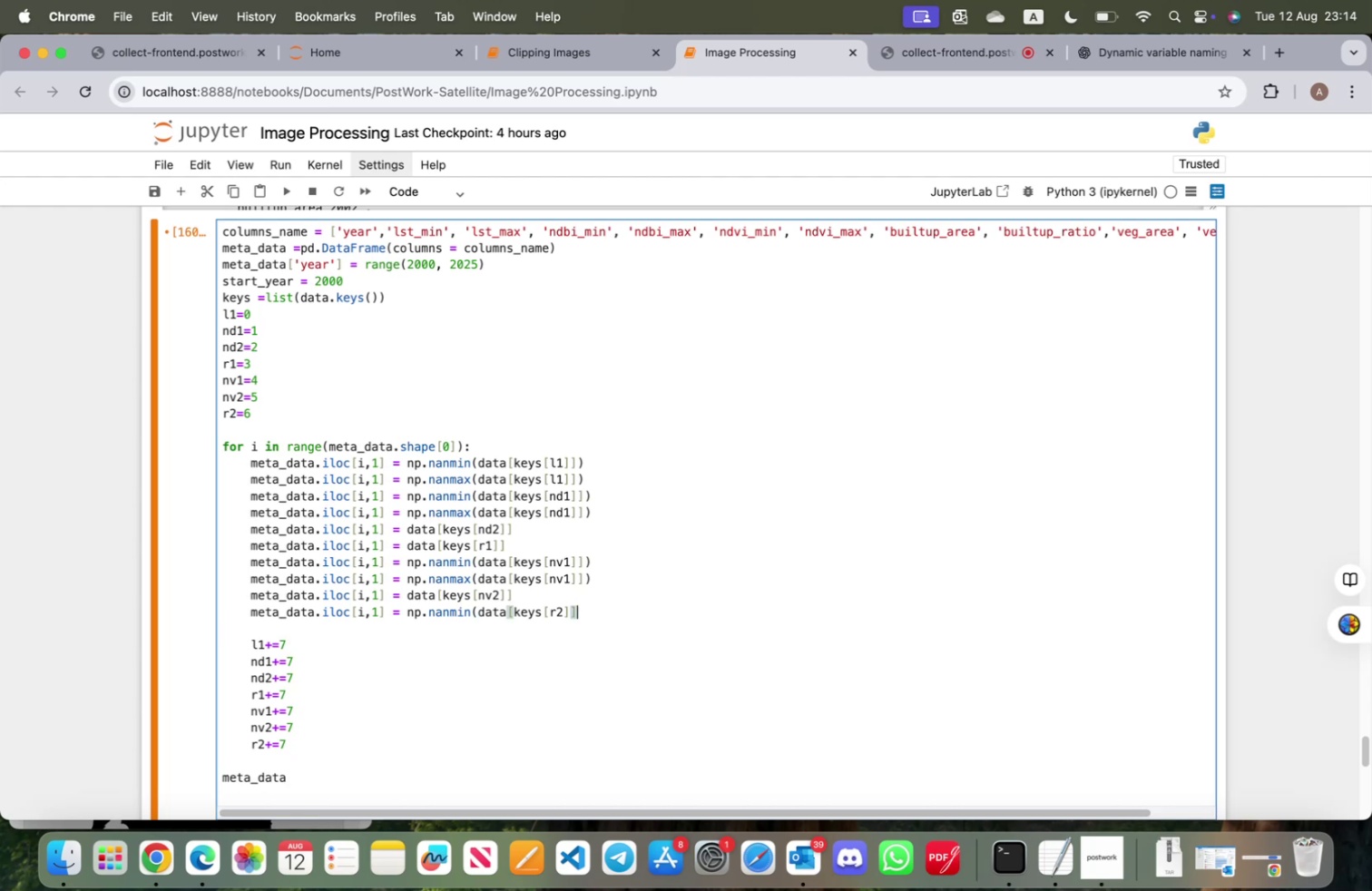 
hold_key(key=ArrowLeft, duration=1.51)
 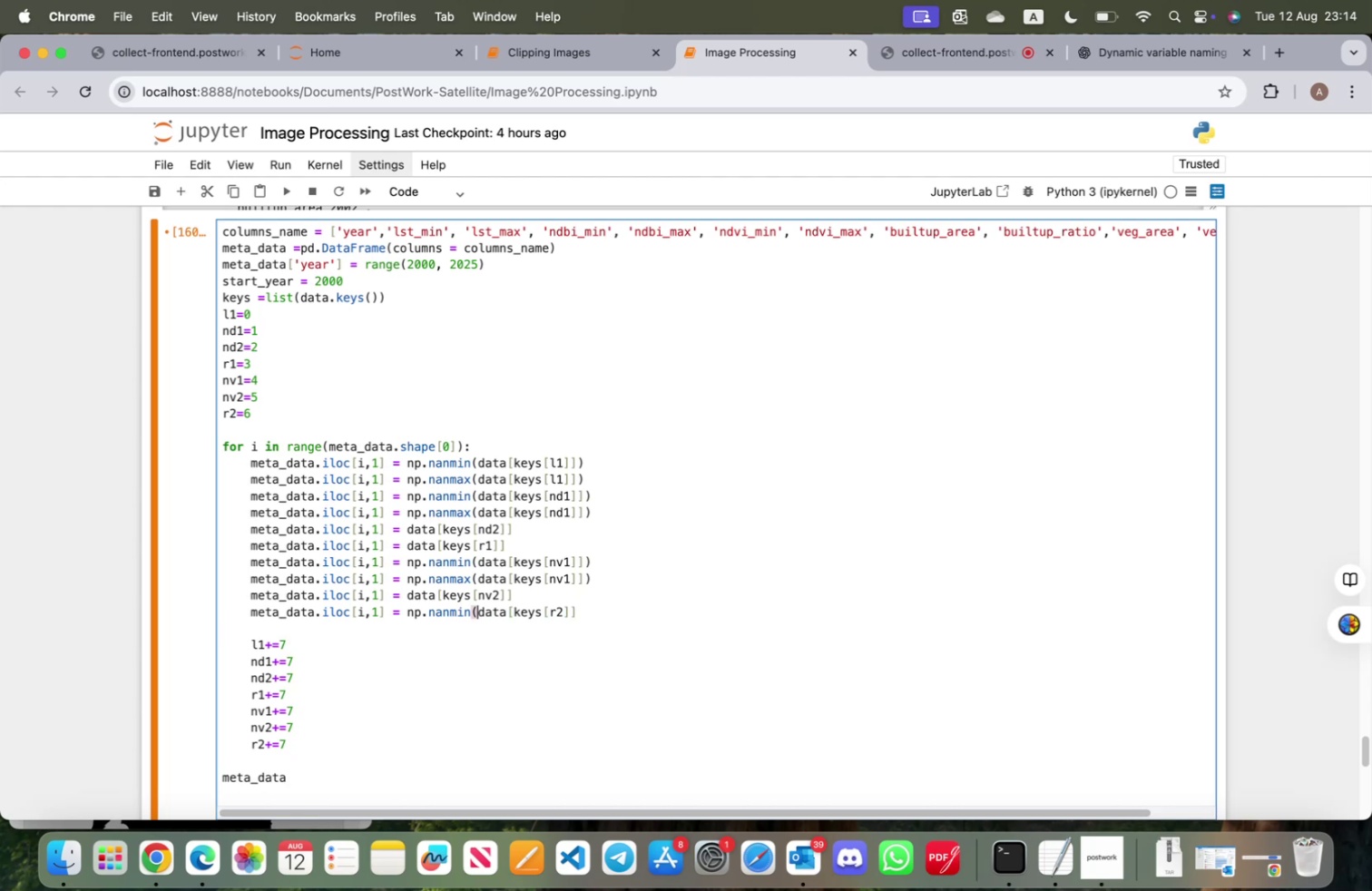 
hold_key(key=Backspace, duration=1.0)
 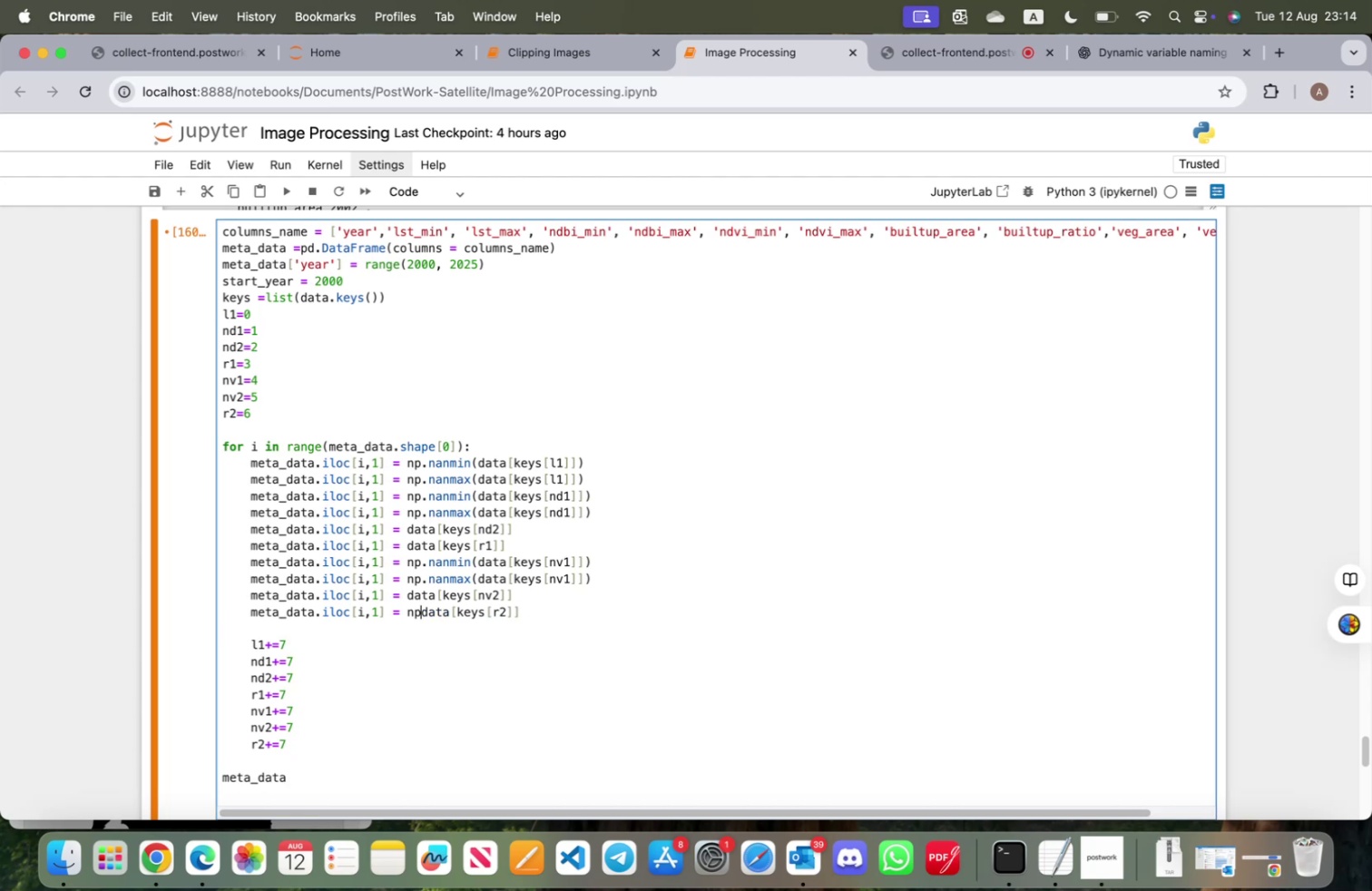 
key(Backspace)
 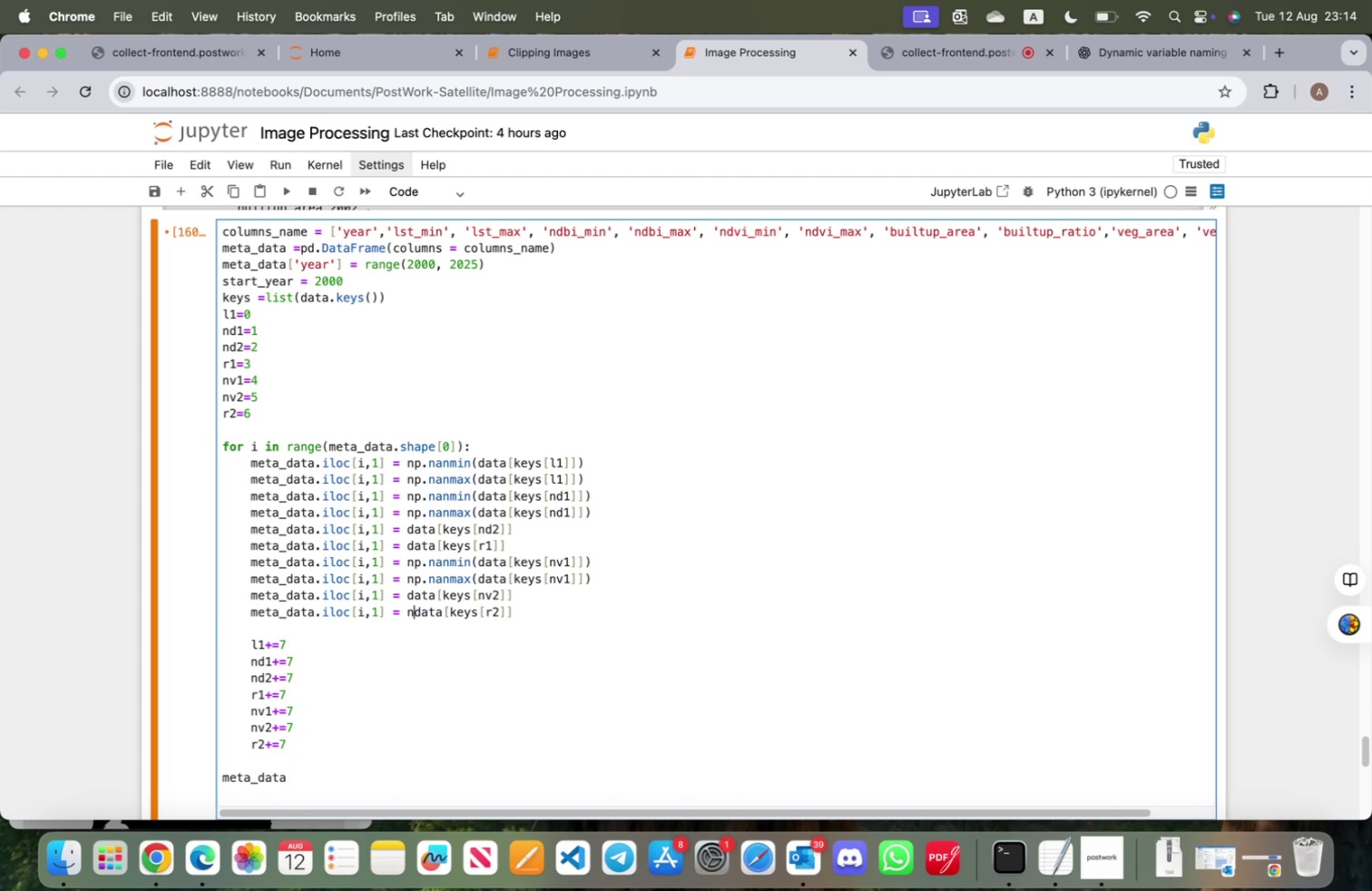 
key(Backspace)
 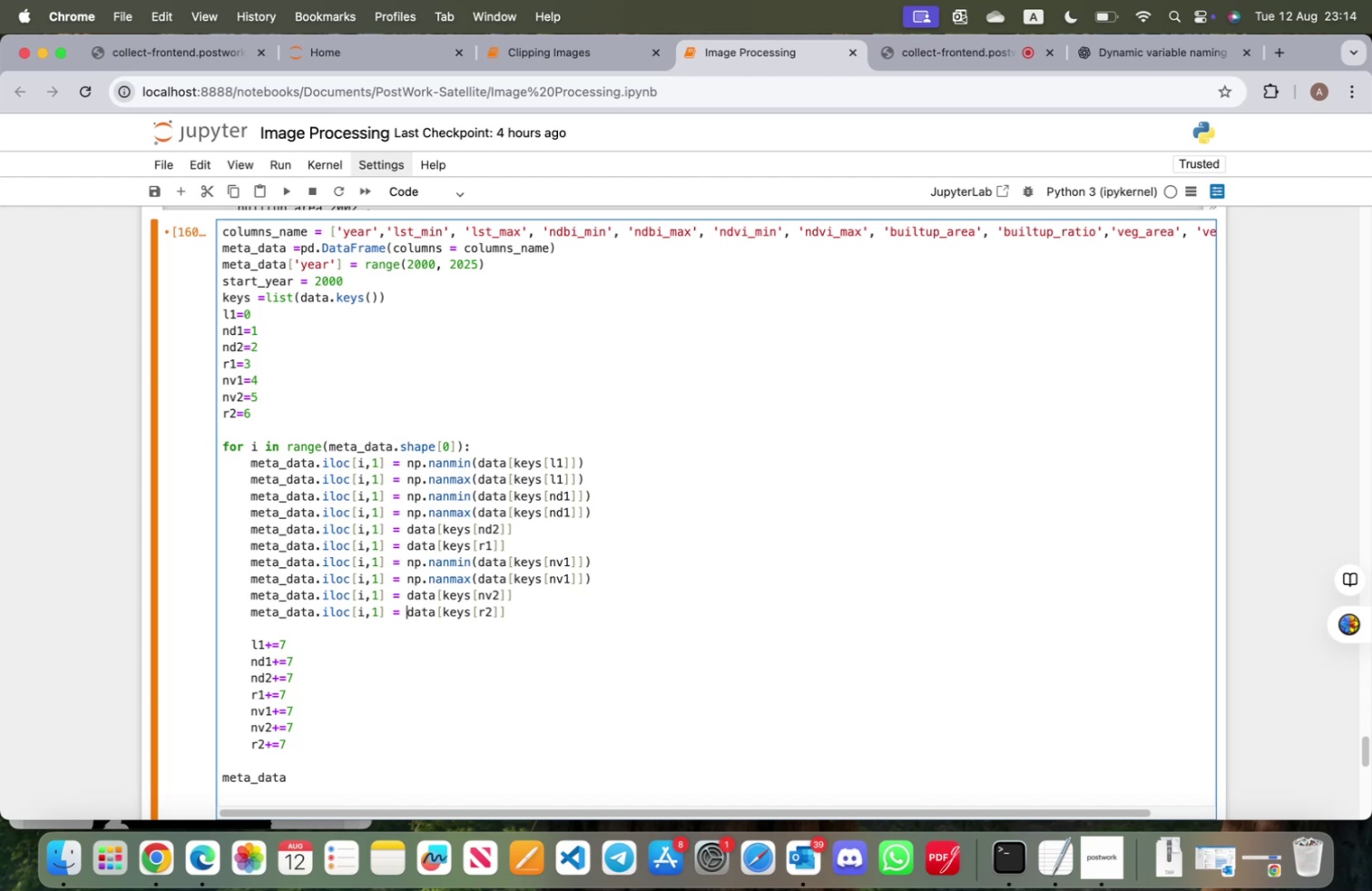 
wait(6.99)
 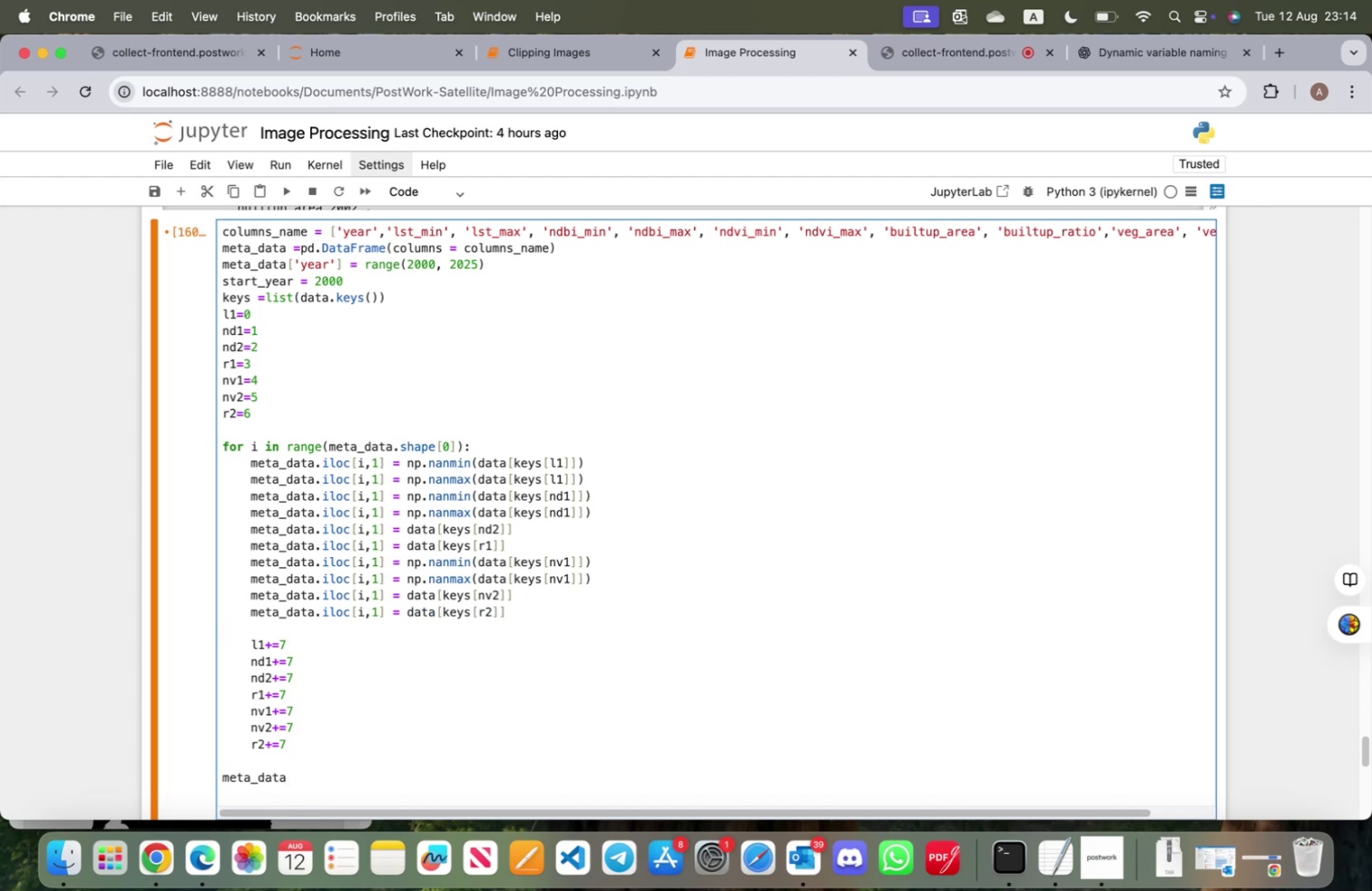 
key(Shift+ShiftRight)
 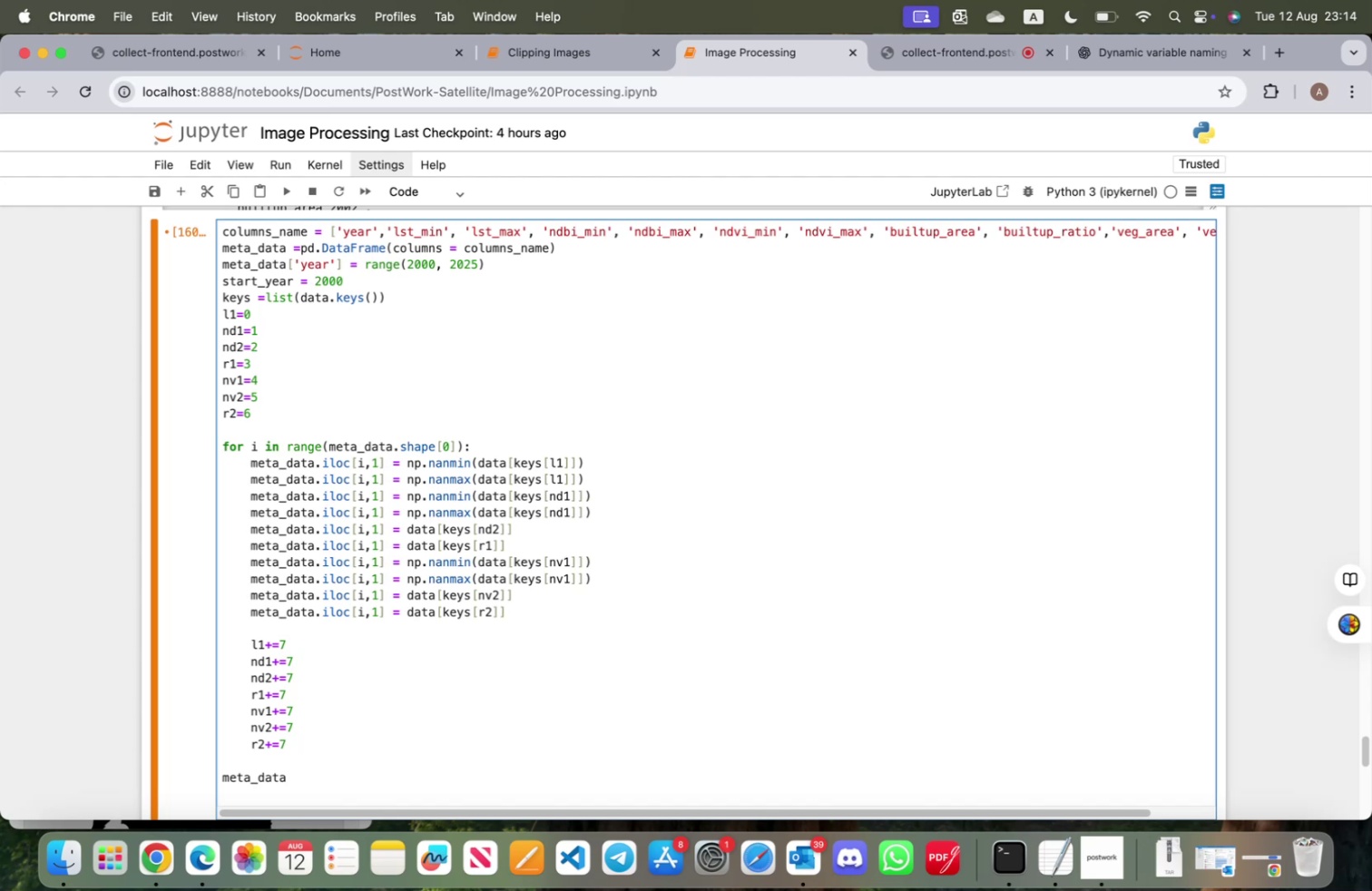 
key(Shift+Enter)
 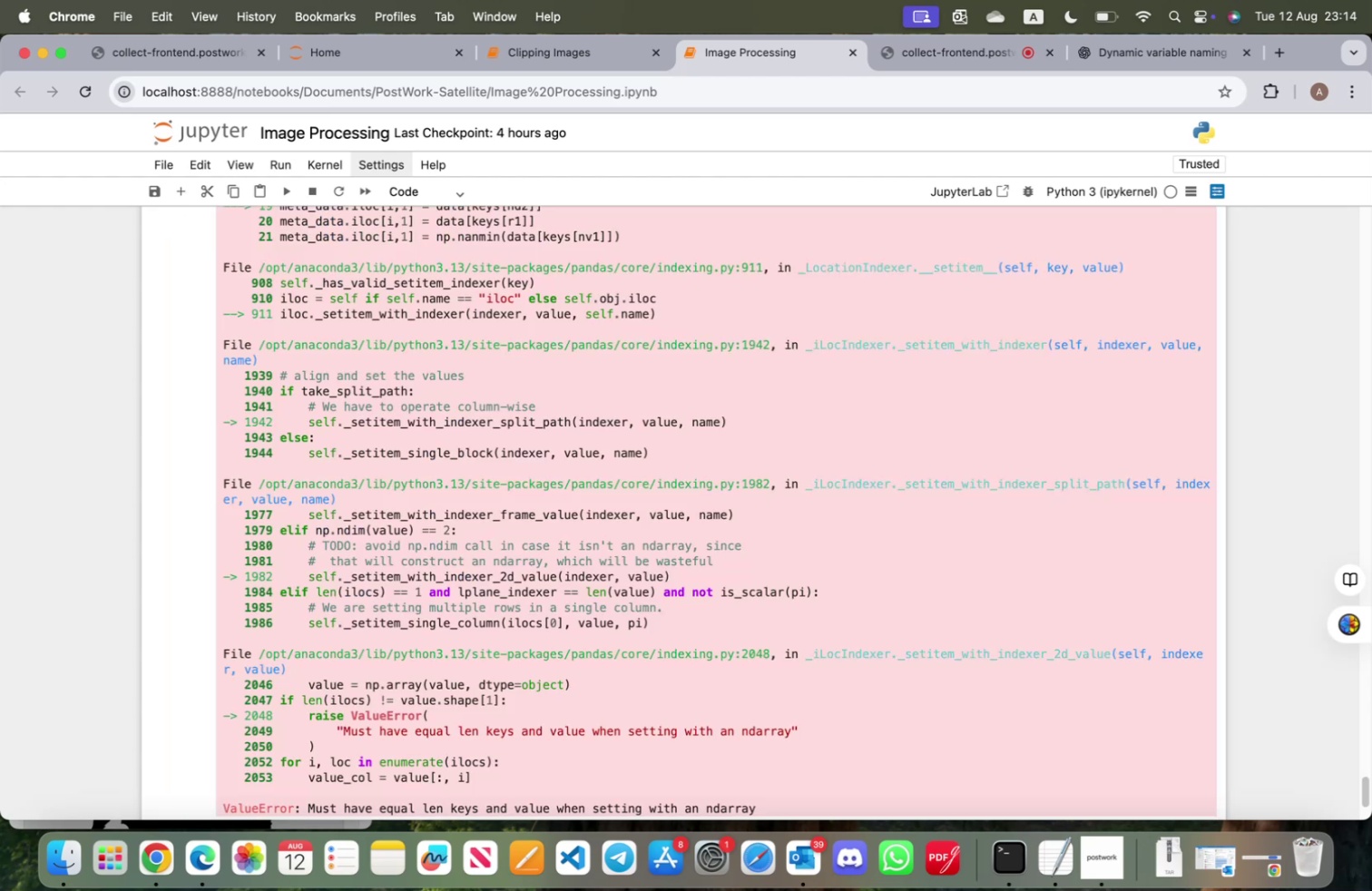 
scroll: coordinate [617, 644], scroll_direction: down, amount: 9.0
 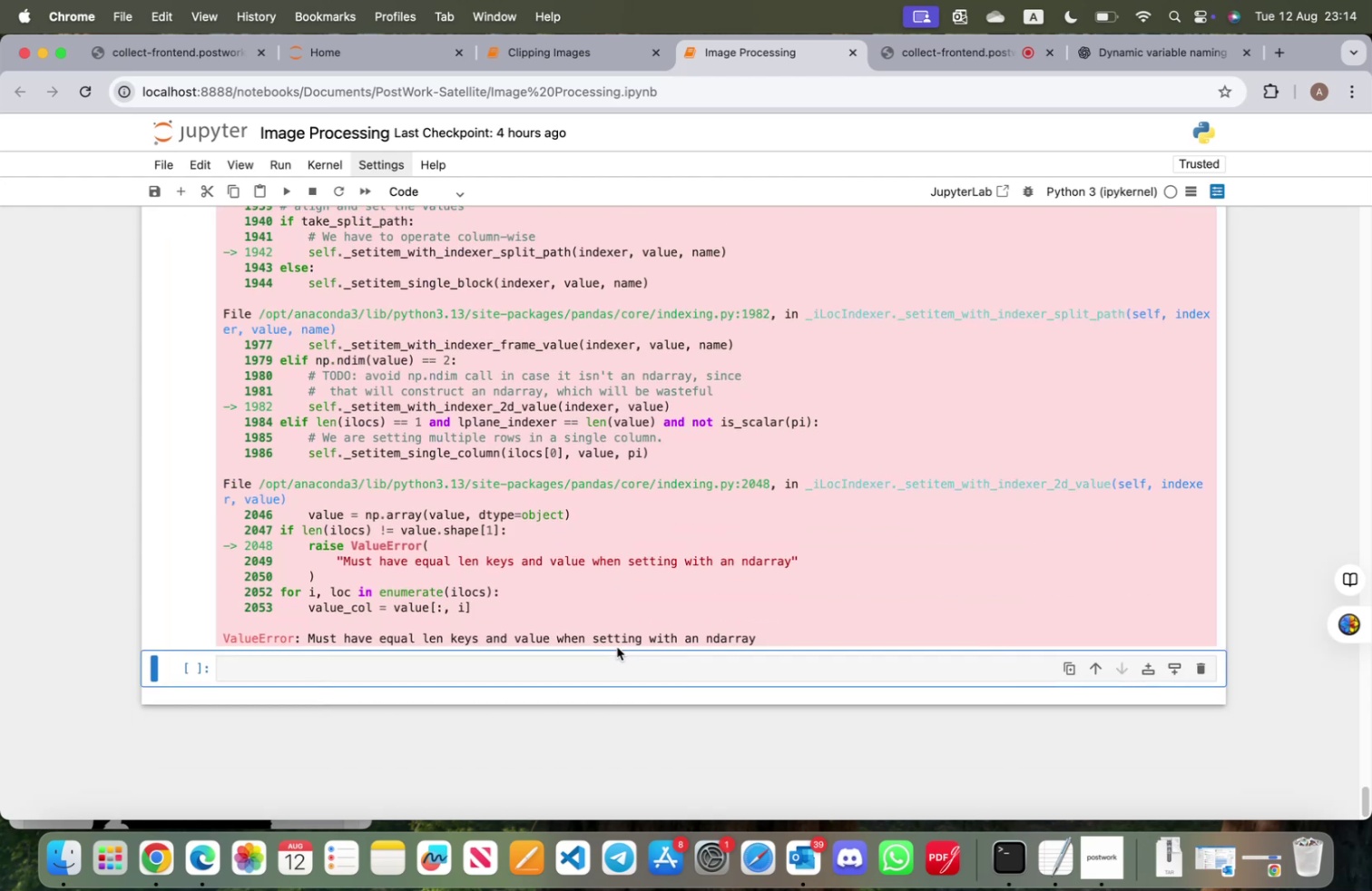 
scroll: coordinate [617, 647], scroll_direction: up, amount: 9.0
 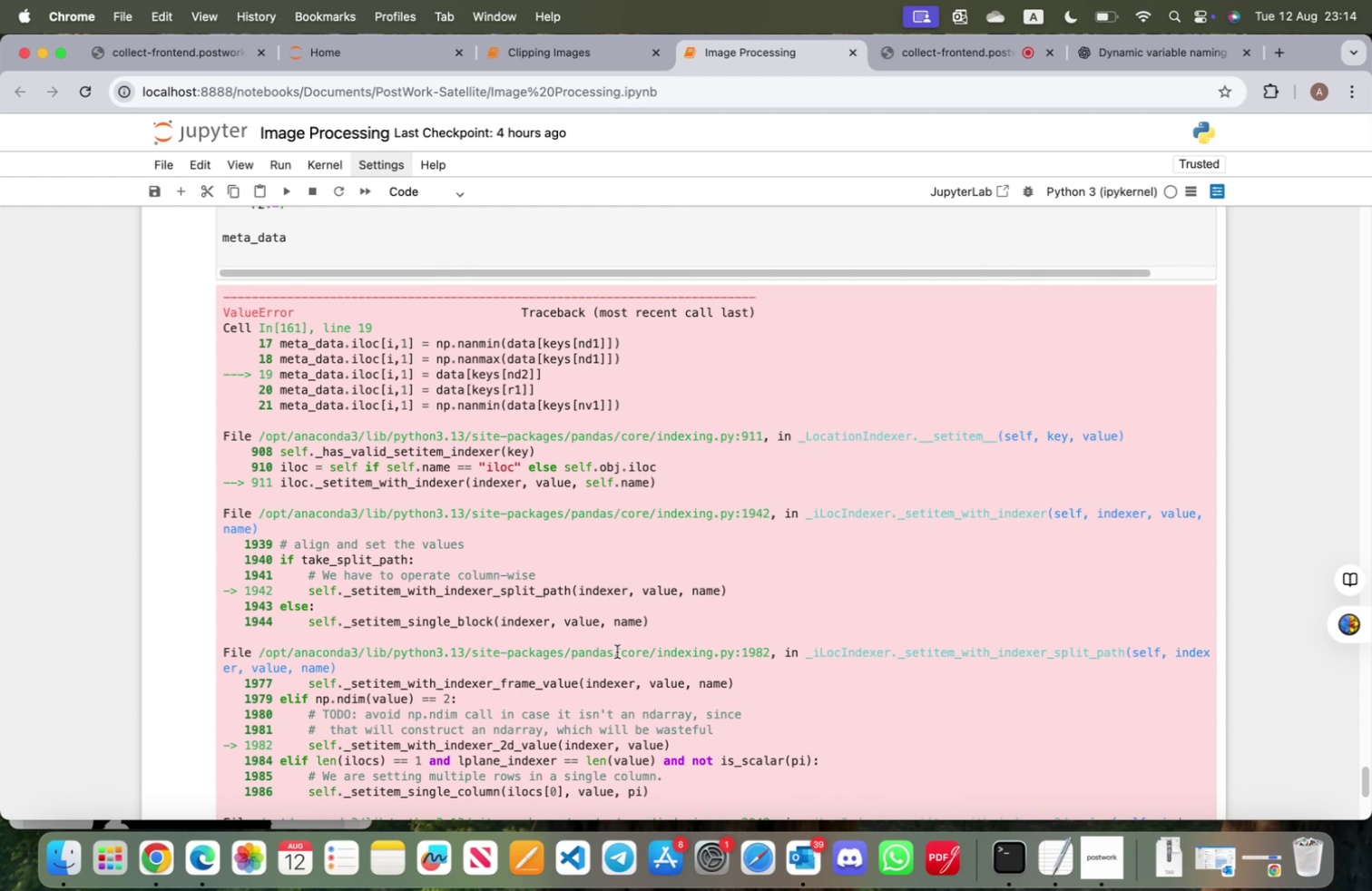 
wait(17.99)
 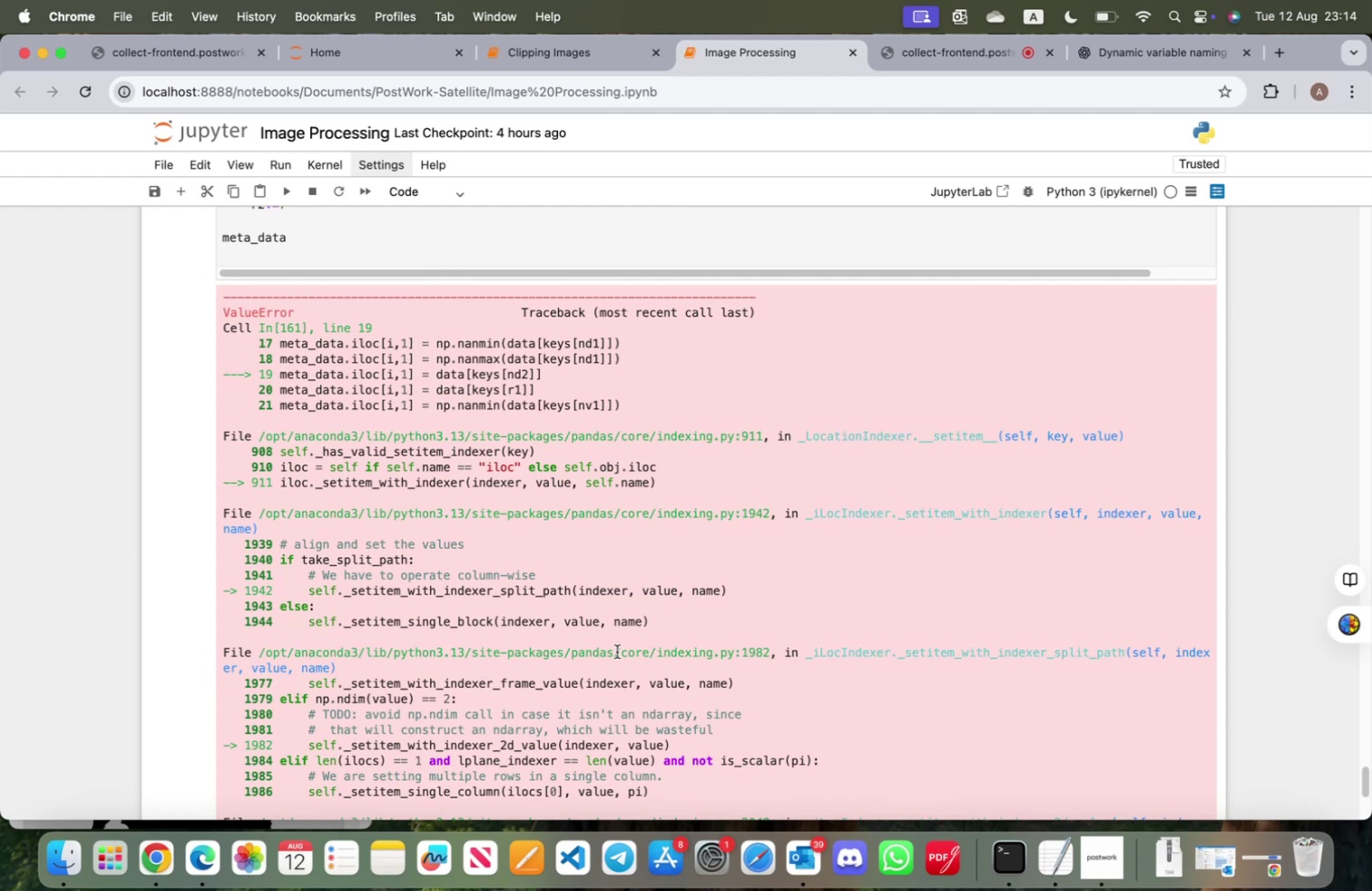 
scroll: coordinate [617, 651], scroll_direction: up, amount: 24.0
 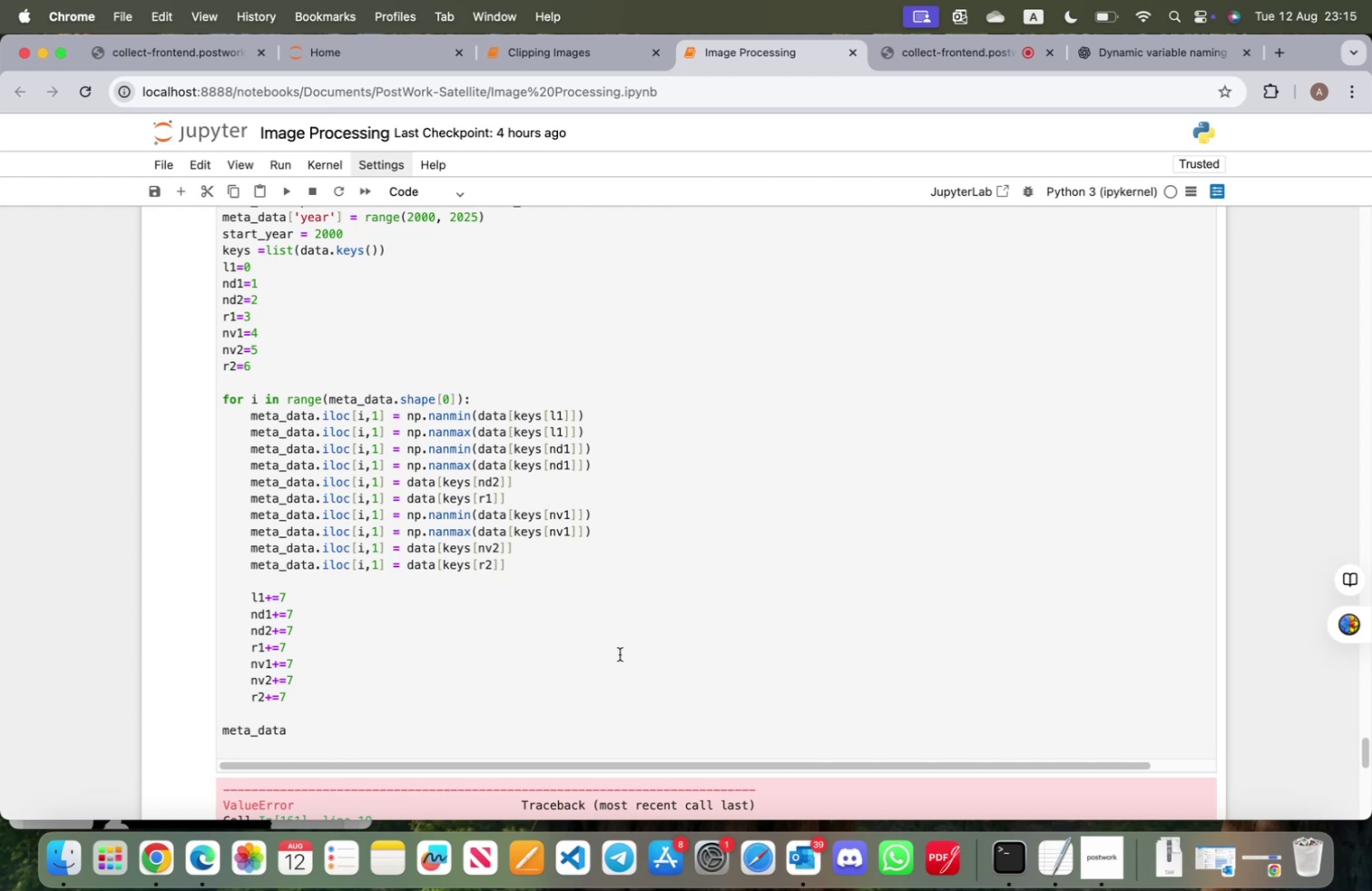 
wait(56.65)
 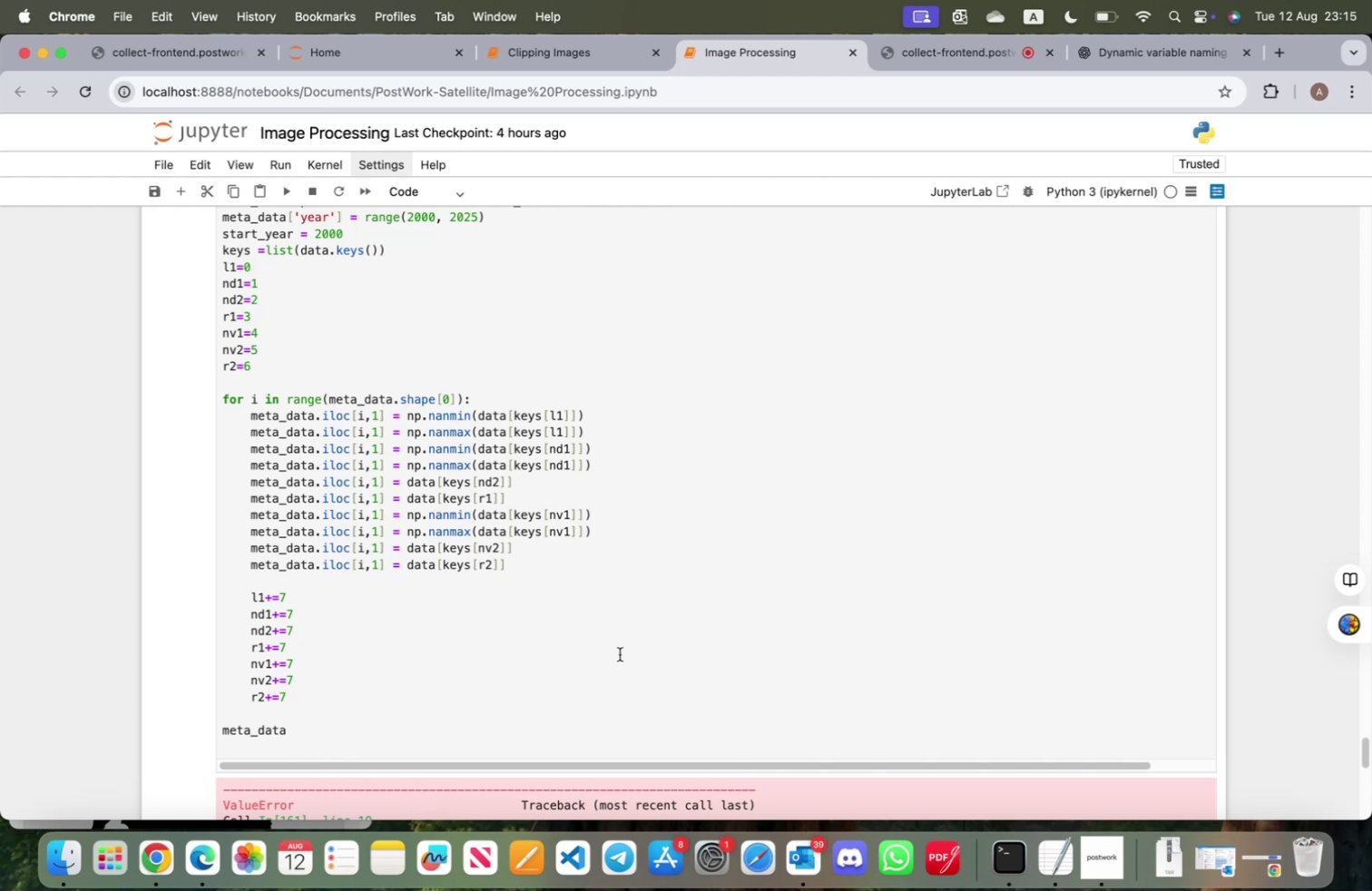 
left_click([495, 399])
 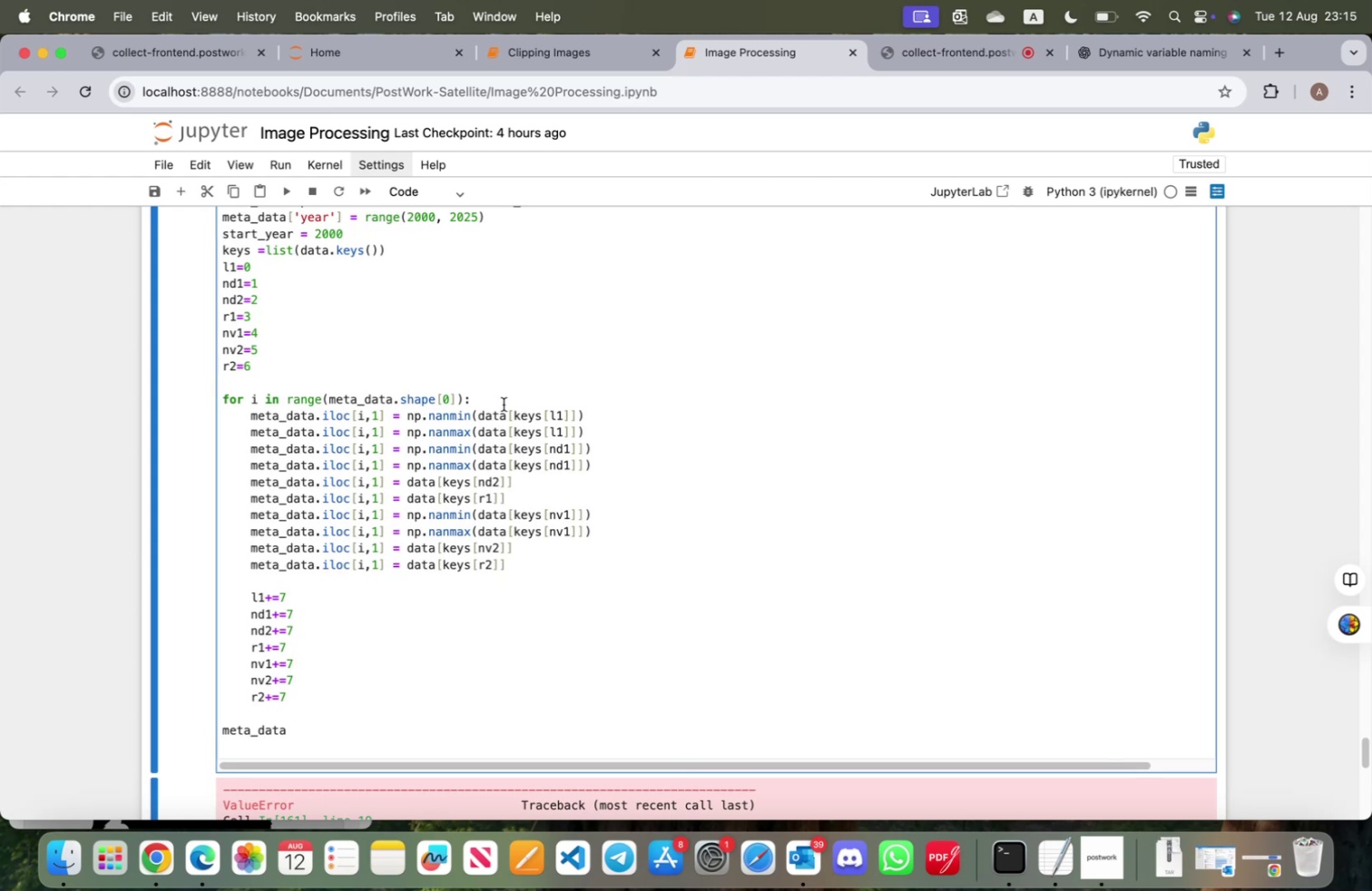 
key(Enter)
 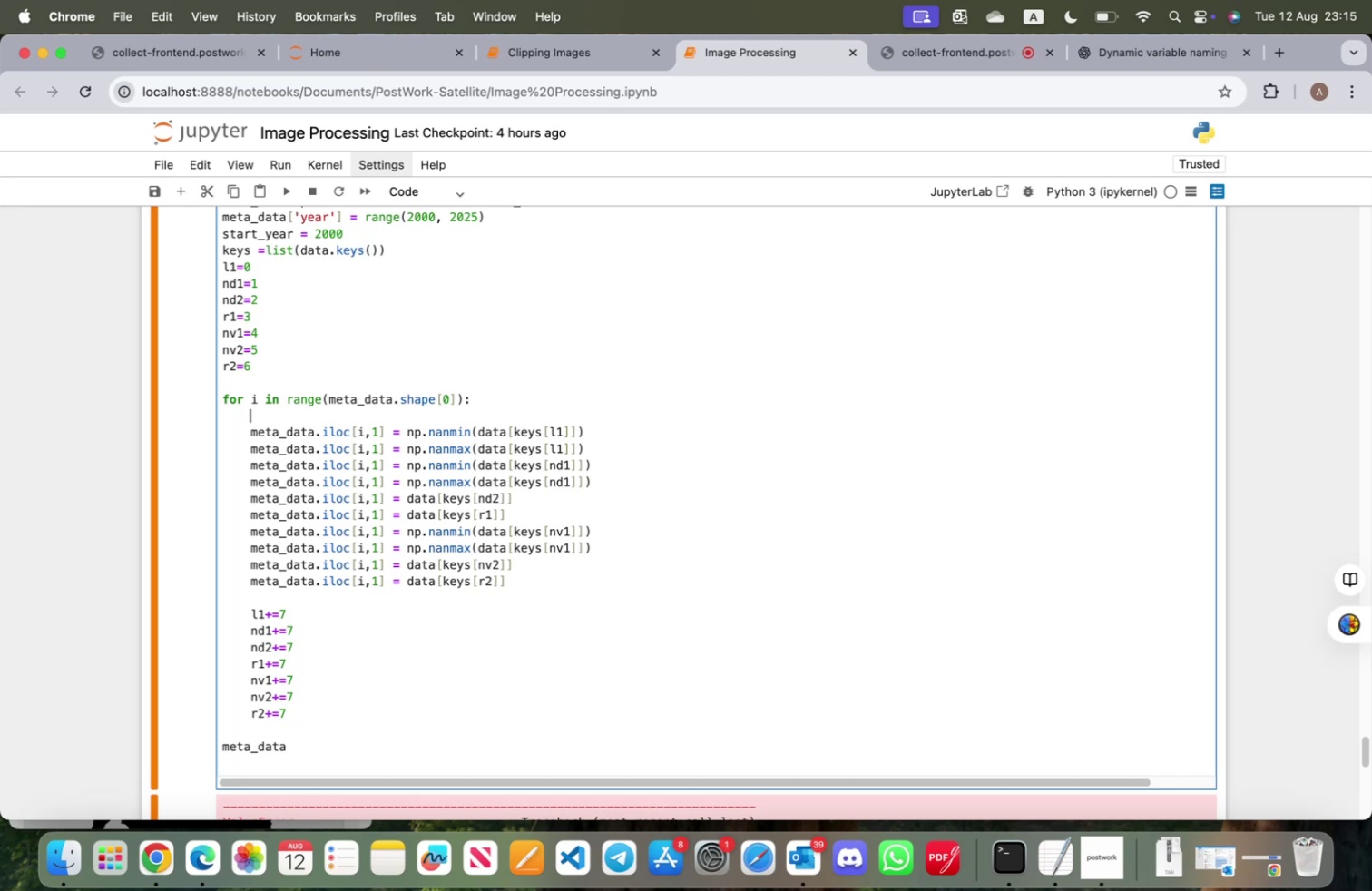 
type(for j in range(meta_data.shp)
key(Backspace)
type(ape[1)
 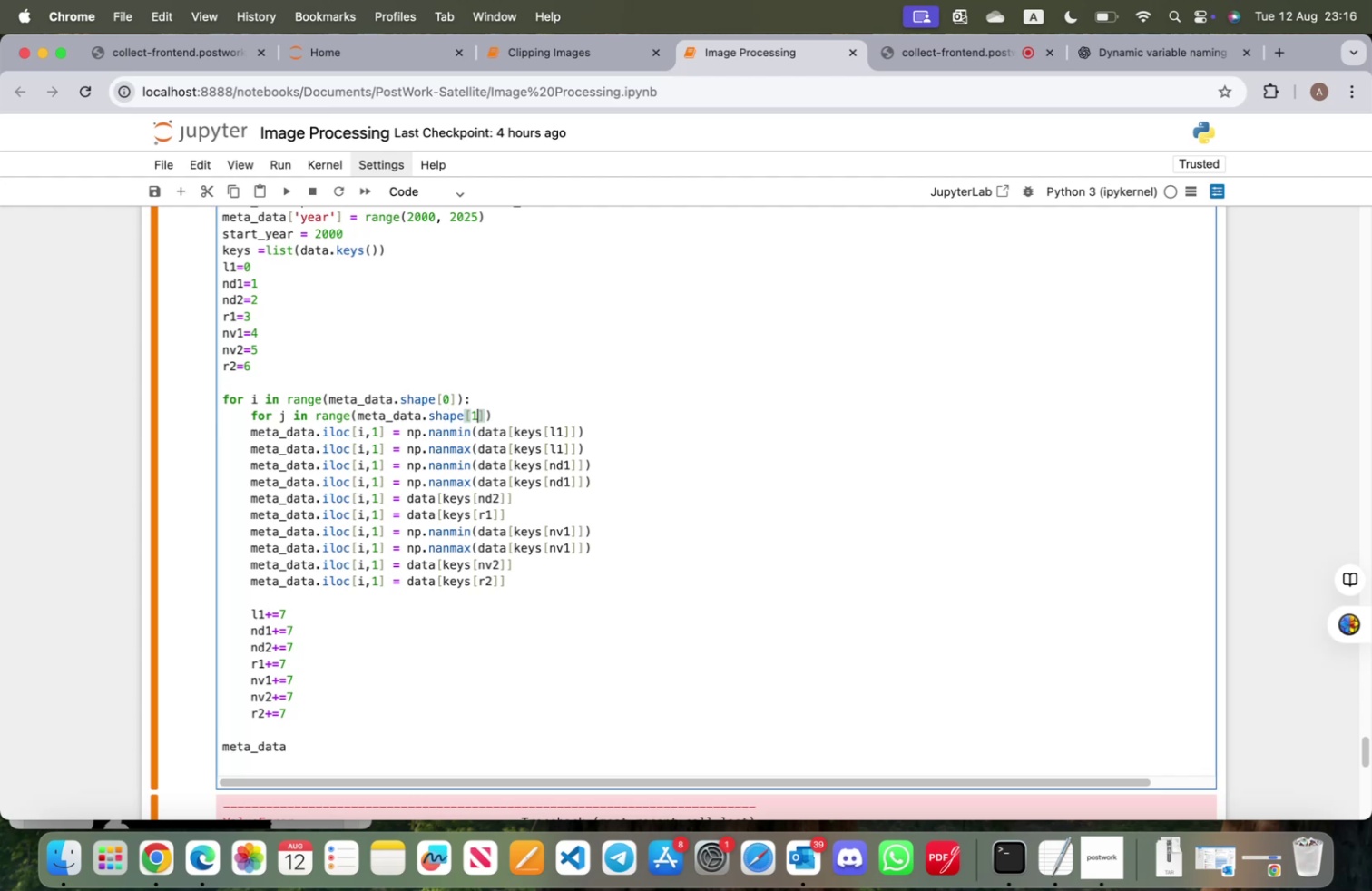 
left_click([539, 410])
 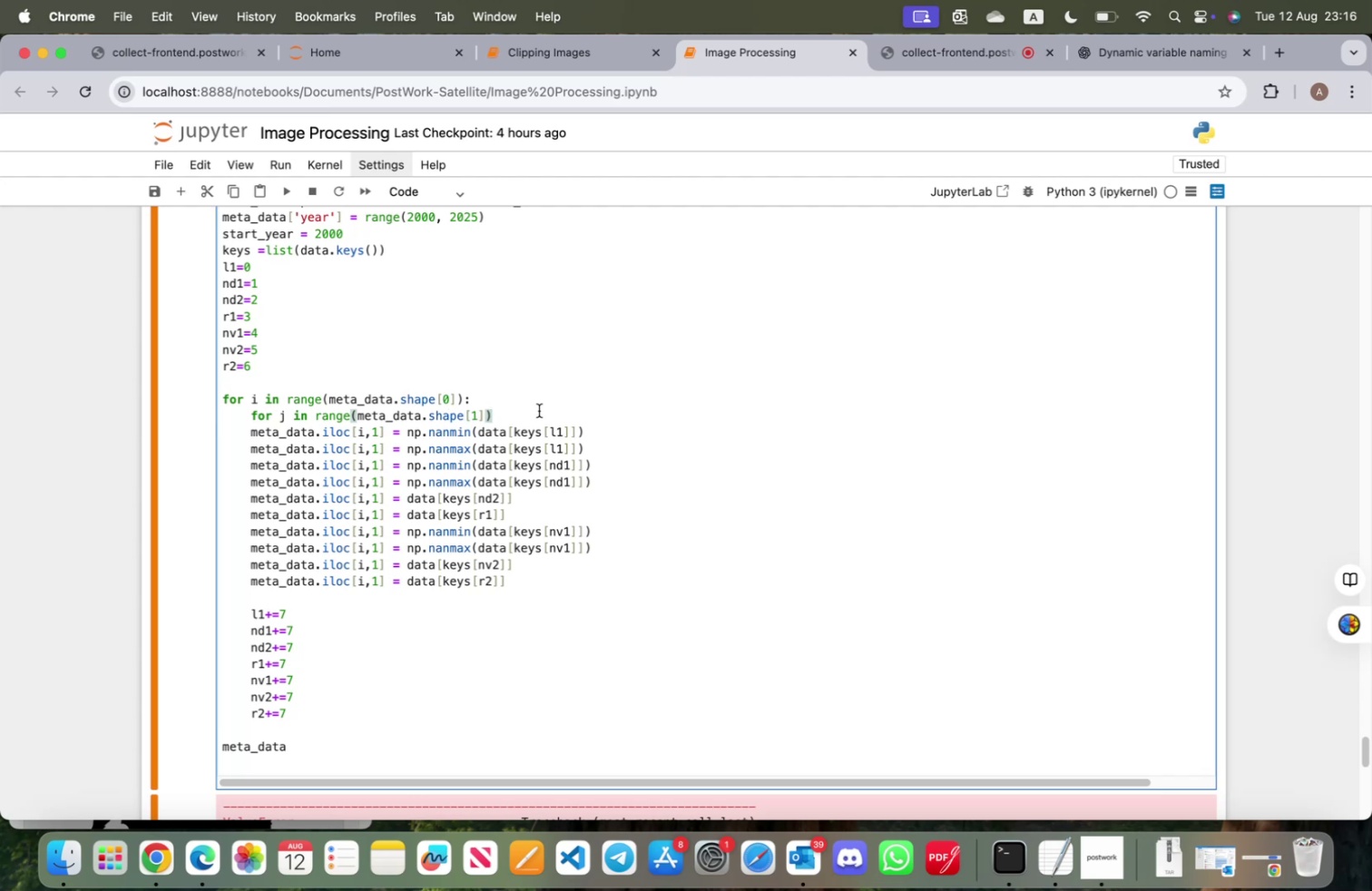 
key(Shift+Semicolon)
 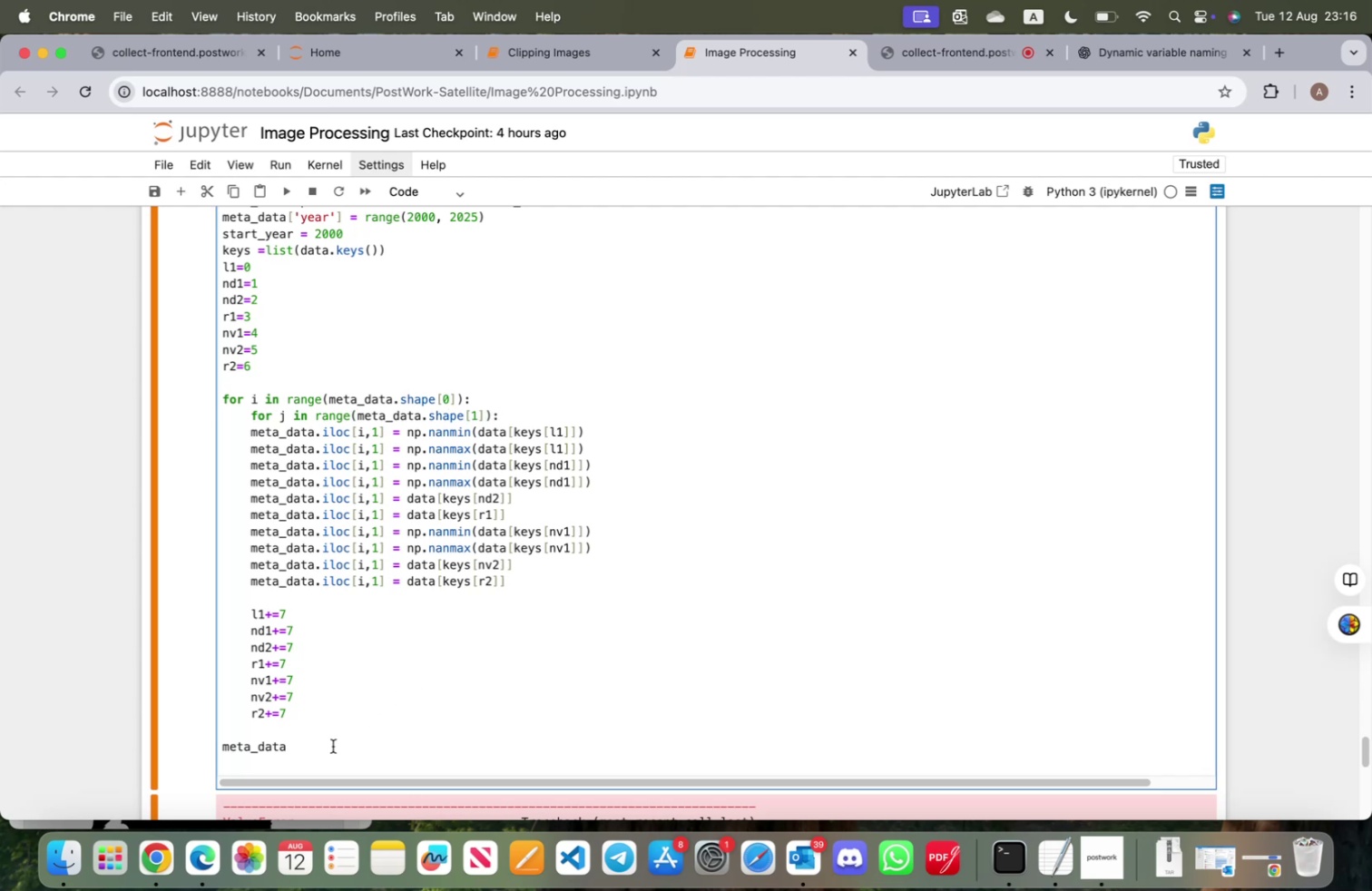 
left_click_drag(start_coordinate=[302, 714], to_coordinate=[234, 437])
 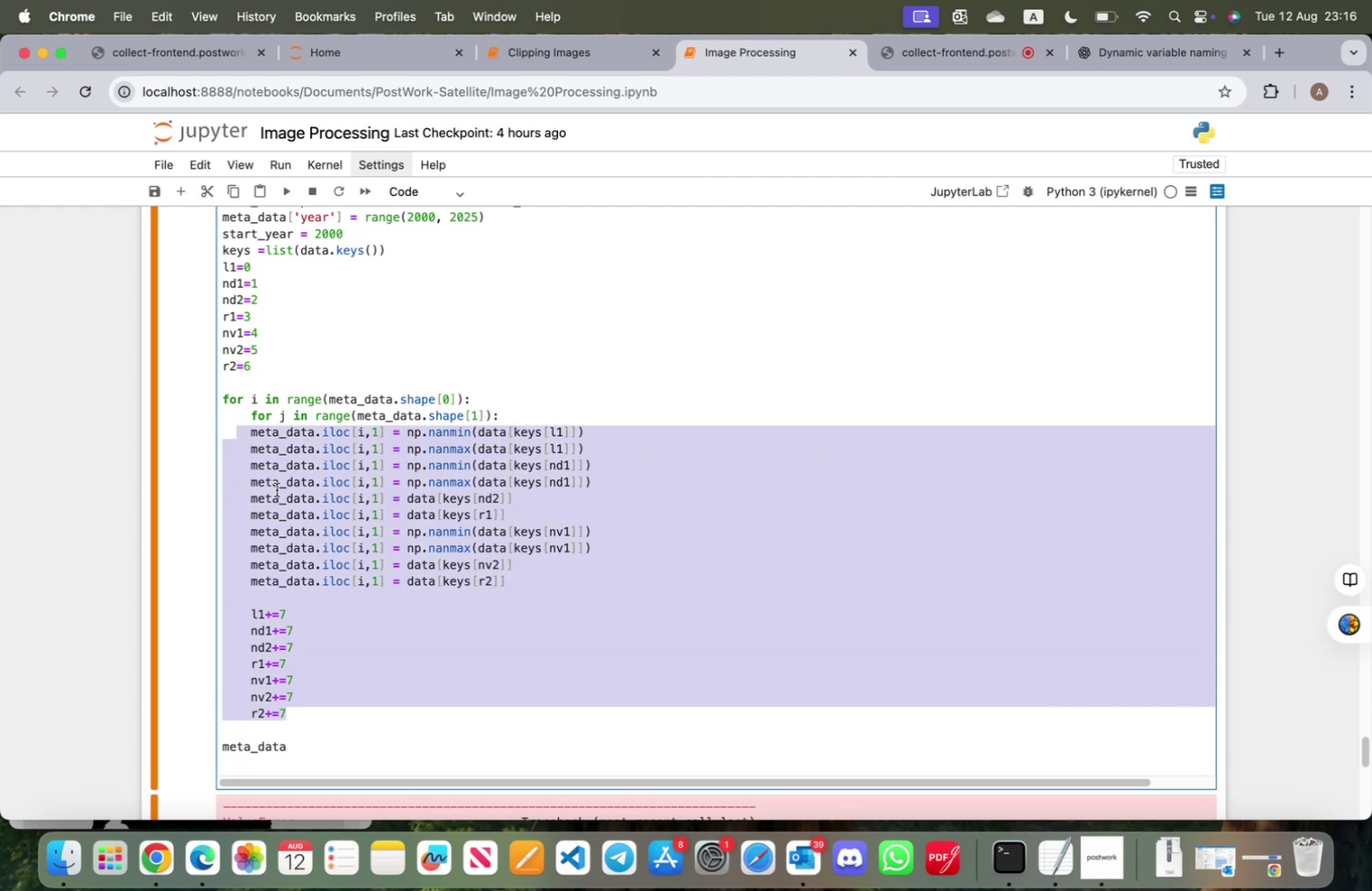 
key(Tab)
 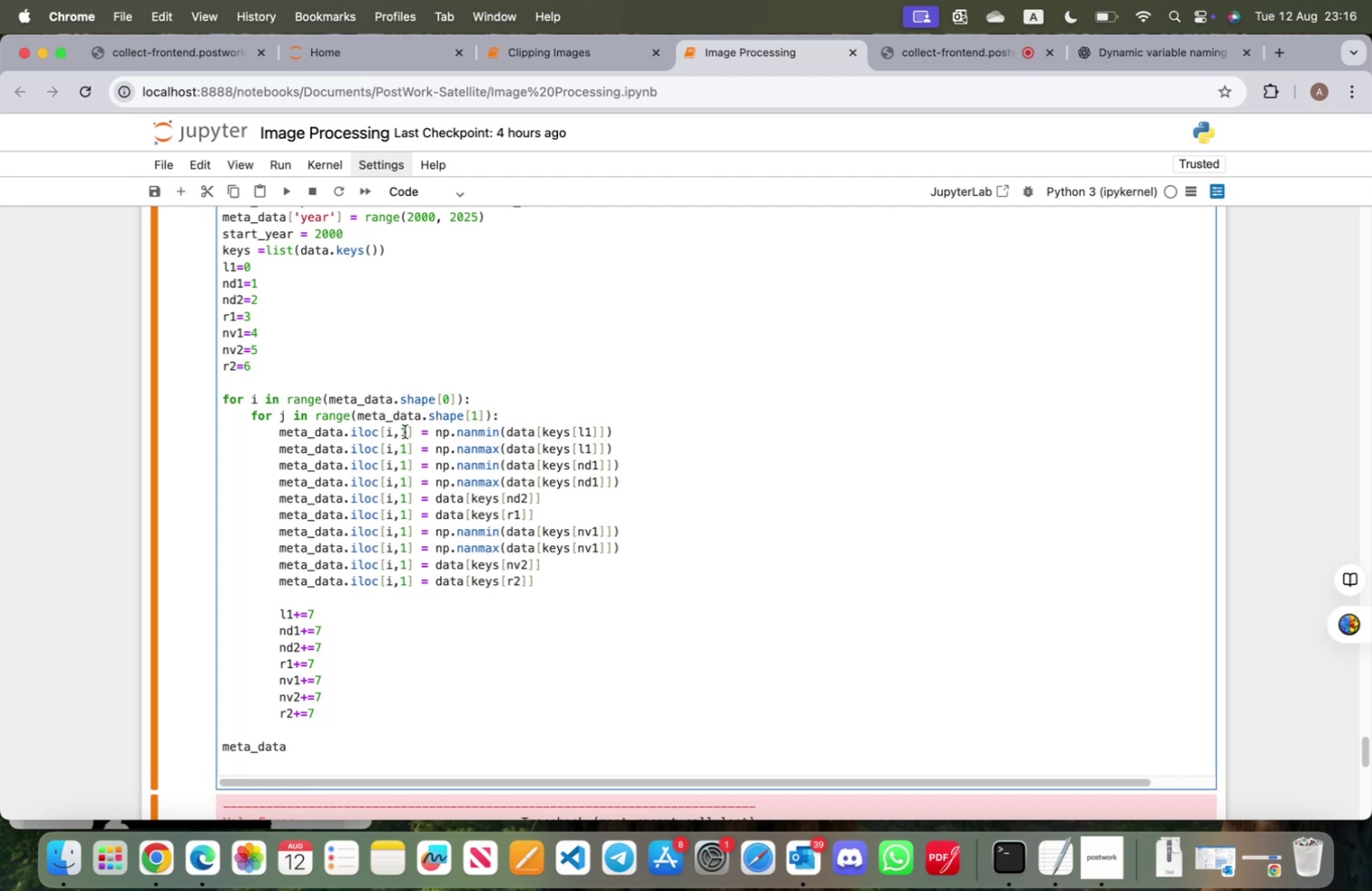 
left_click([406, 431])
 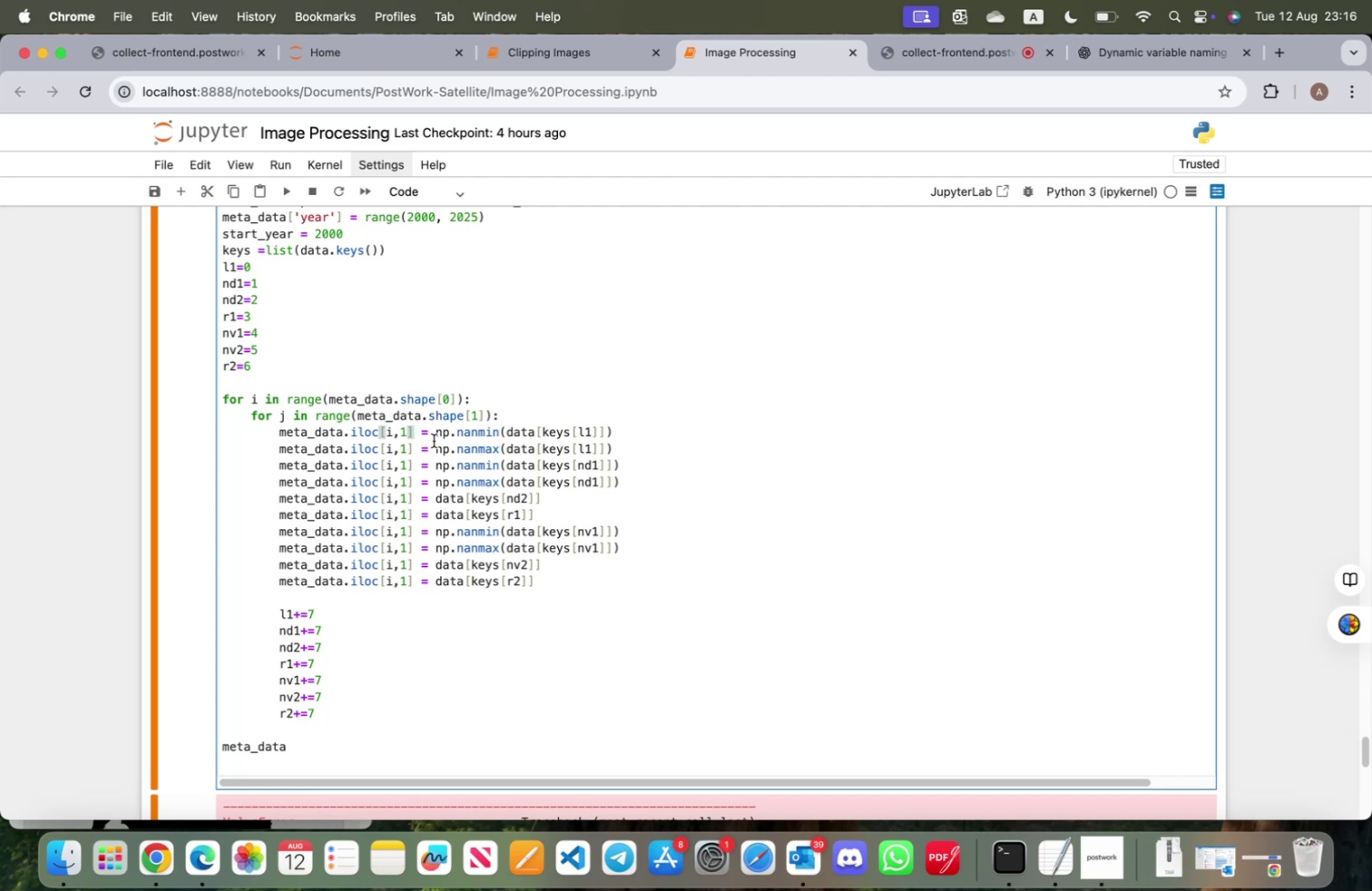 
key(ArrowLeft)
 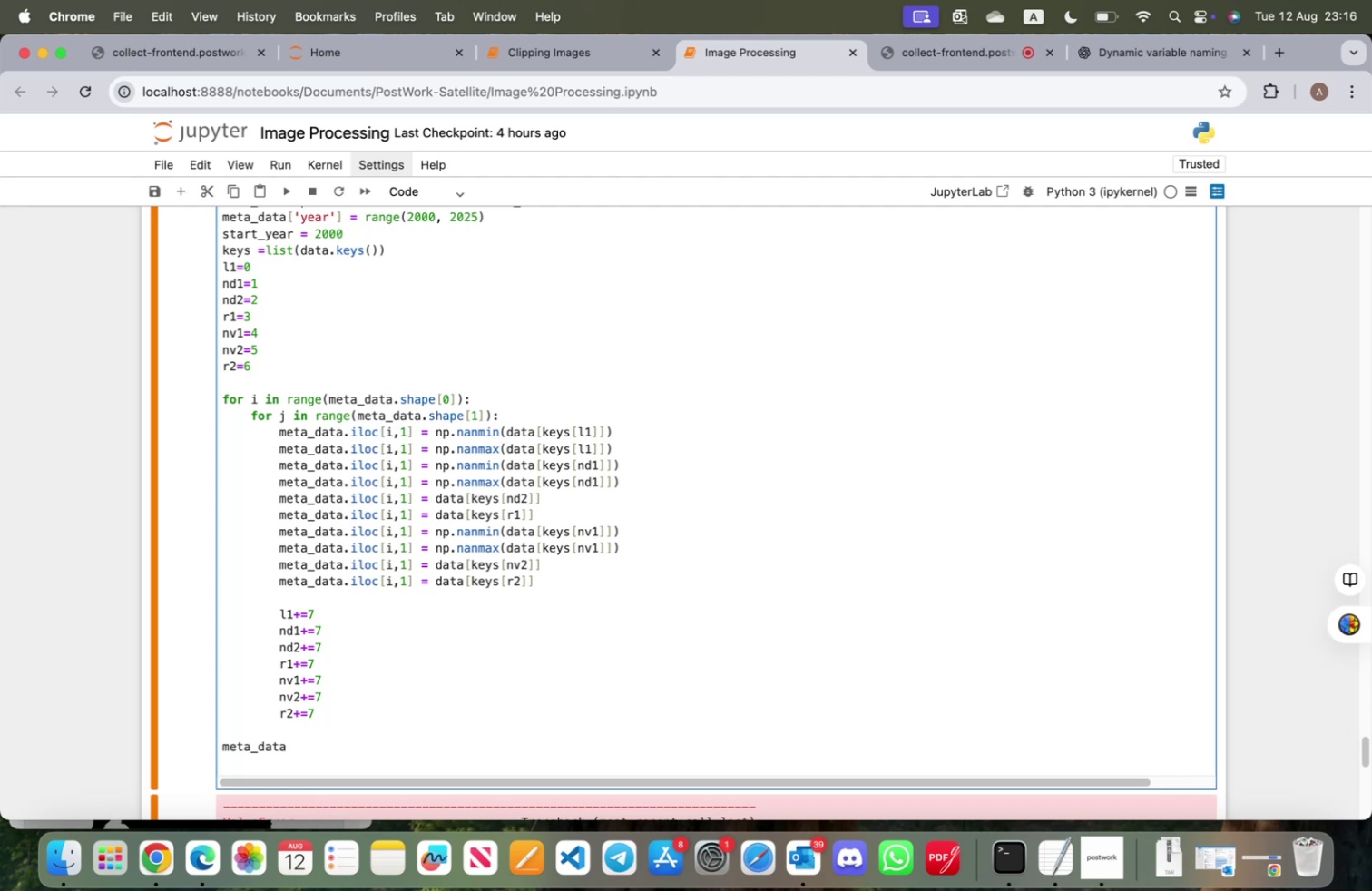 
key(J)
 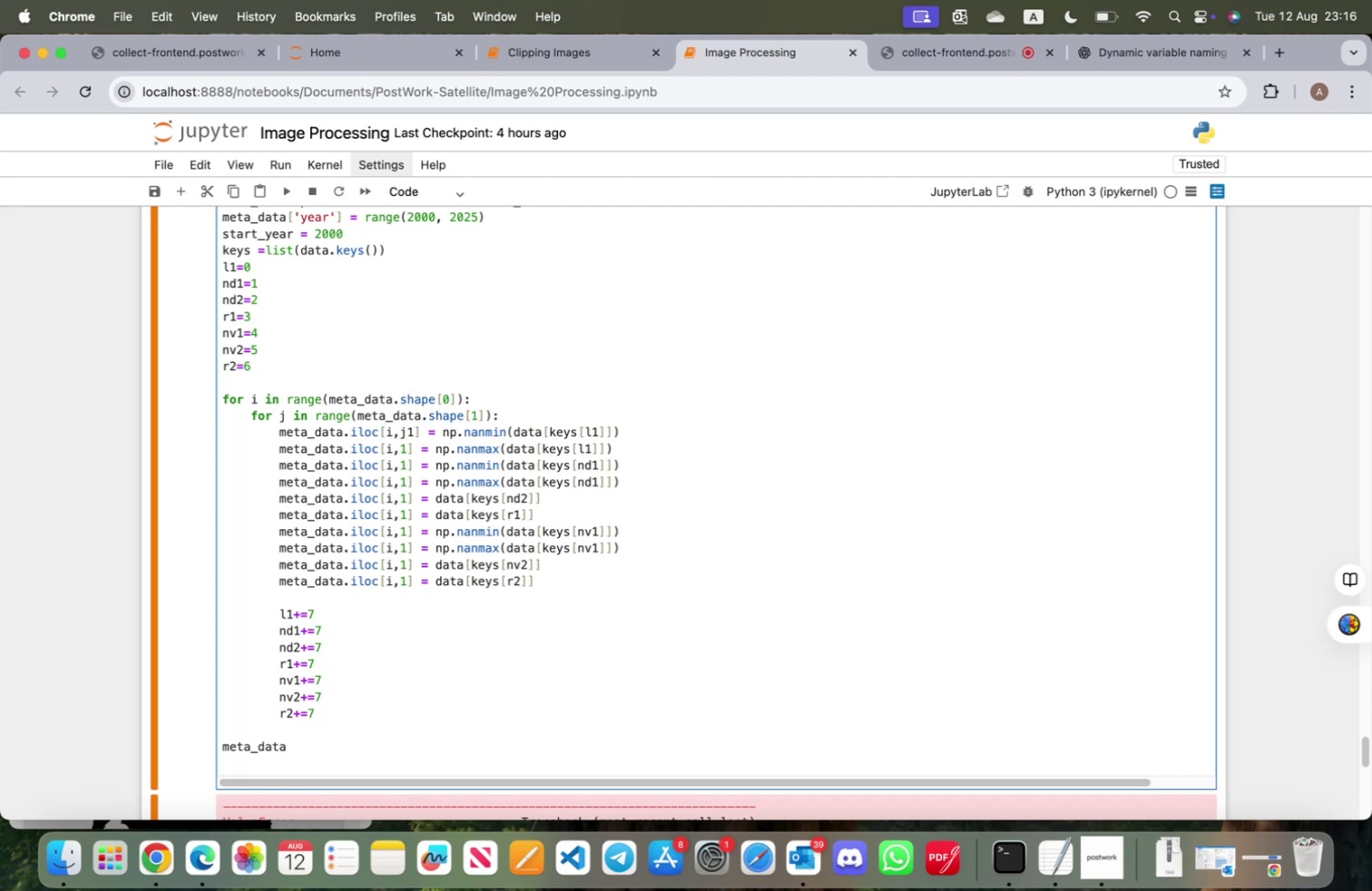 
key(Shift+Equal)
 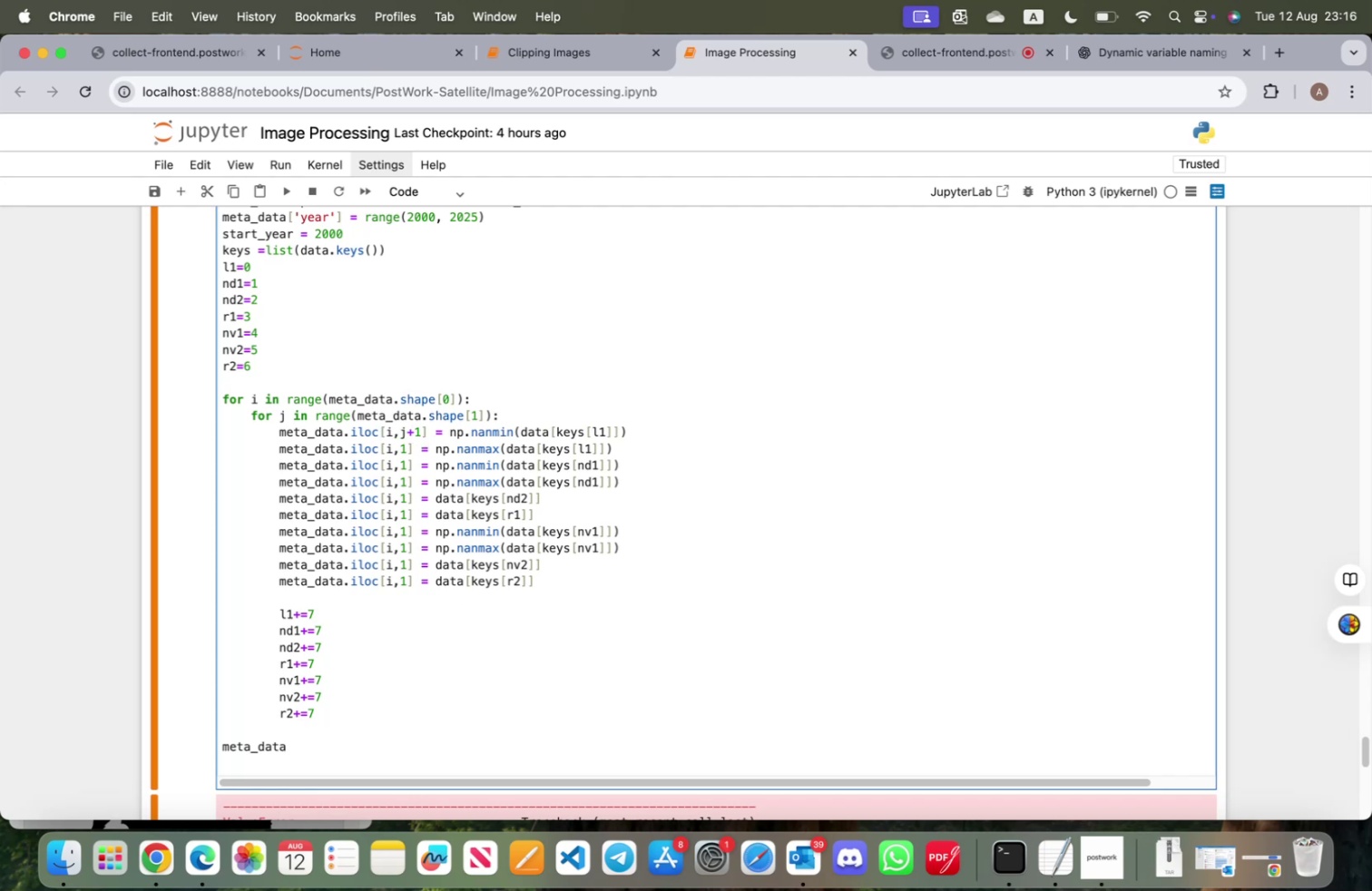 
key(ArrowDown)
 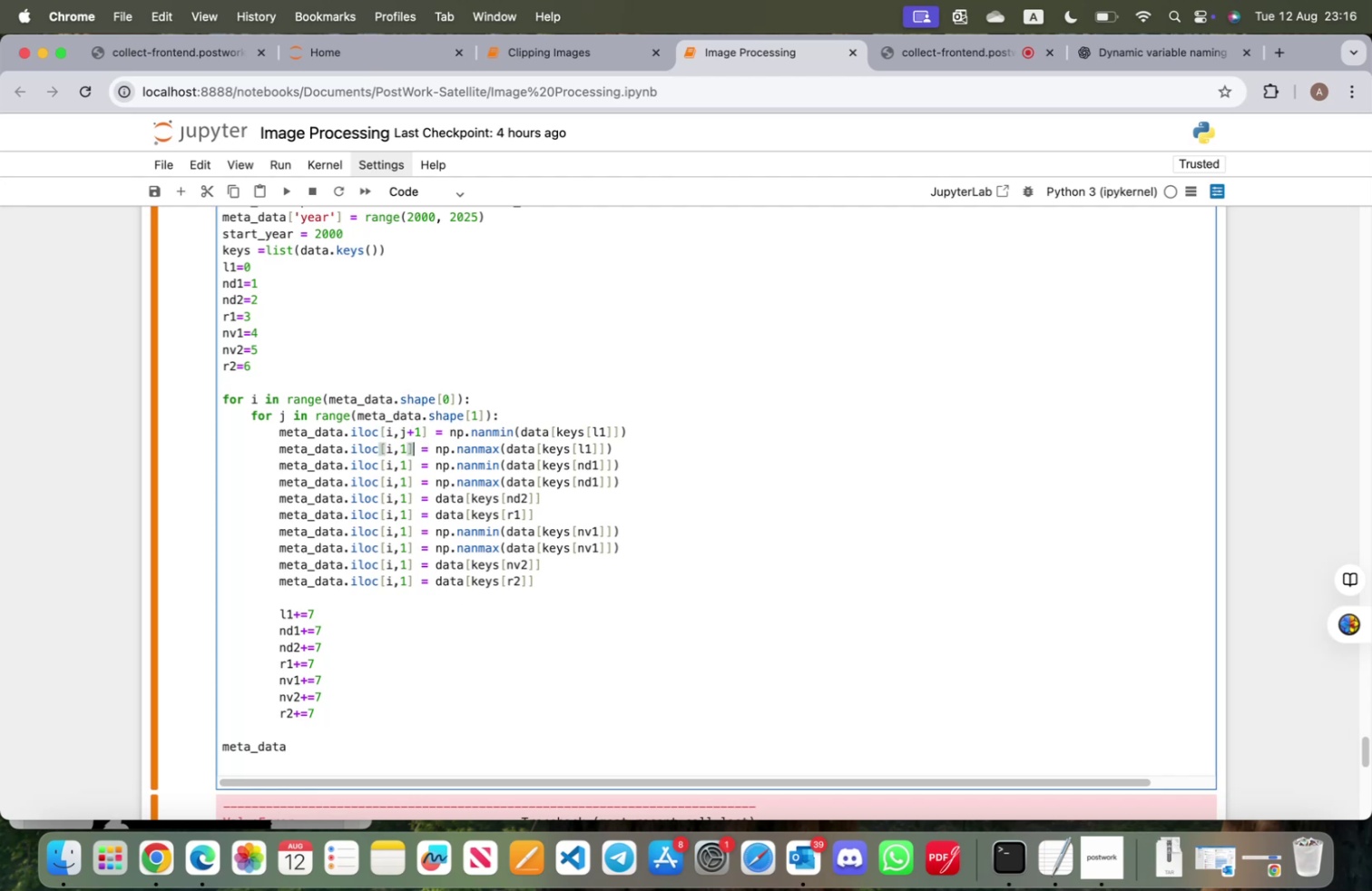 
key(ArrowLeft)
 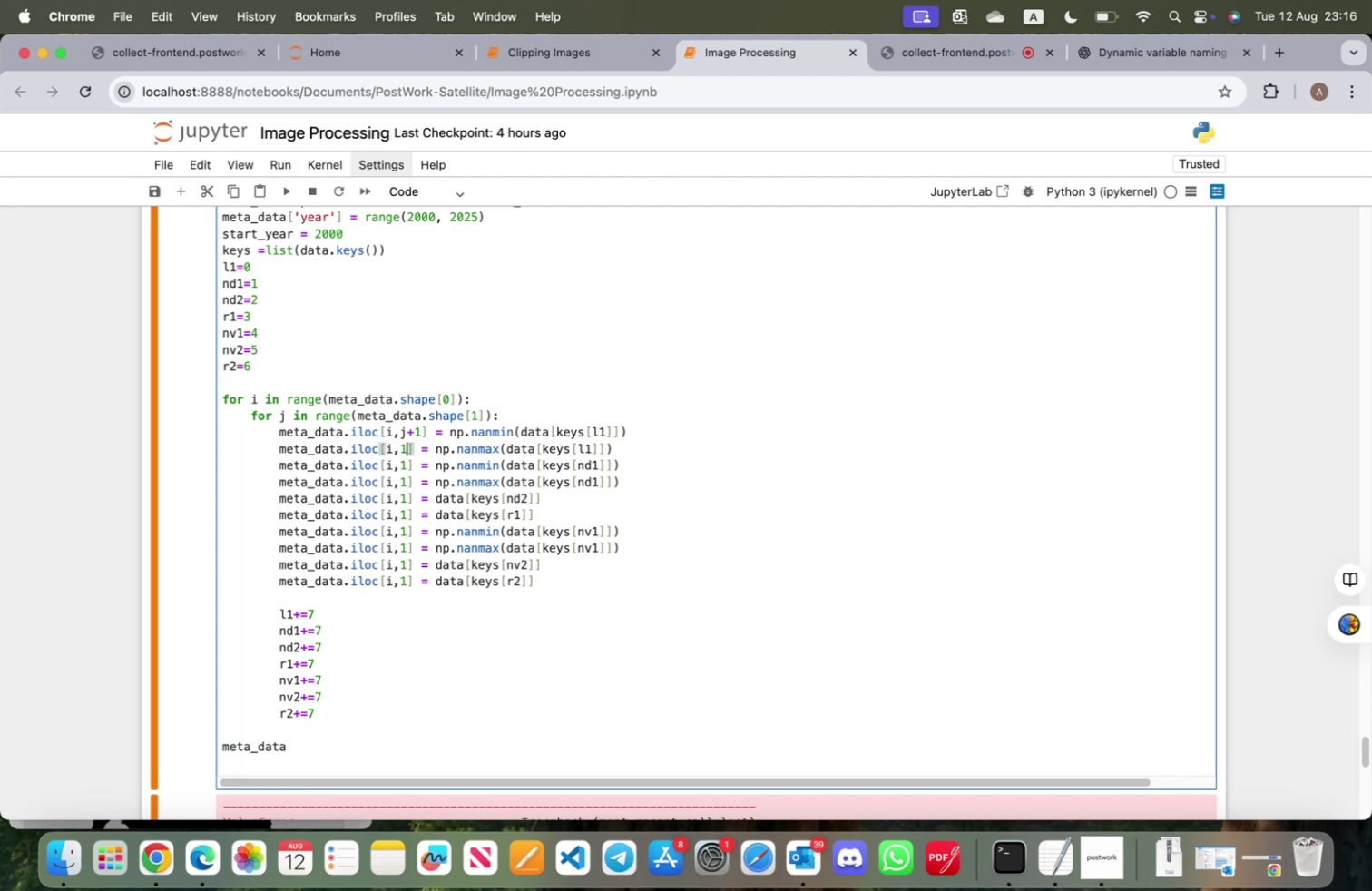 
key(ArrowLeft)
 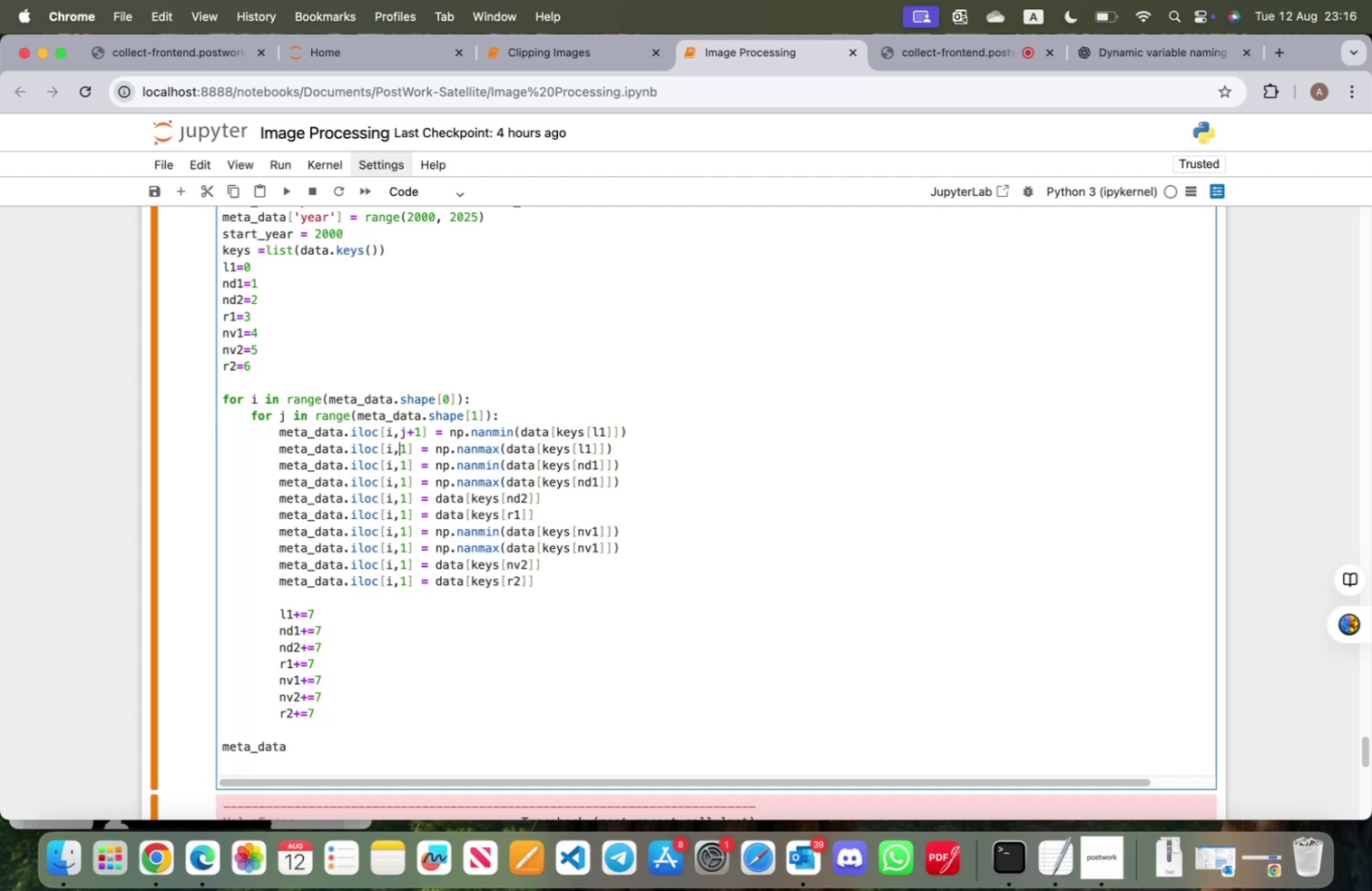 
type(jj+)
 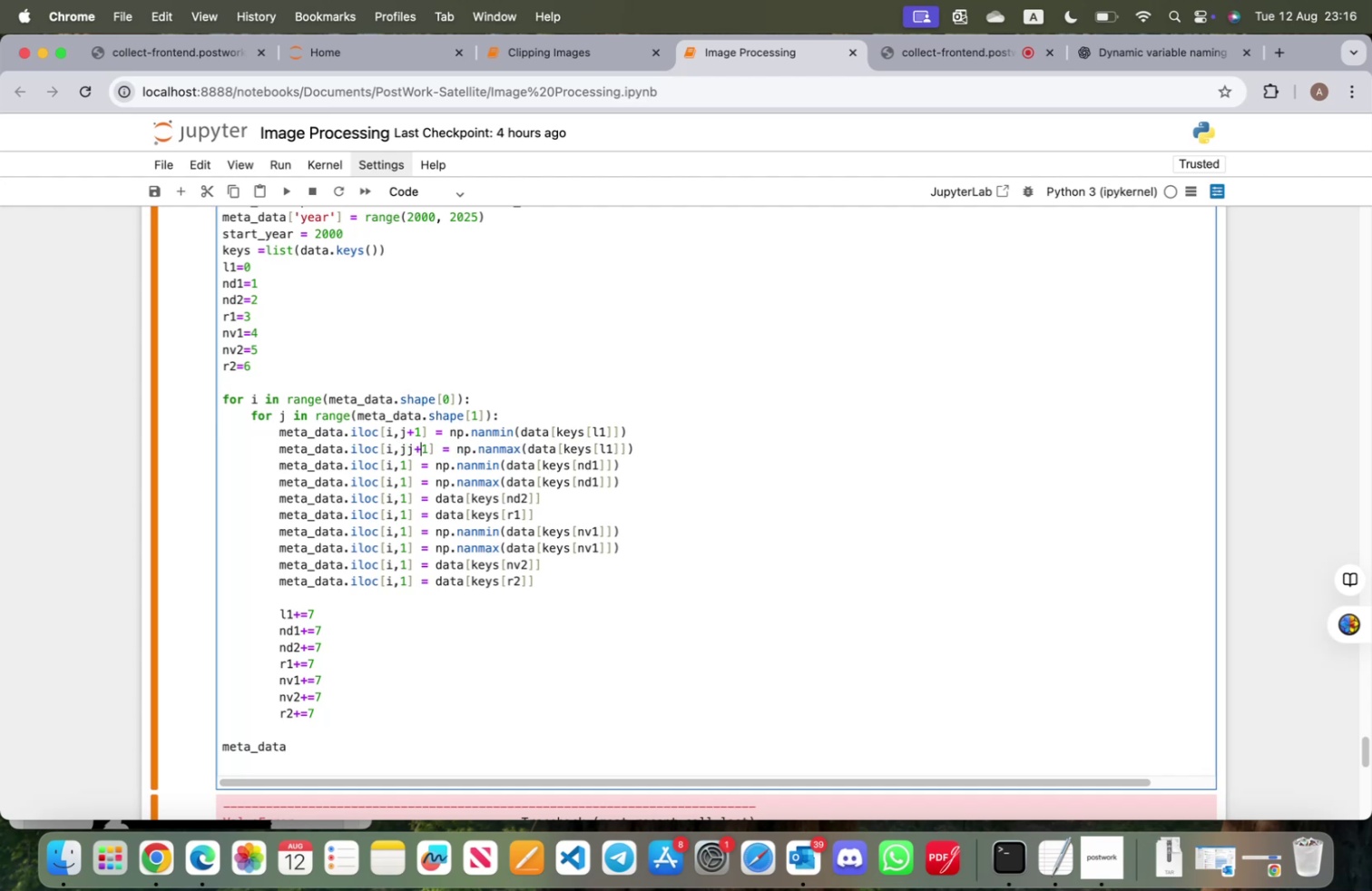 
key(ArrowLeft)
 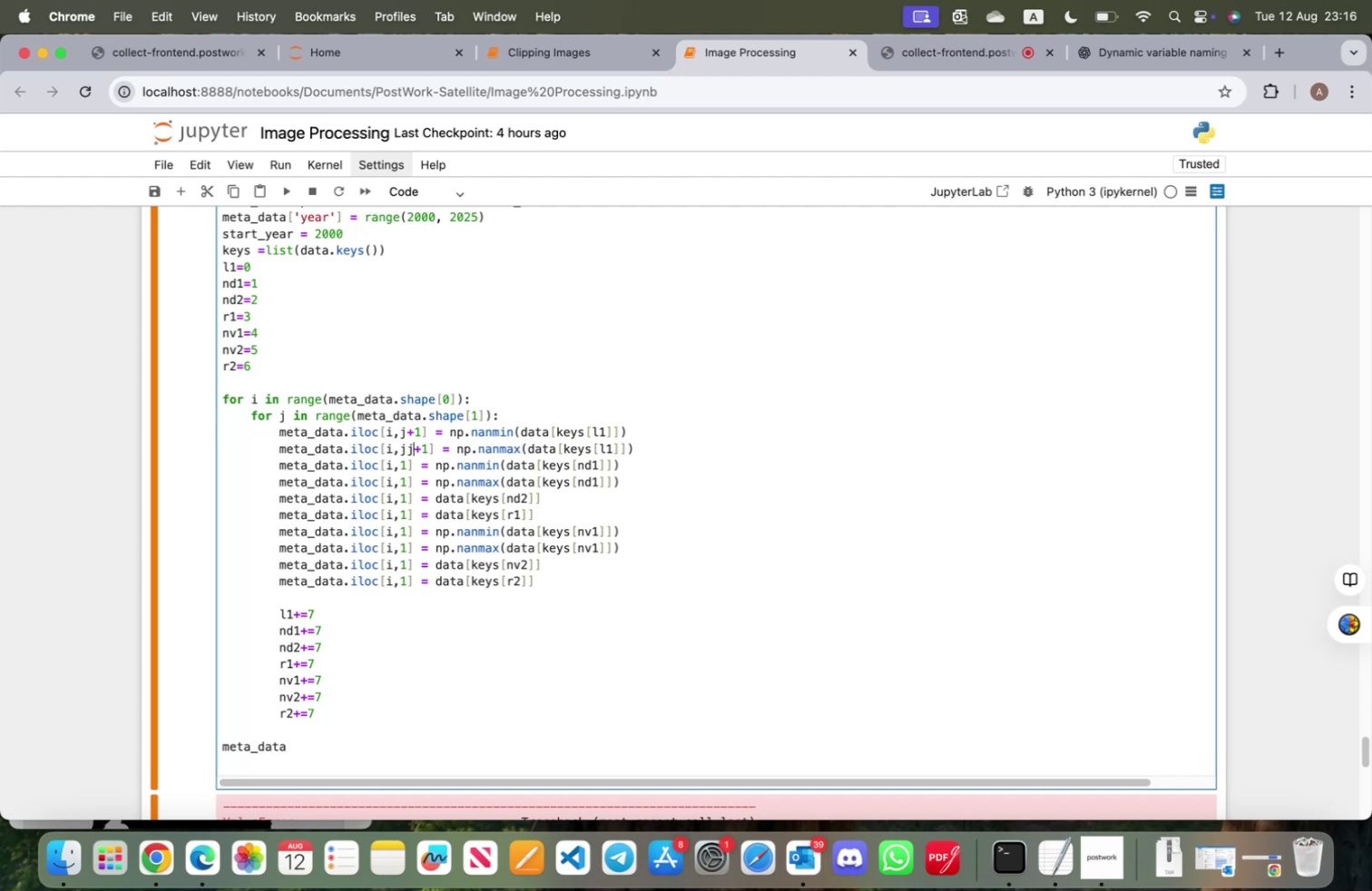 
key(Backspace)
 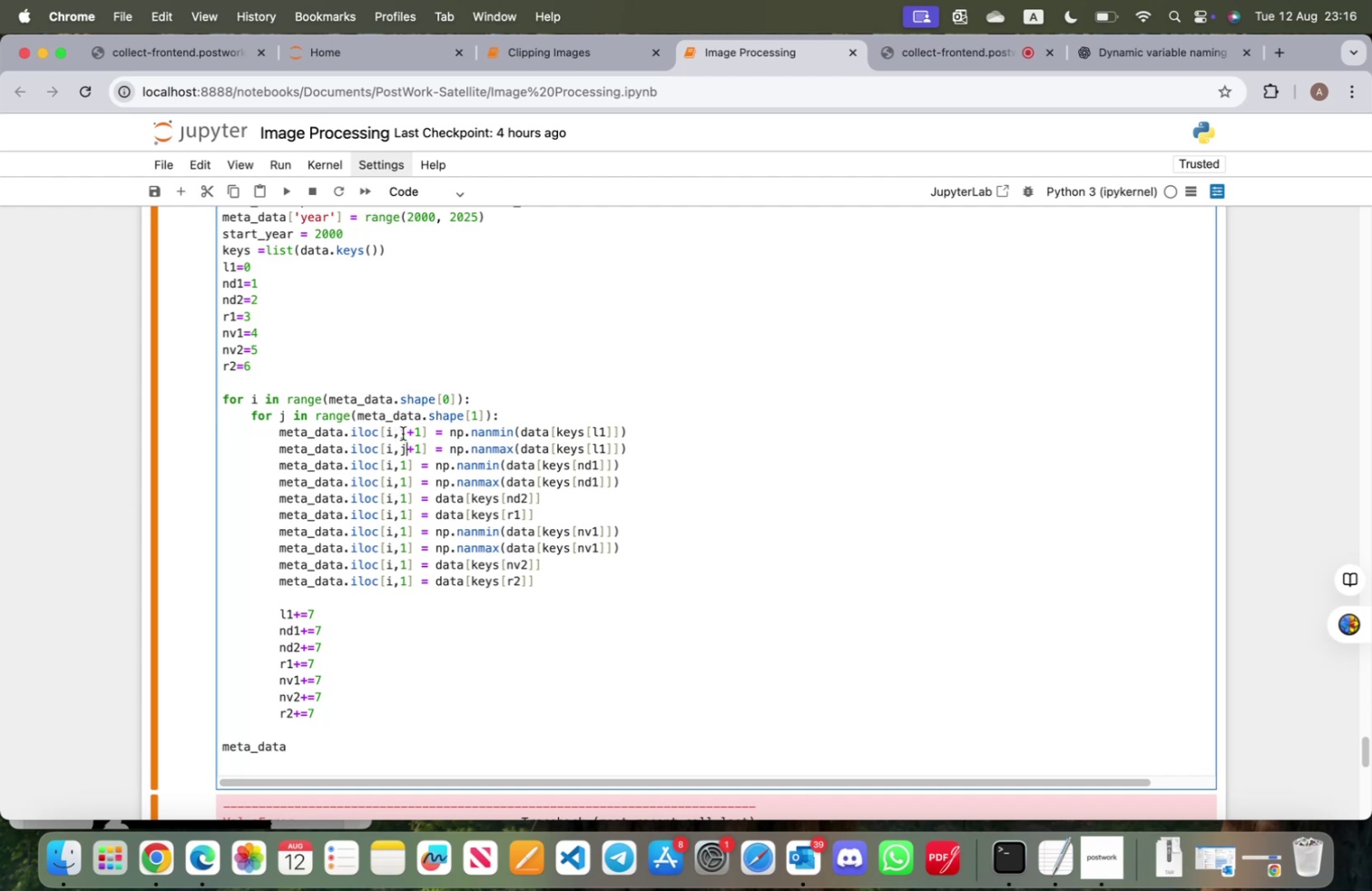 
double_click([405, 432])
 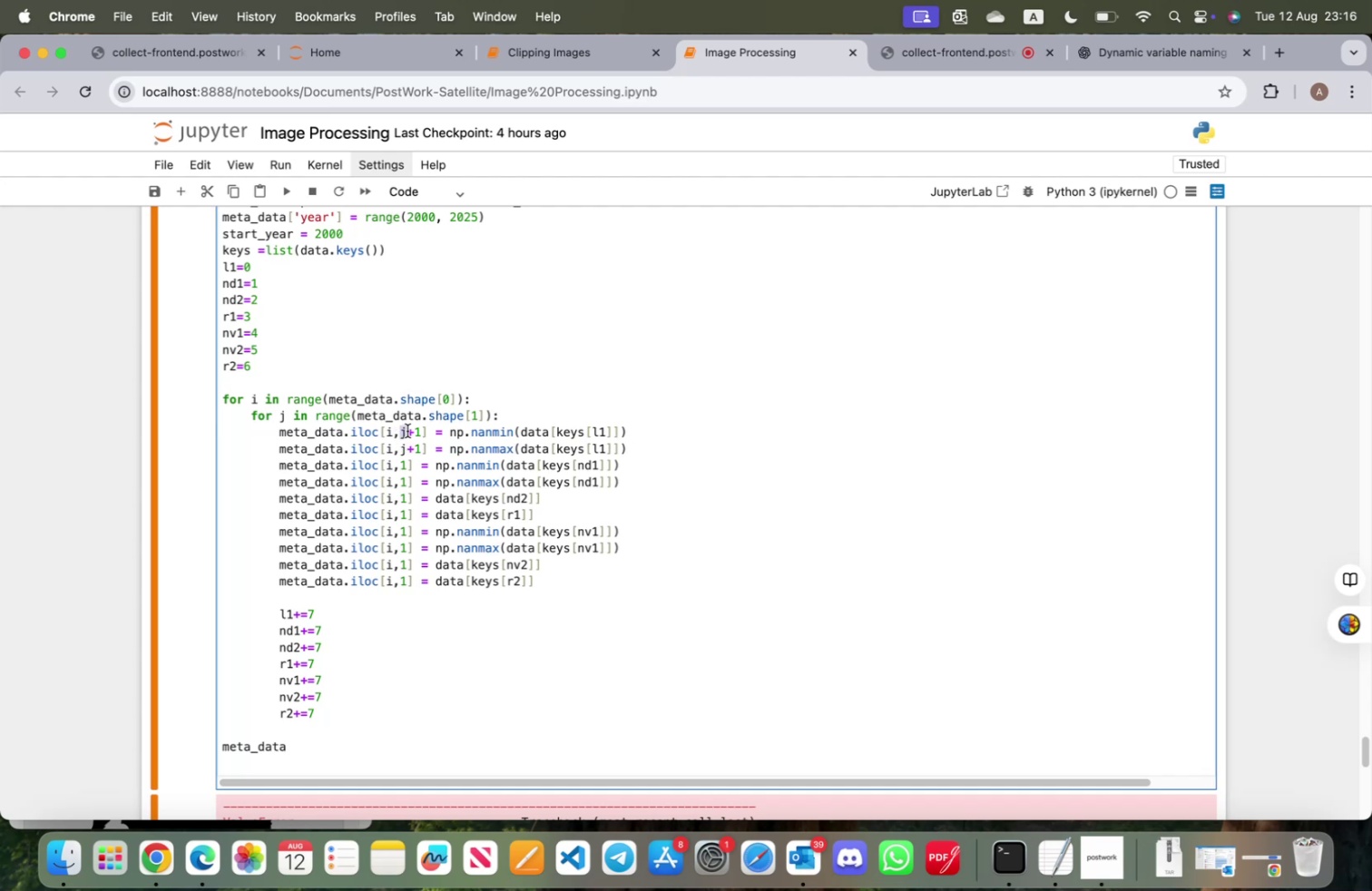 
left_click([407, 430])
 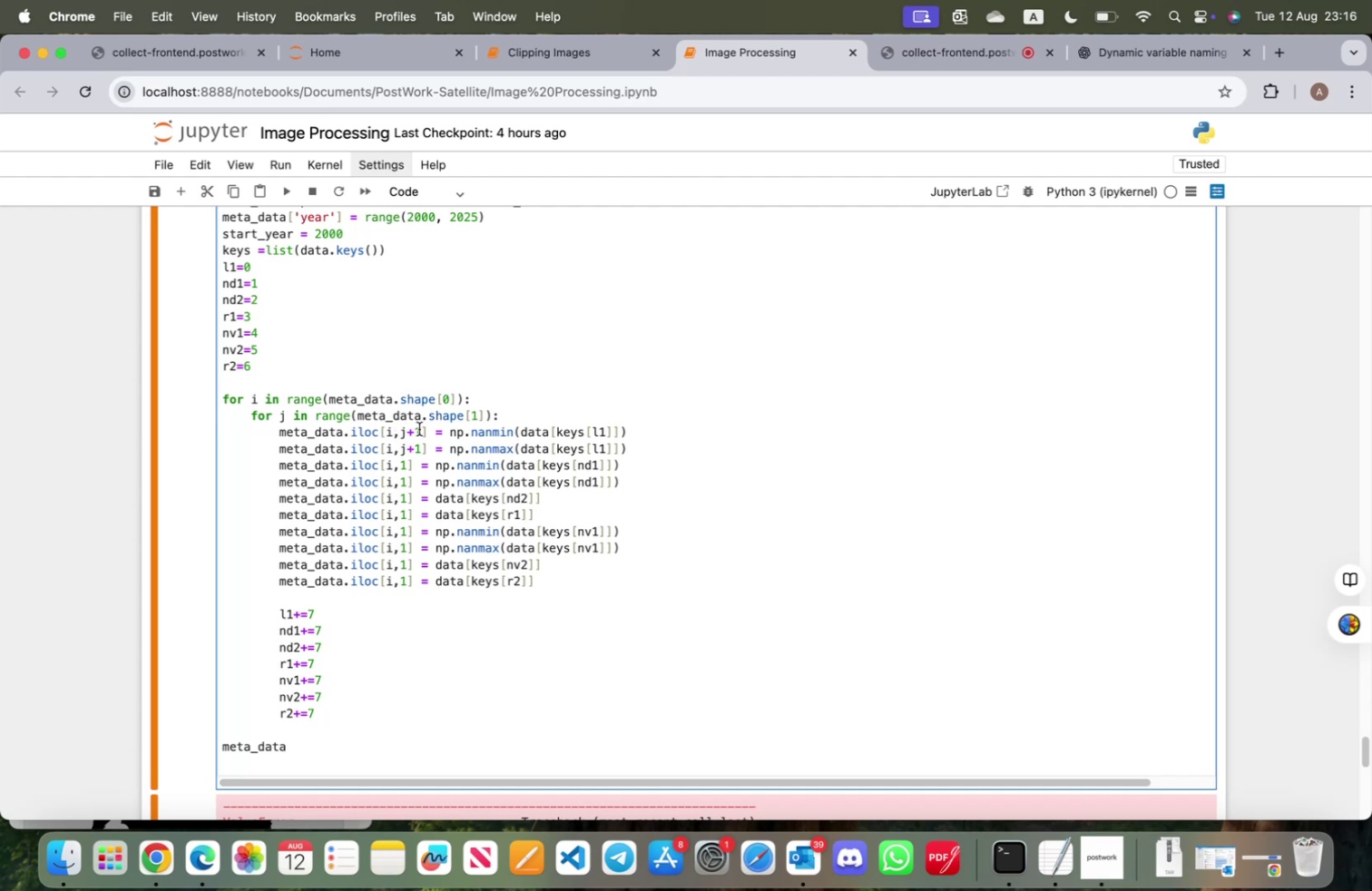 
left_click_drag(start_coordinate=[420, 429], to_coordinate=[403, 432])
 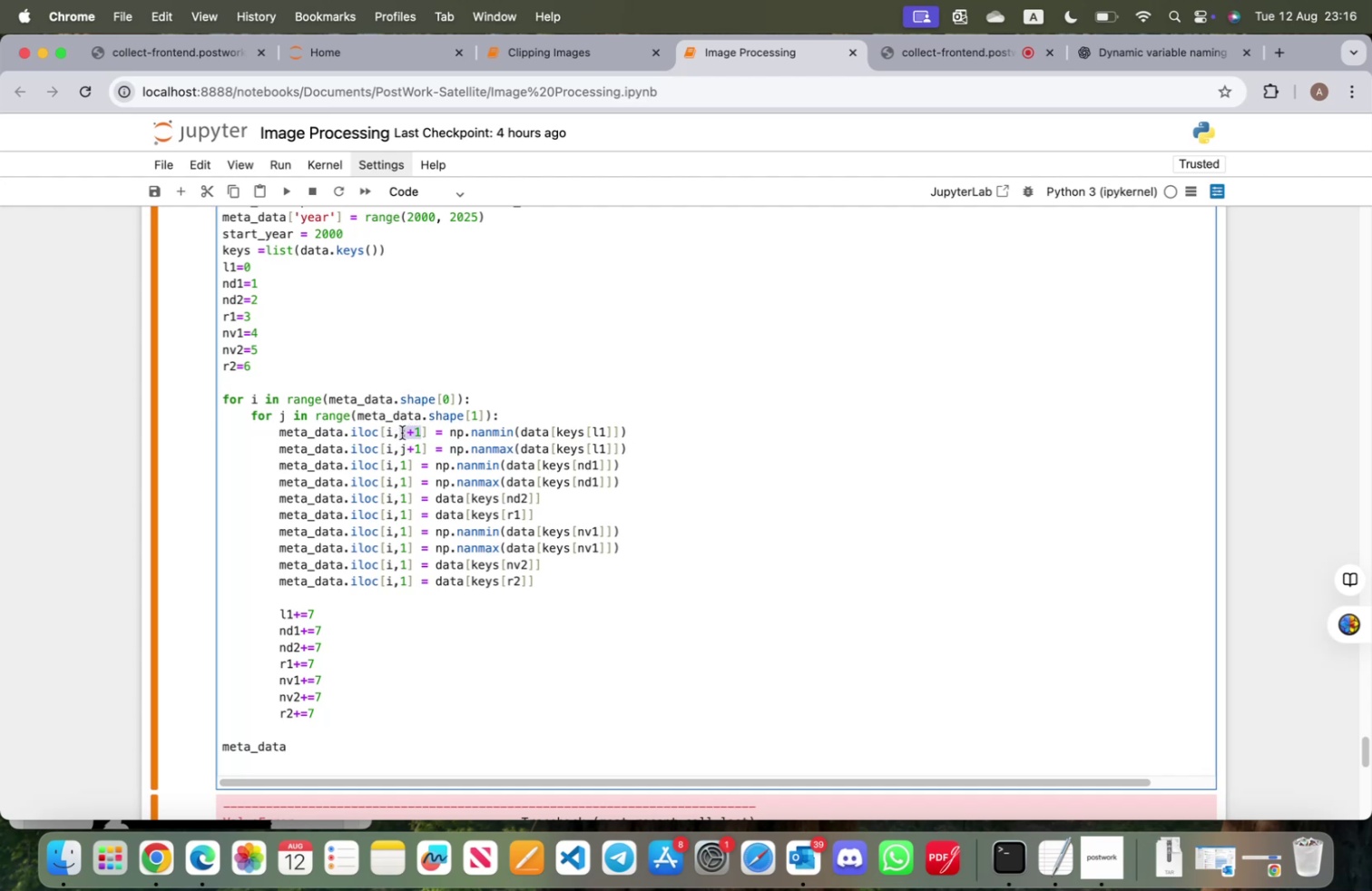 
key(Meta+CommandLeft)
 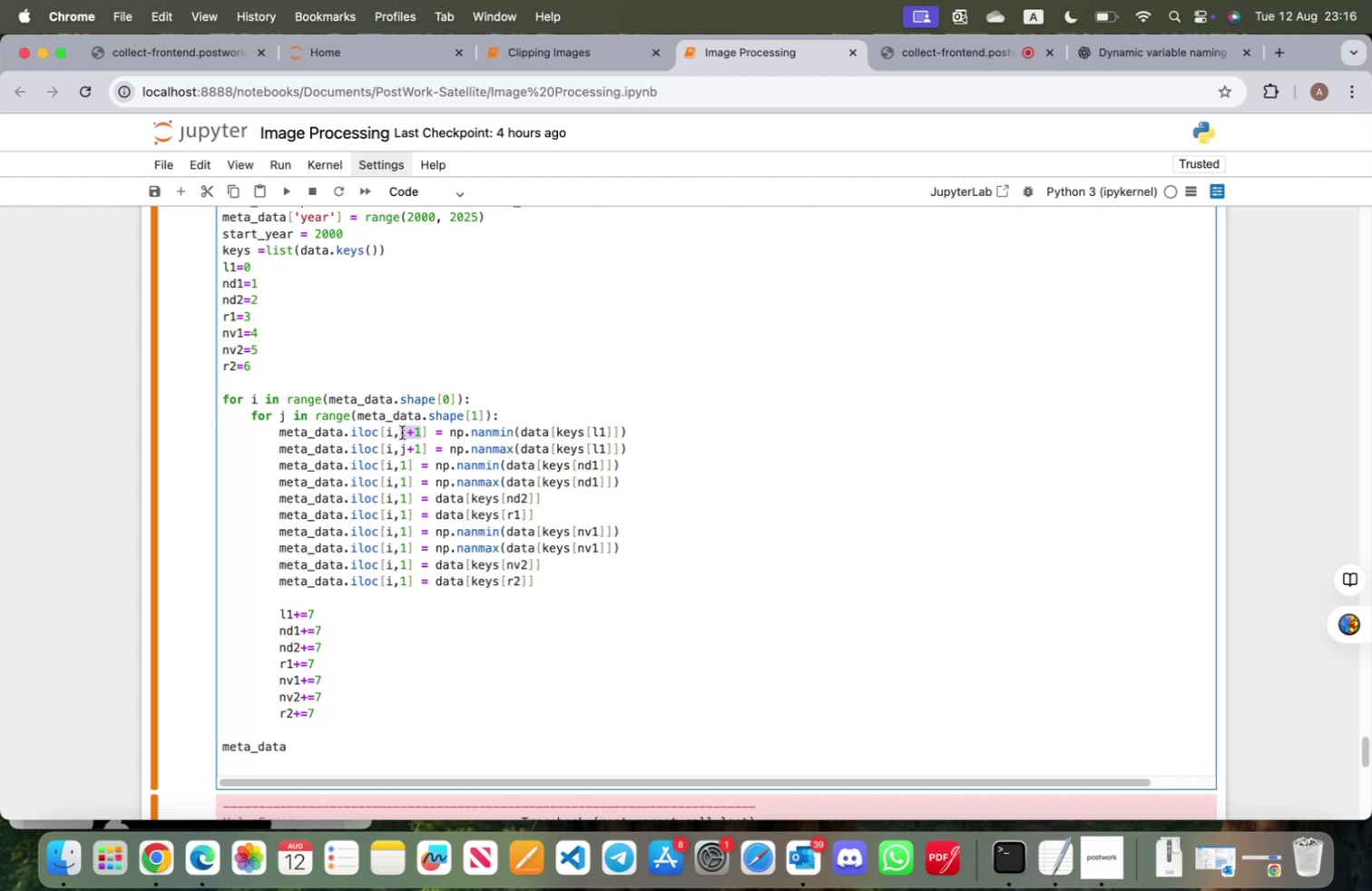 
key(Meta+C)
 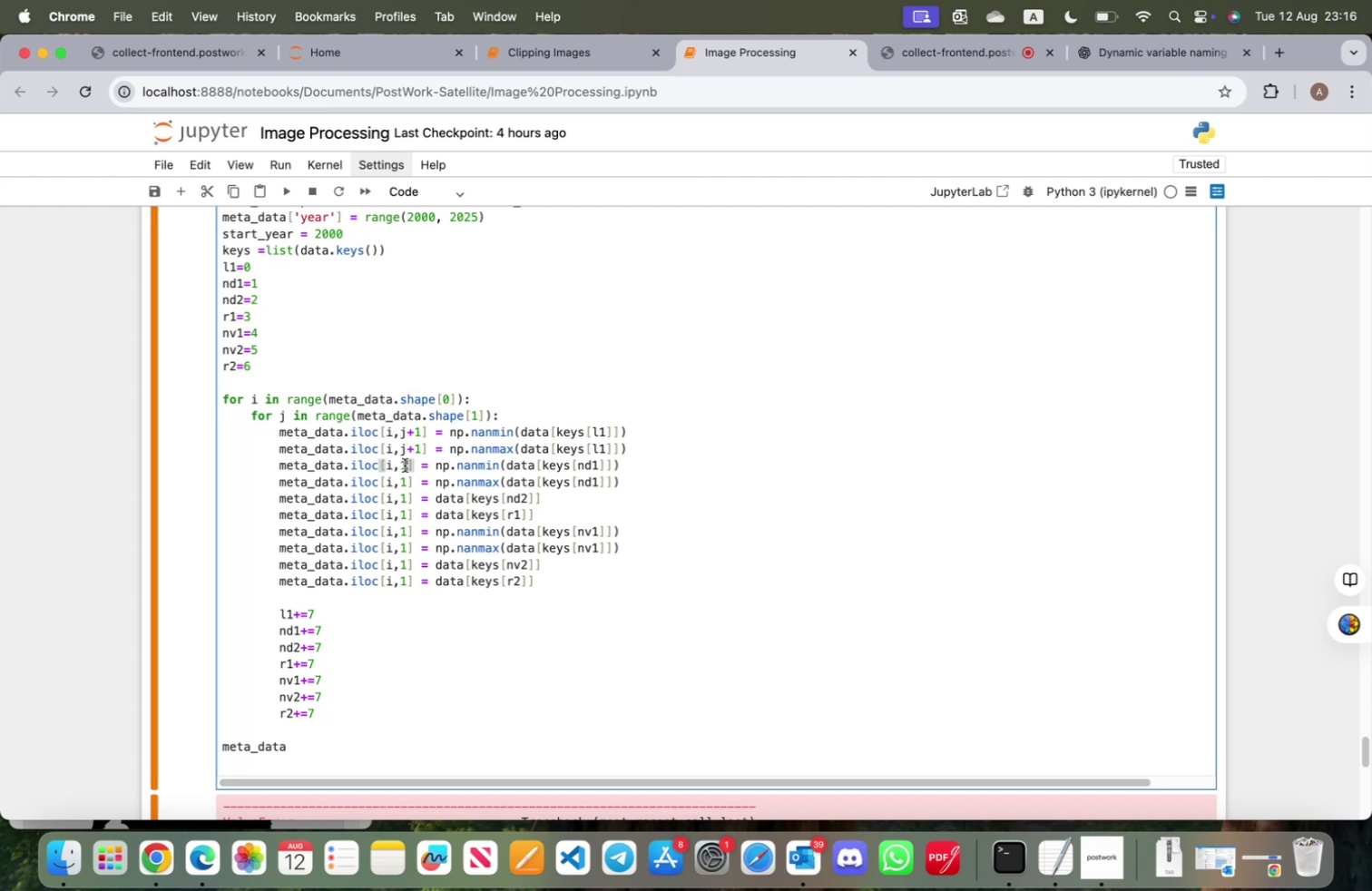 
double_click([405, 465])
 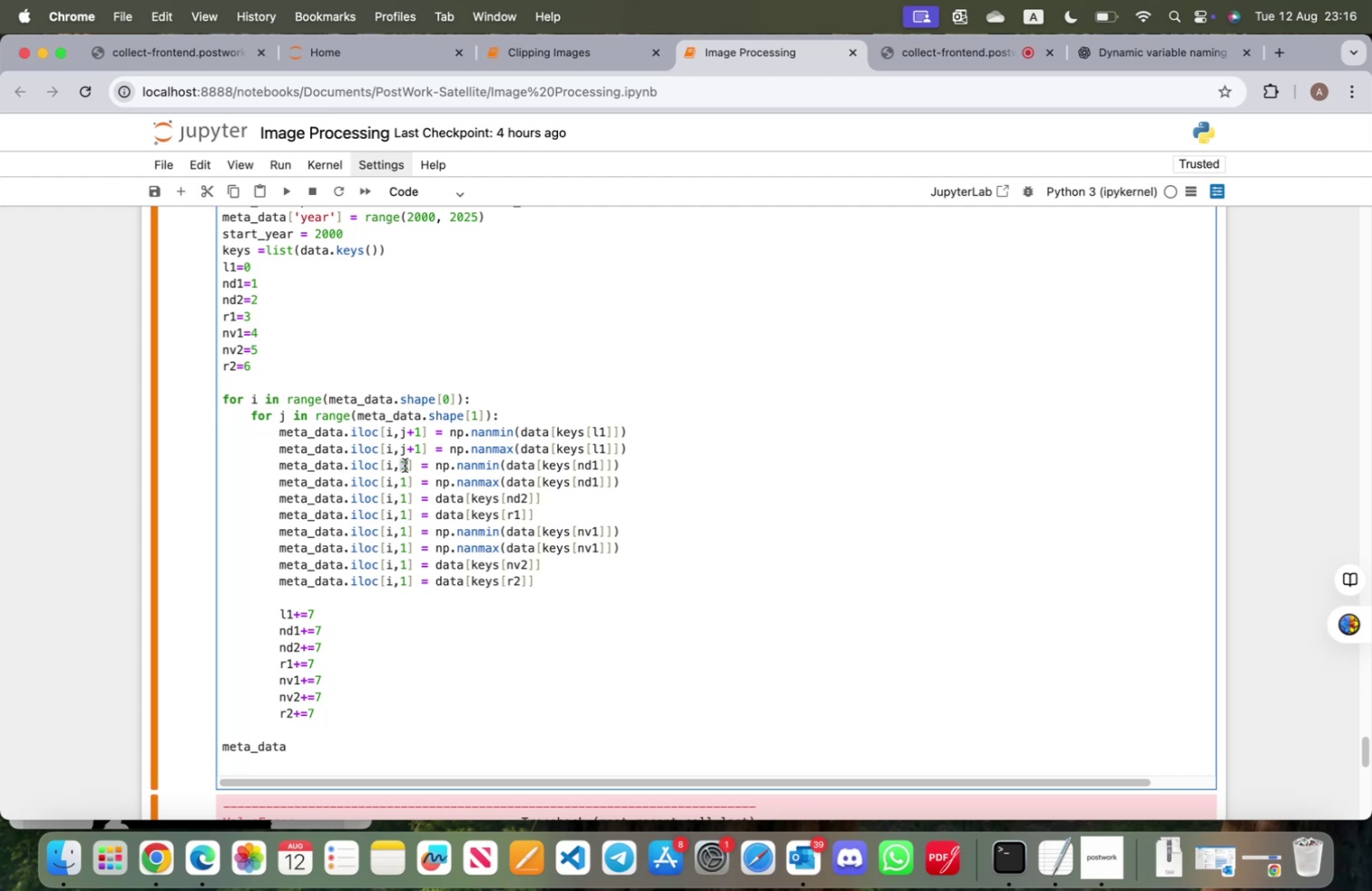 
key(Meta+V)
 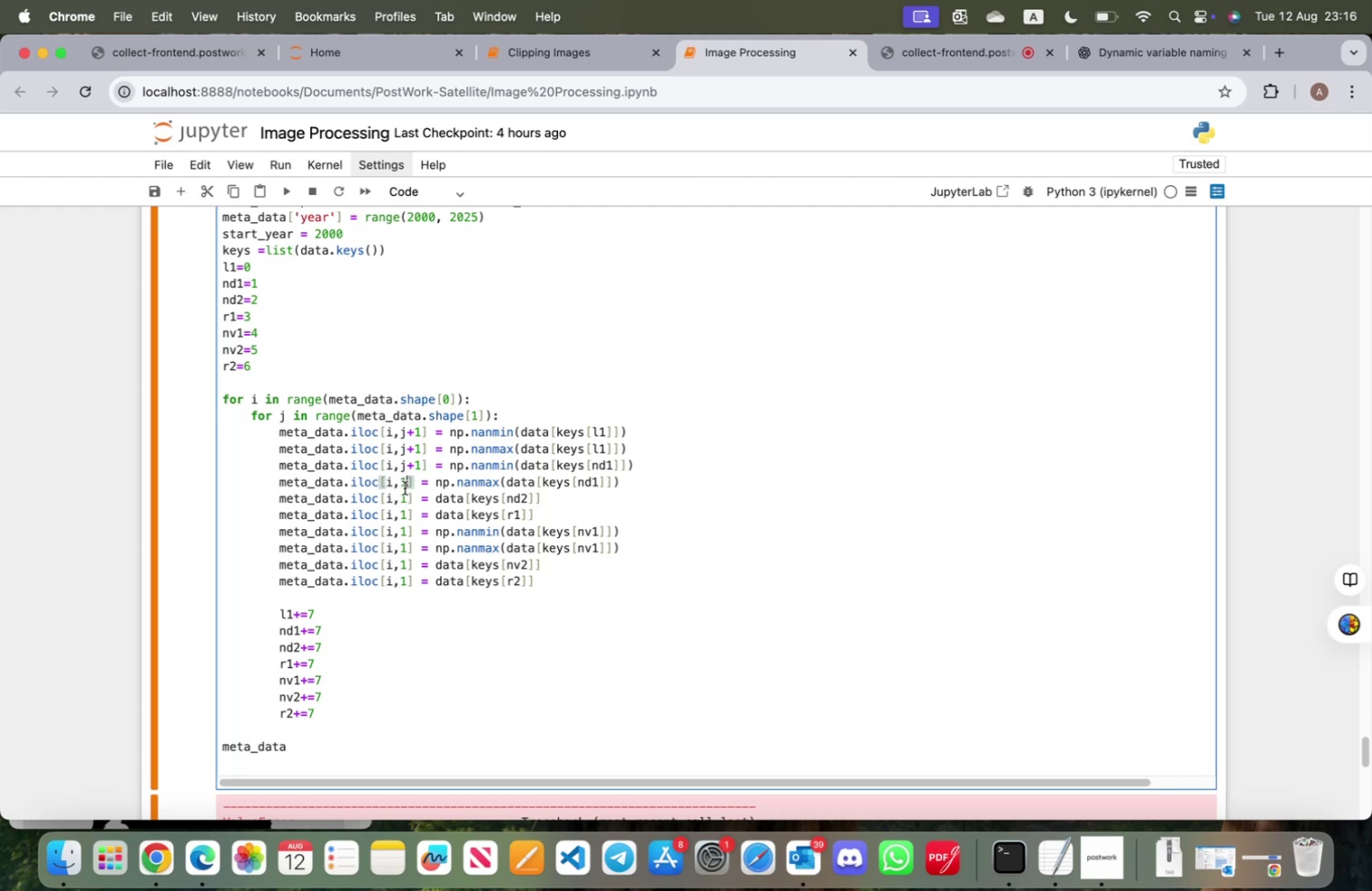 
double_click([405, 487])
 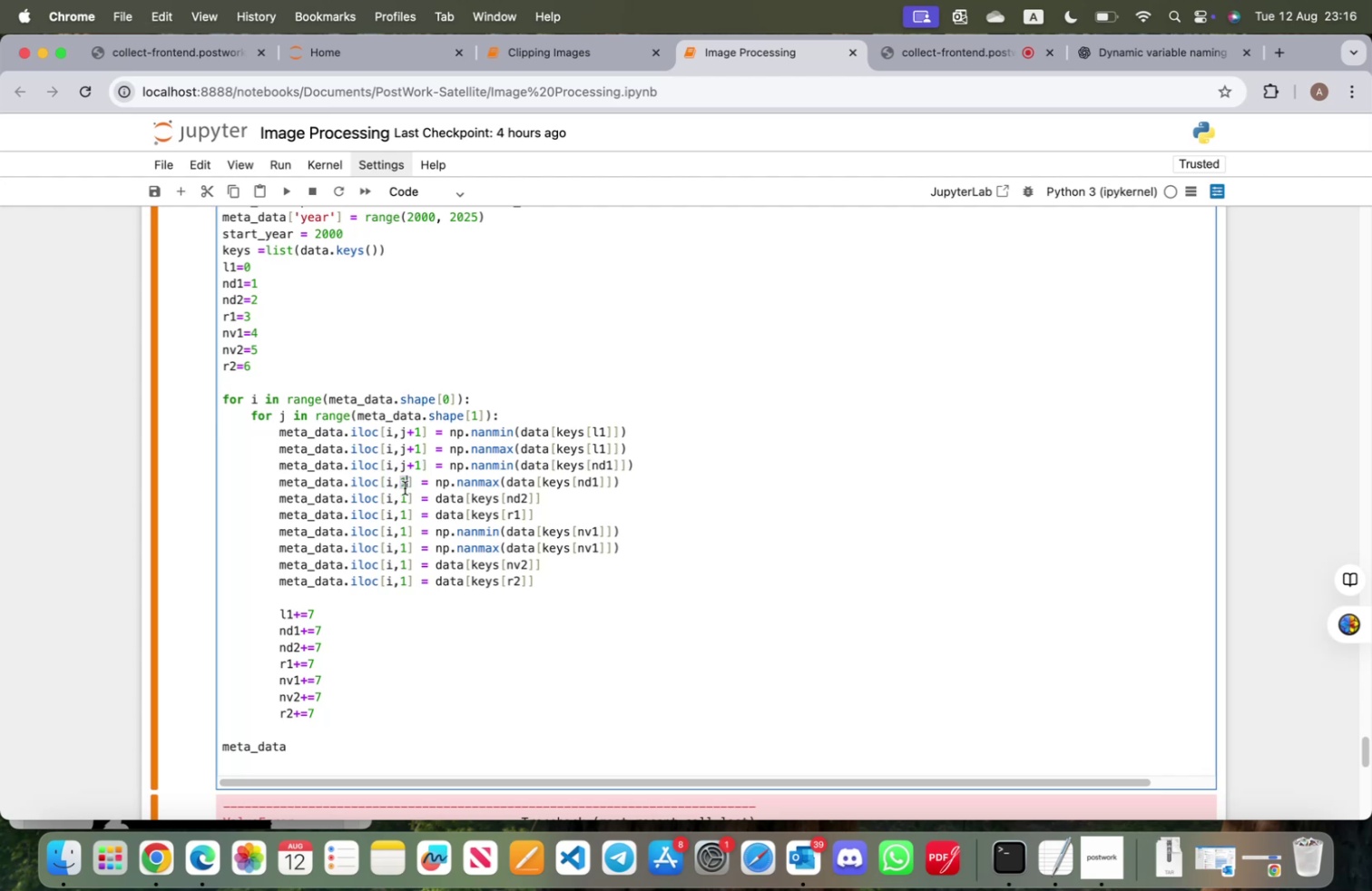 
key(Meta+CommandLeft)
 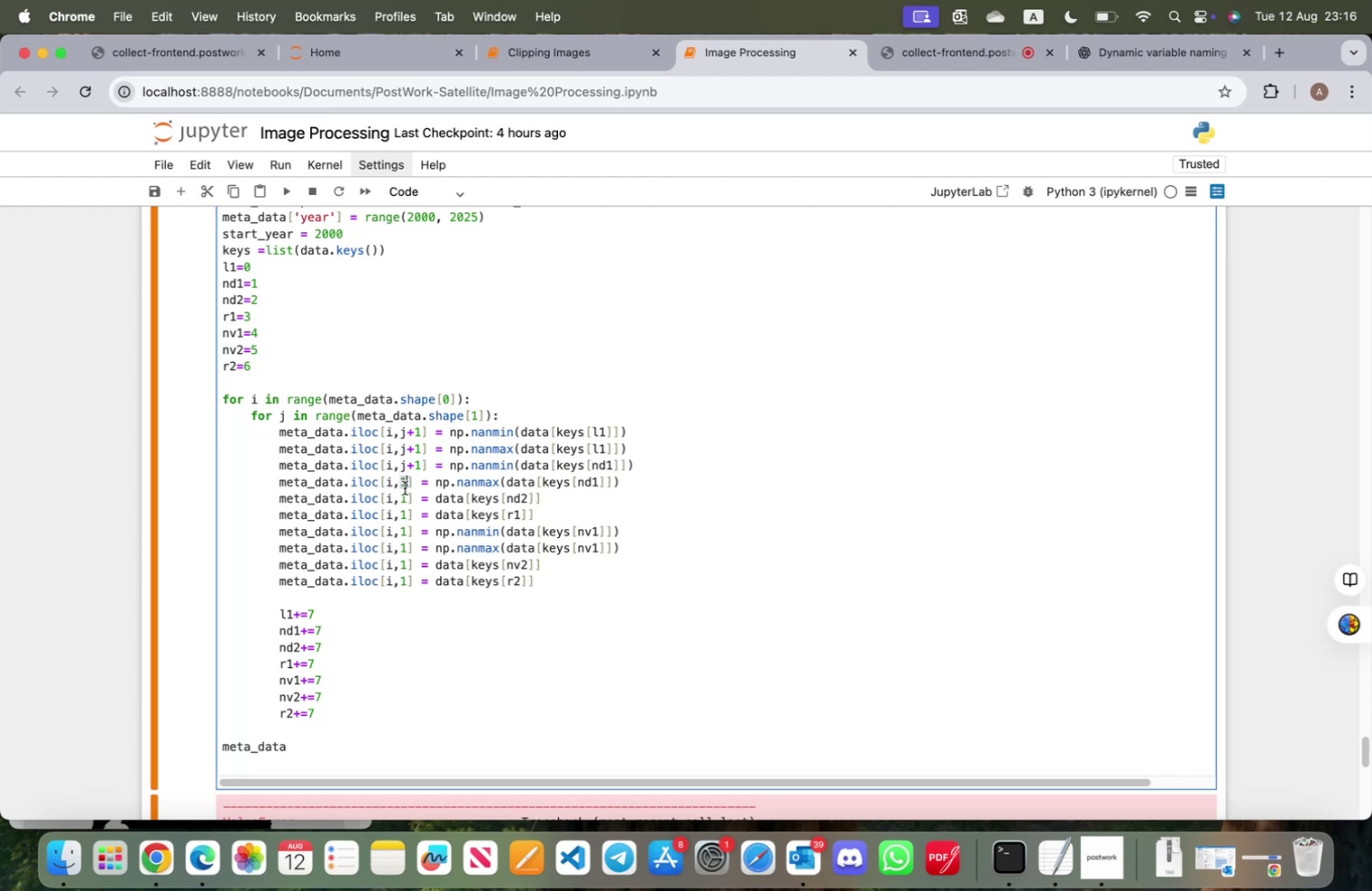 
key(Meta+V)
 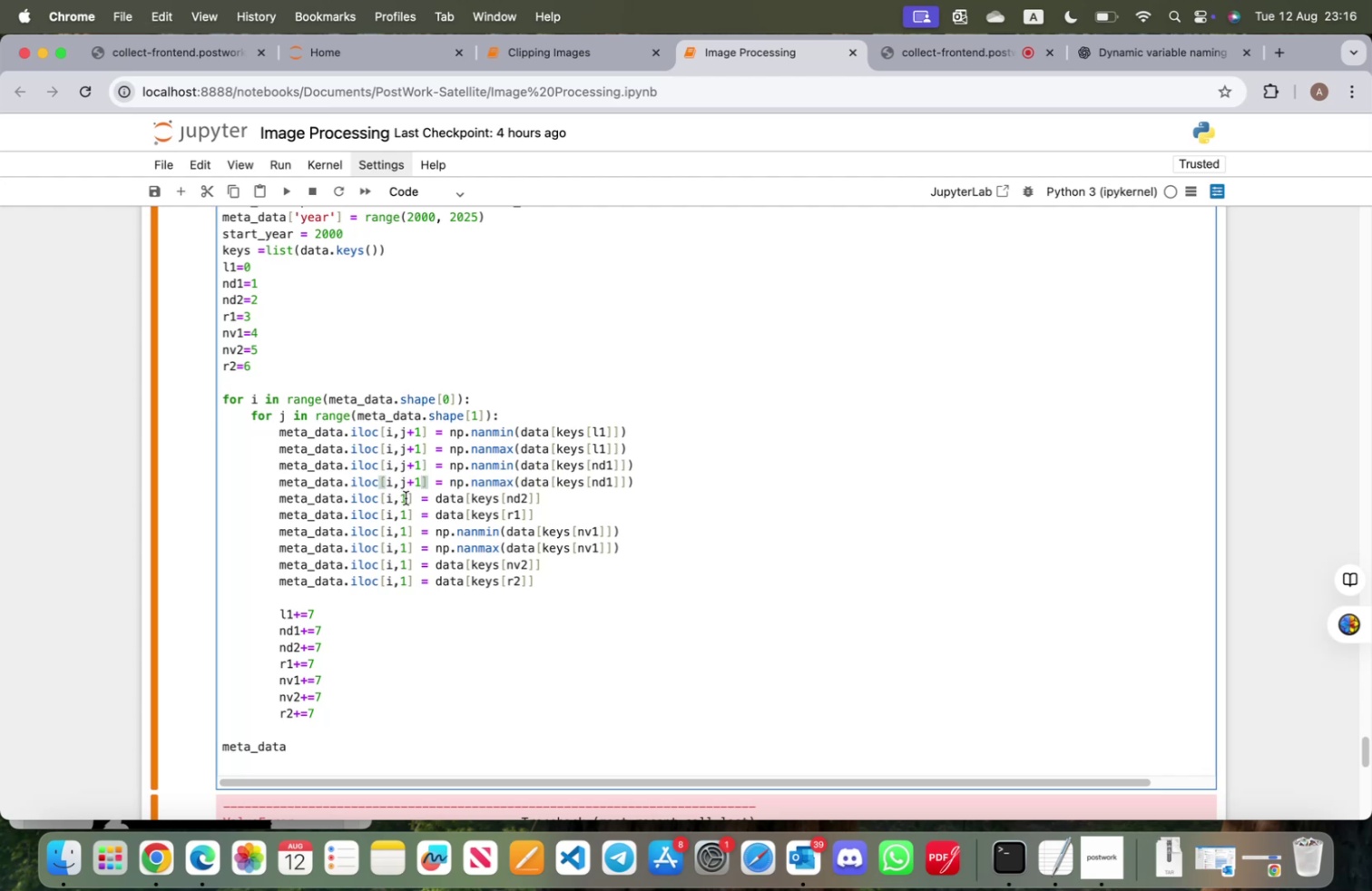 
double_click([406, 497])
 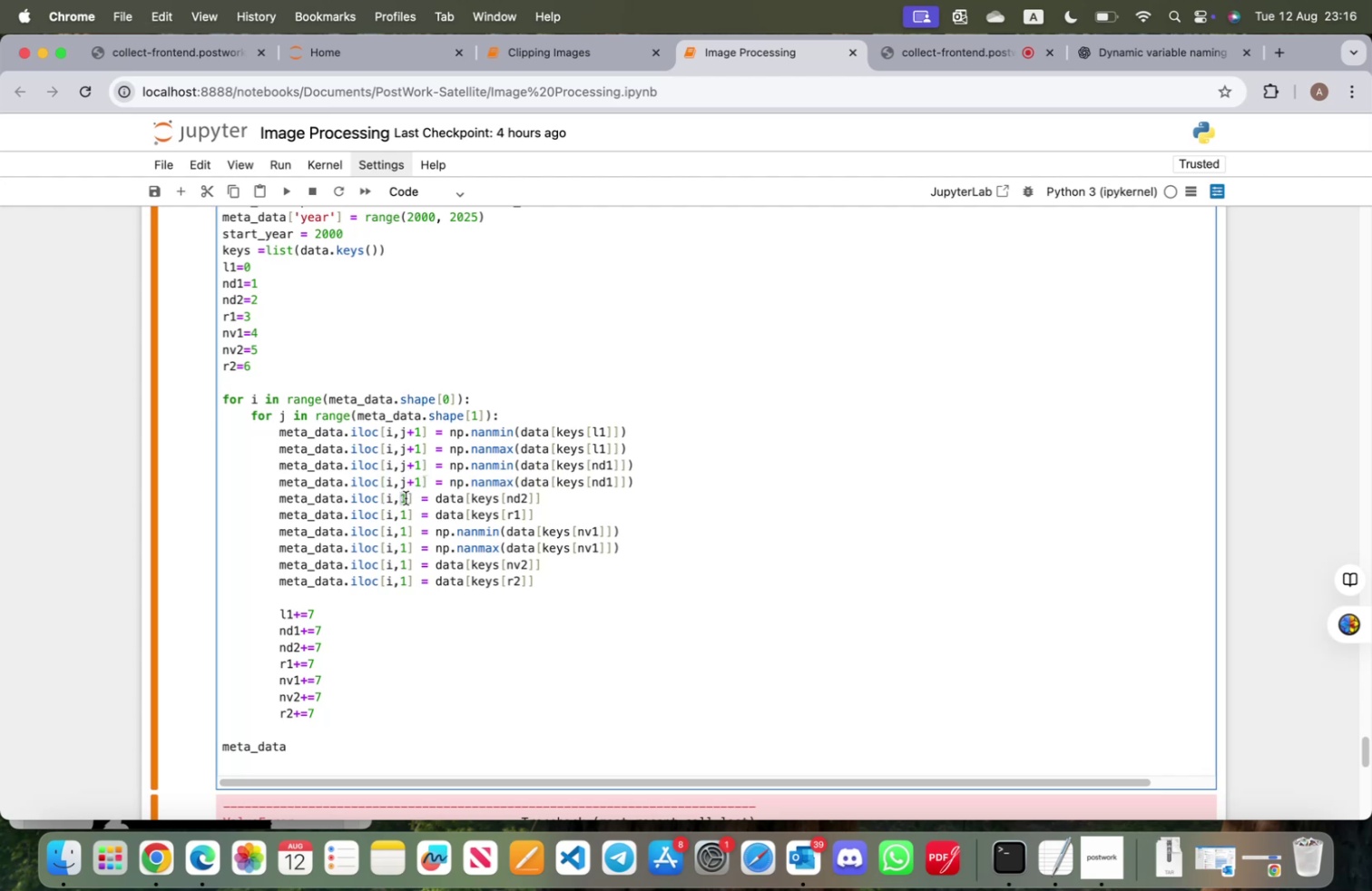 
key(Meta+V)
 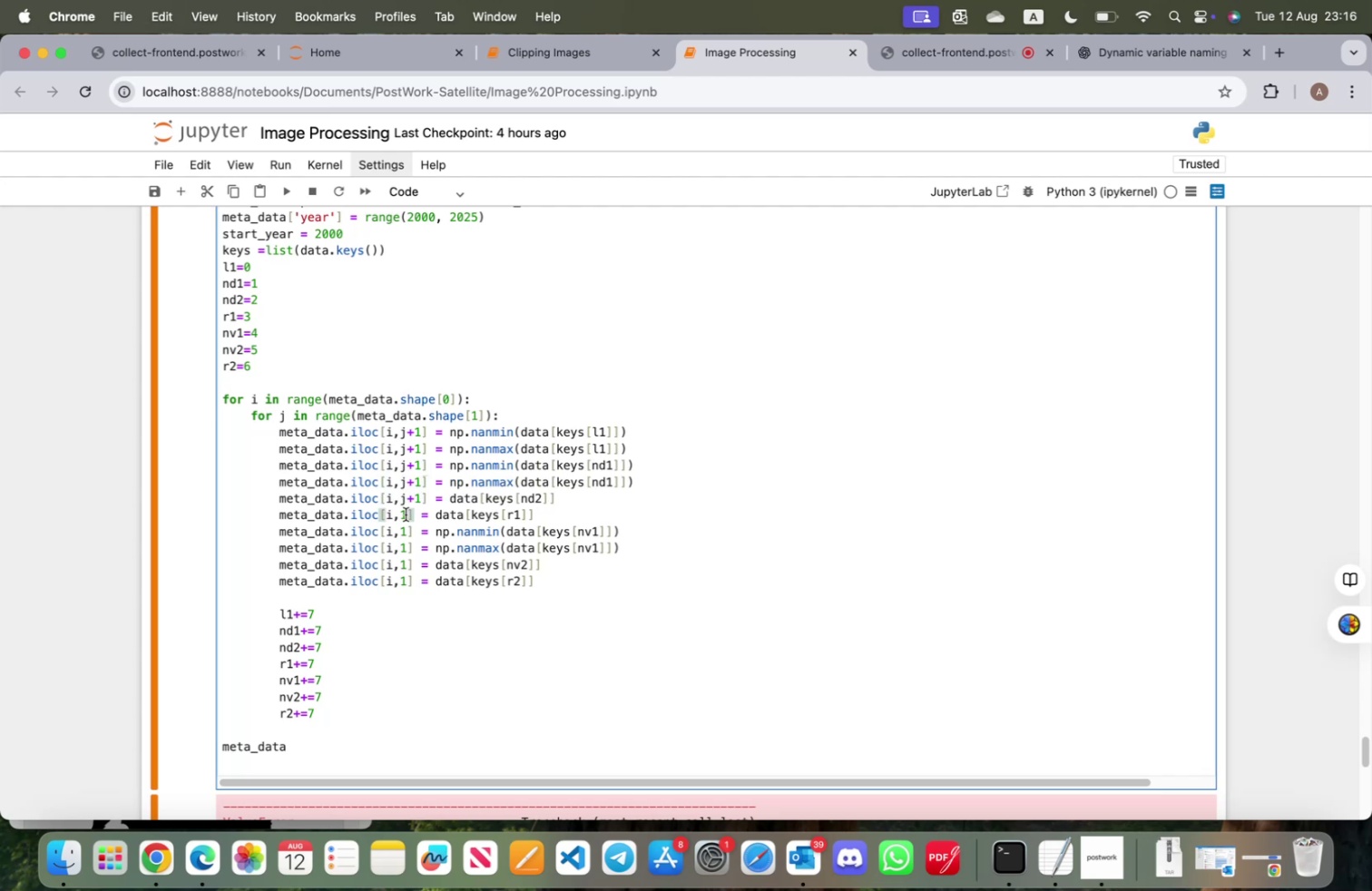 
double_click([406, 514])
 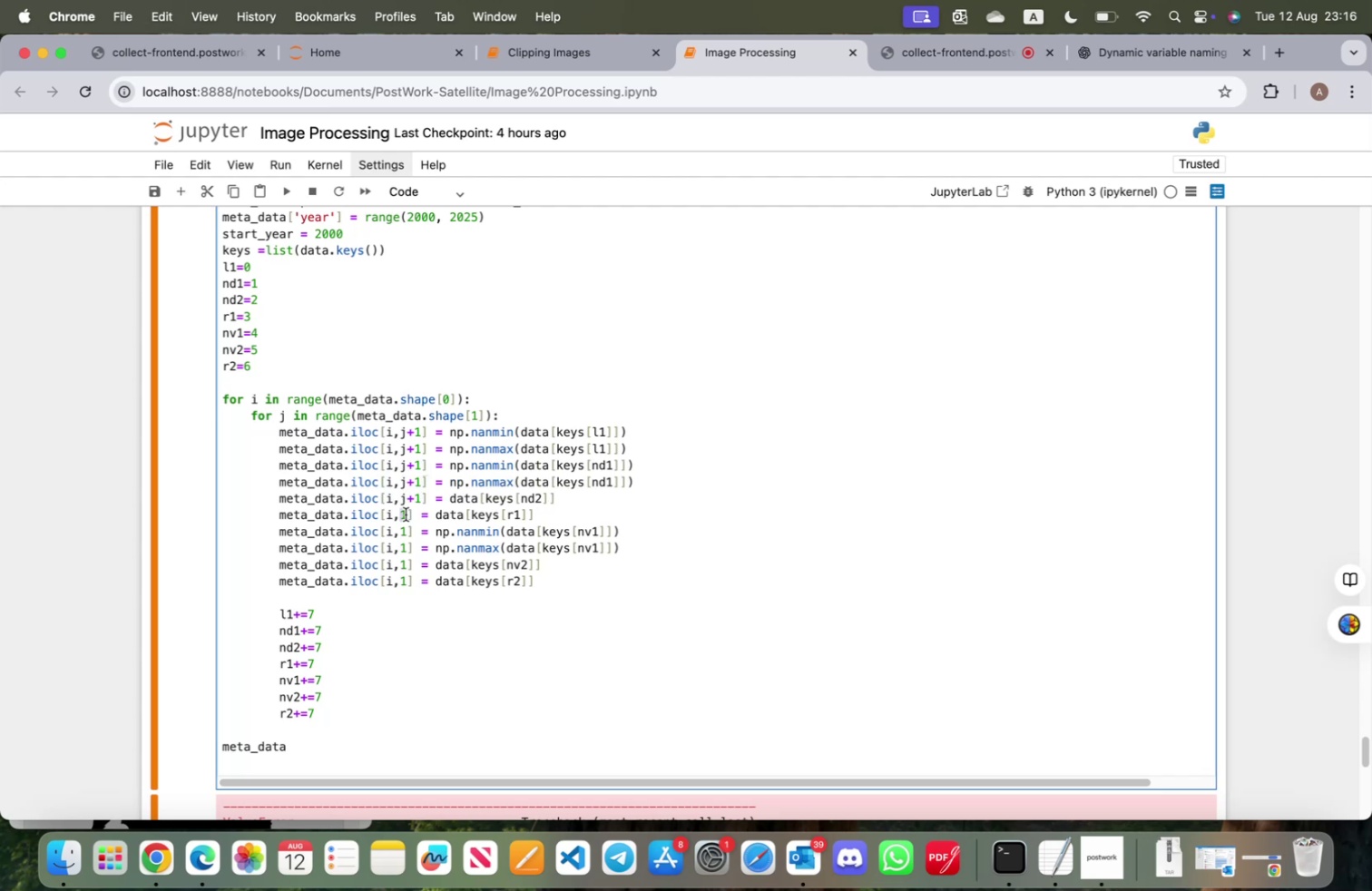 
key(Meta+CommandLeft)
 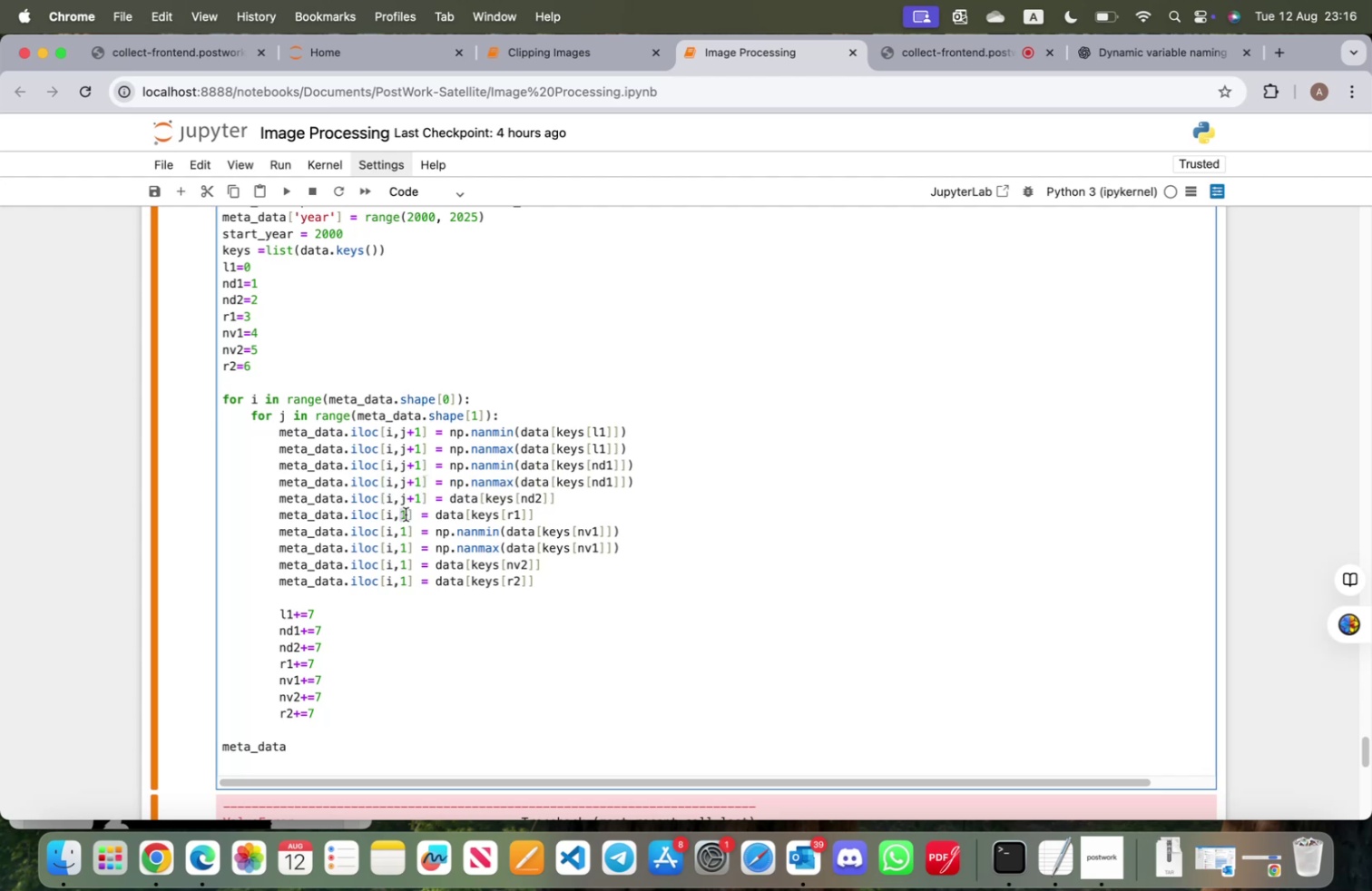 
key(Meta+V)
 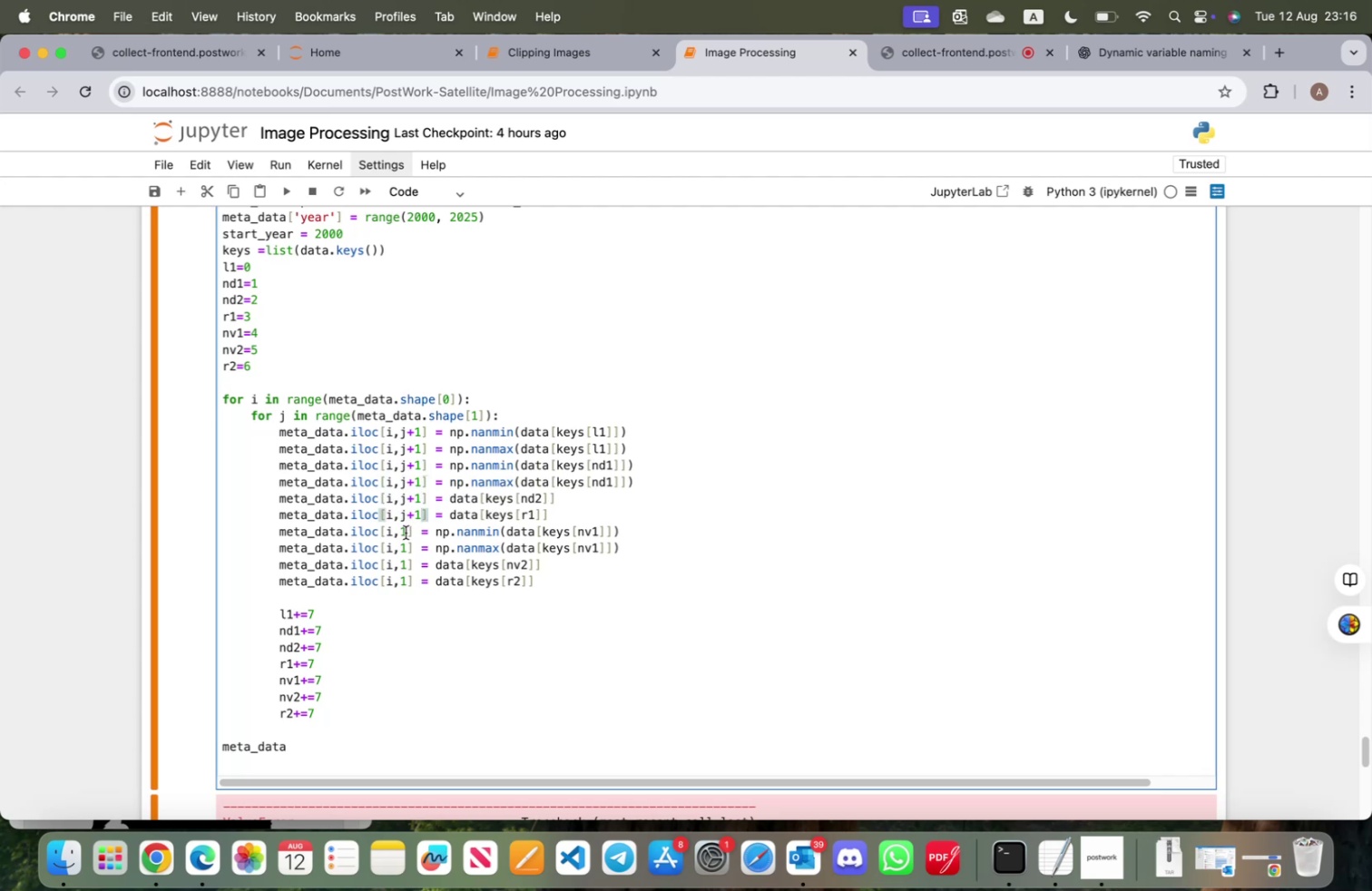 
double_click([406, 532])
 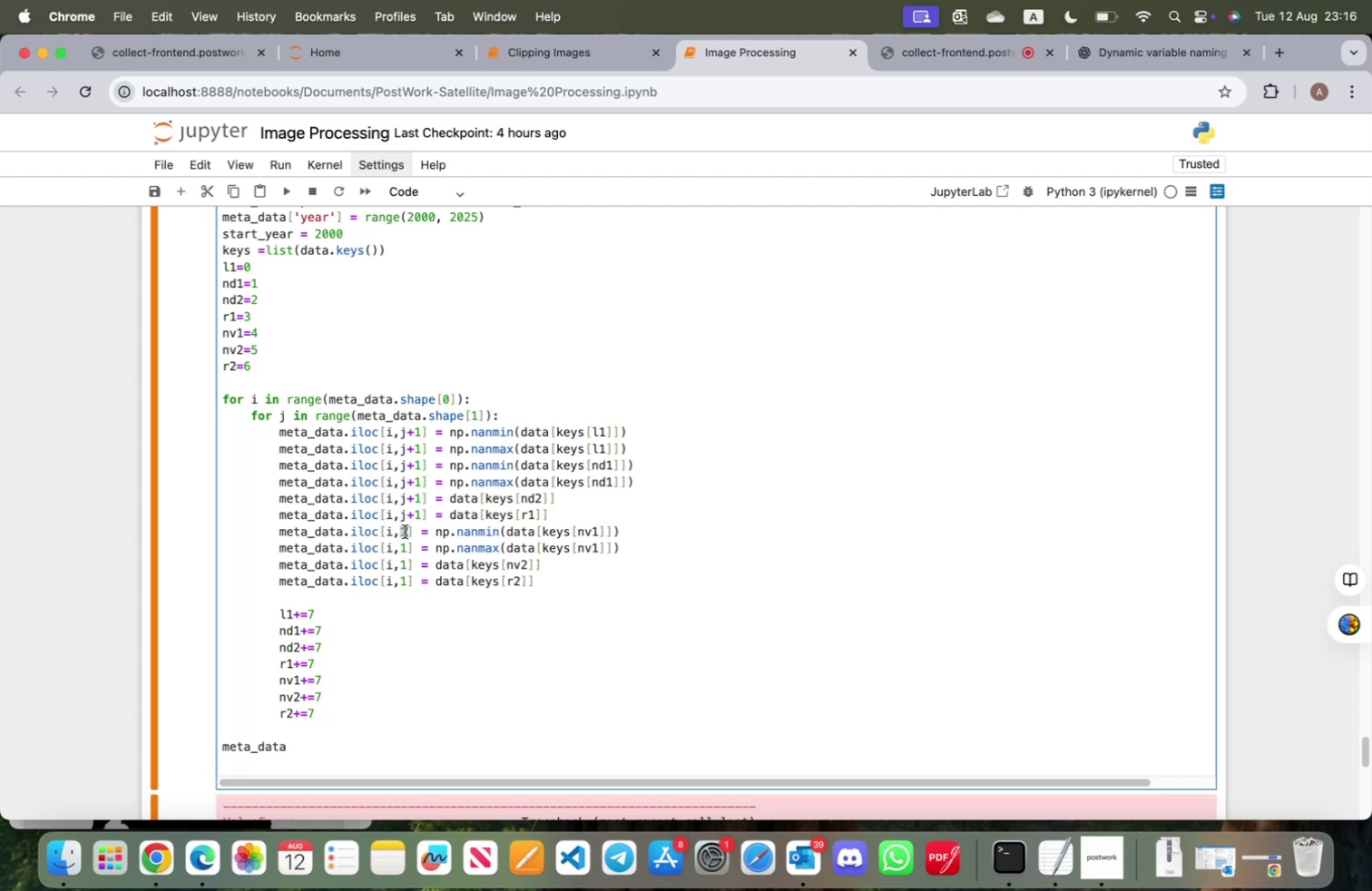 
key(Meta+CommandLeft)
 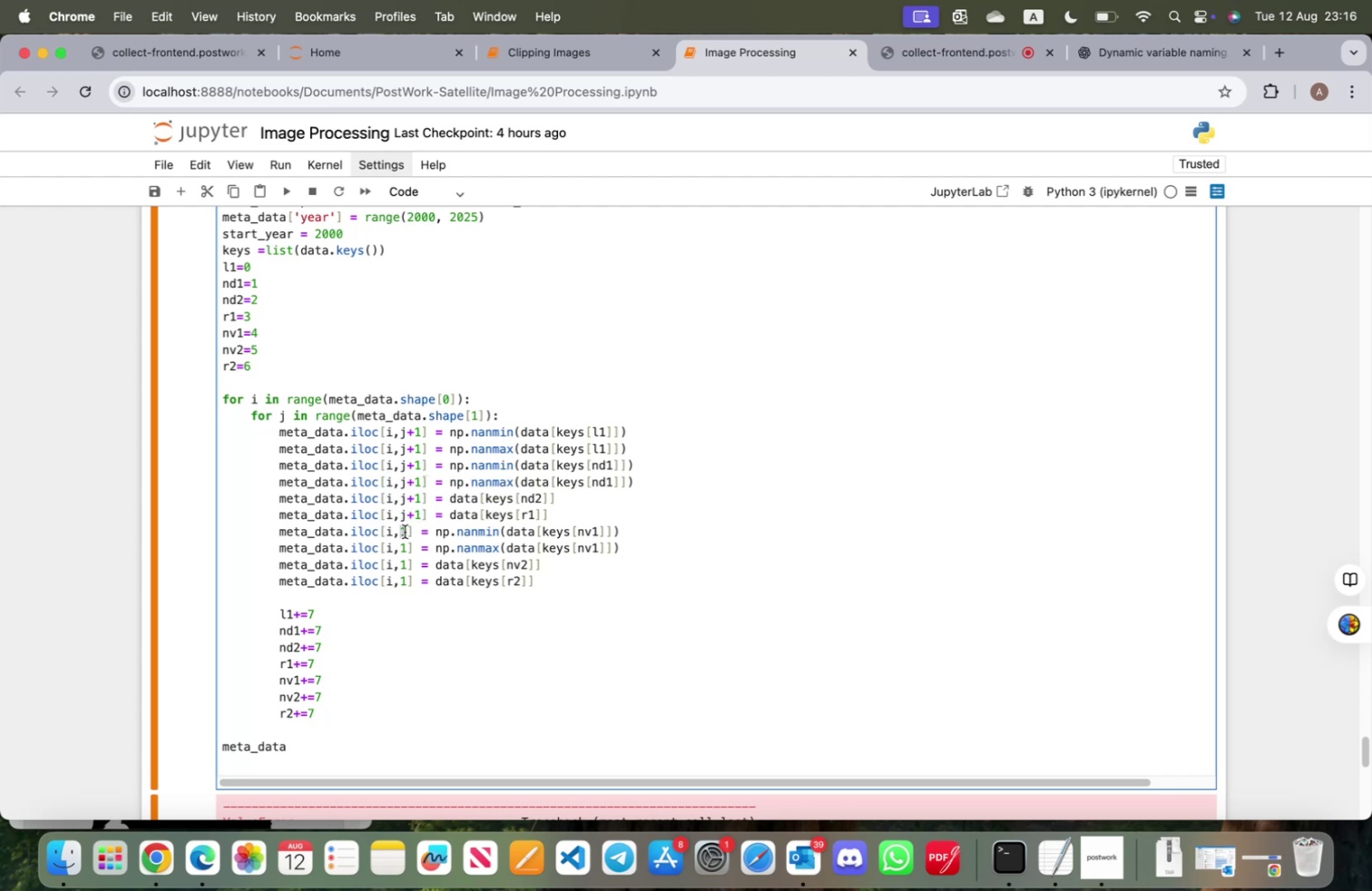 
key(Meta+V)
 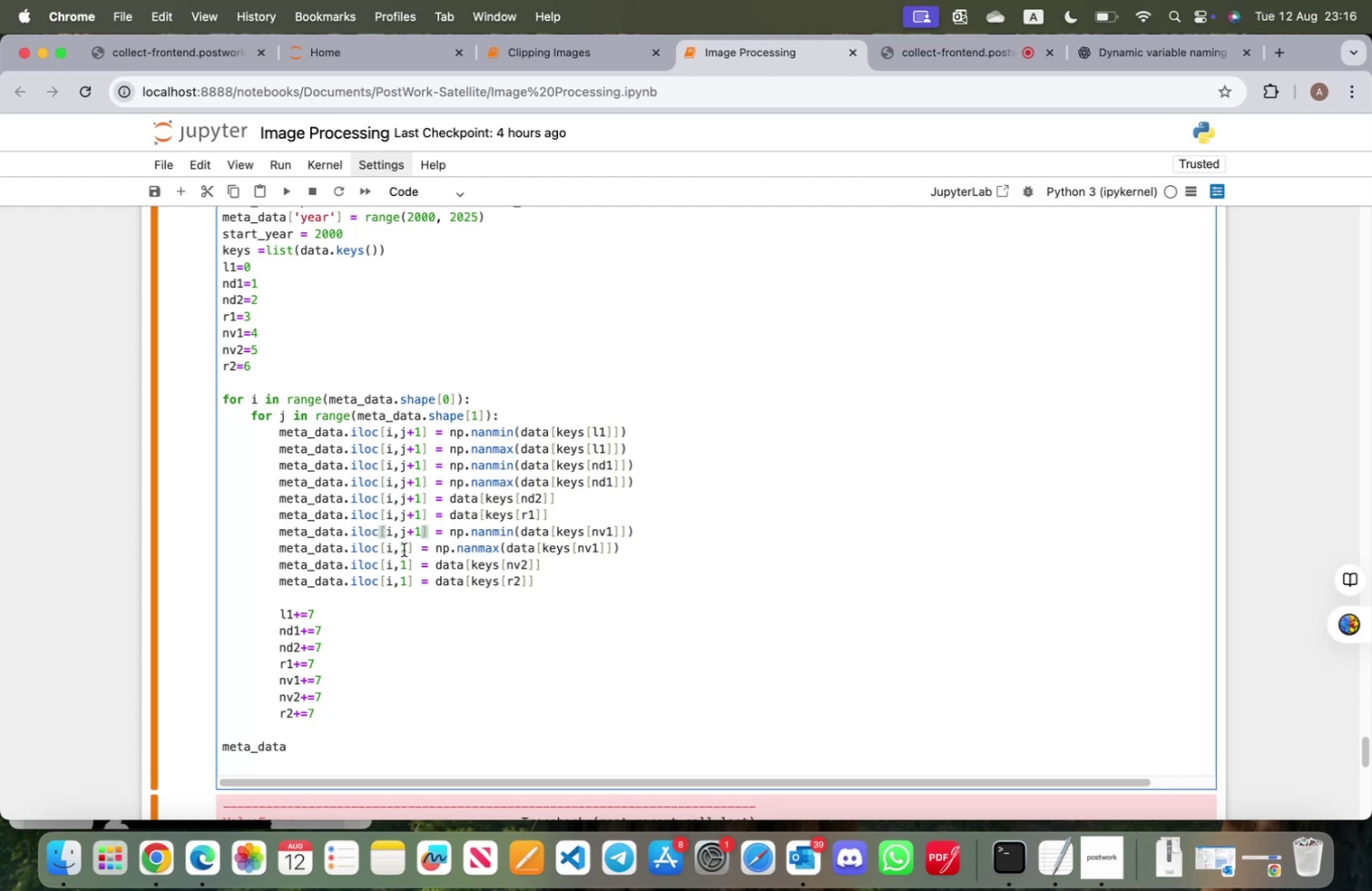 
double_click([405, 548])
 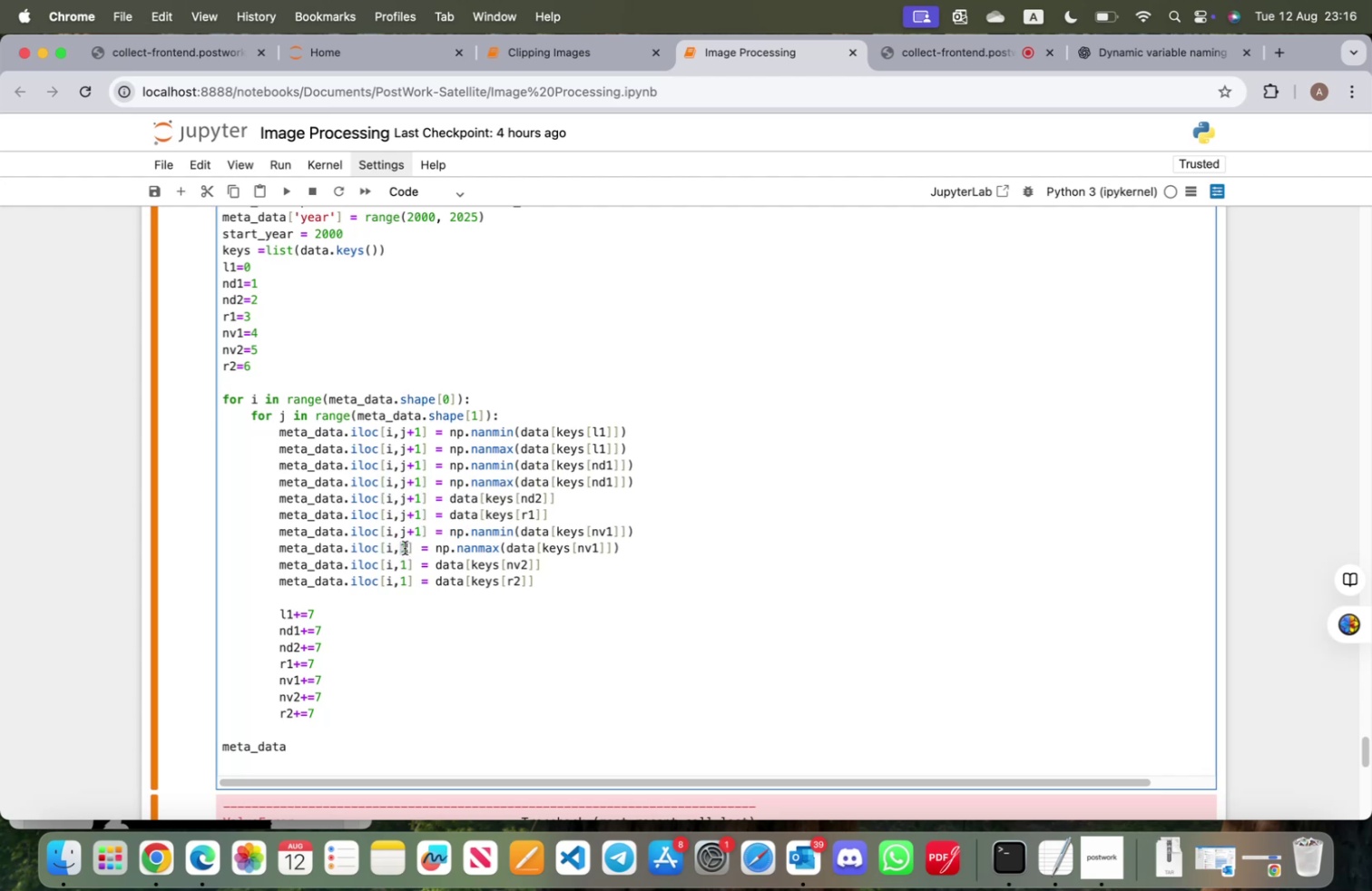 
key(Meta+CommandLeft)
 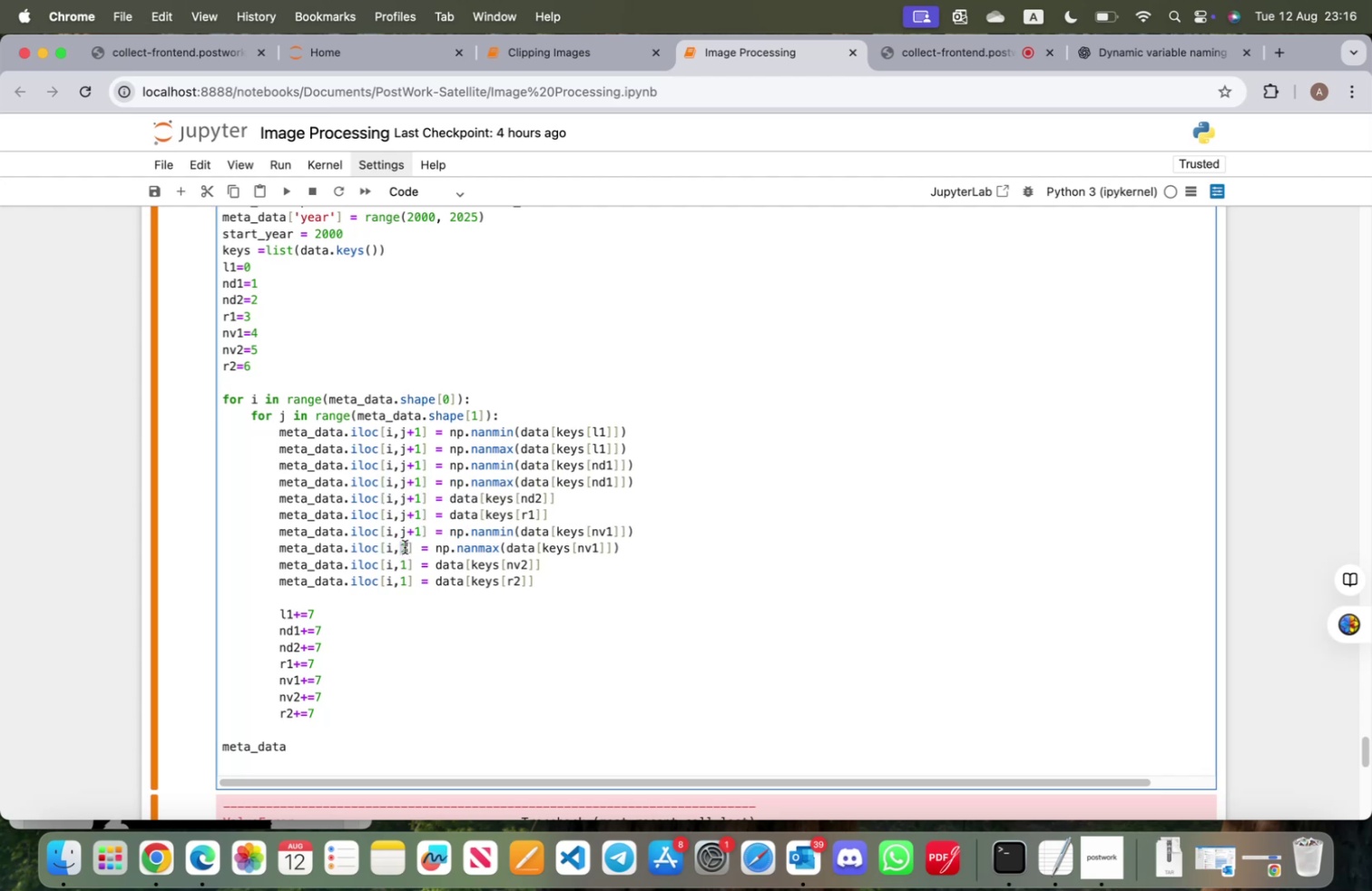 
key(Meta+V)
 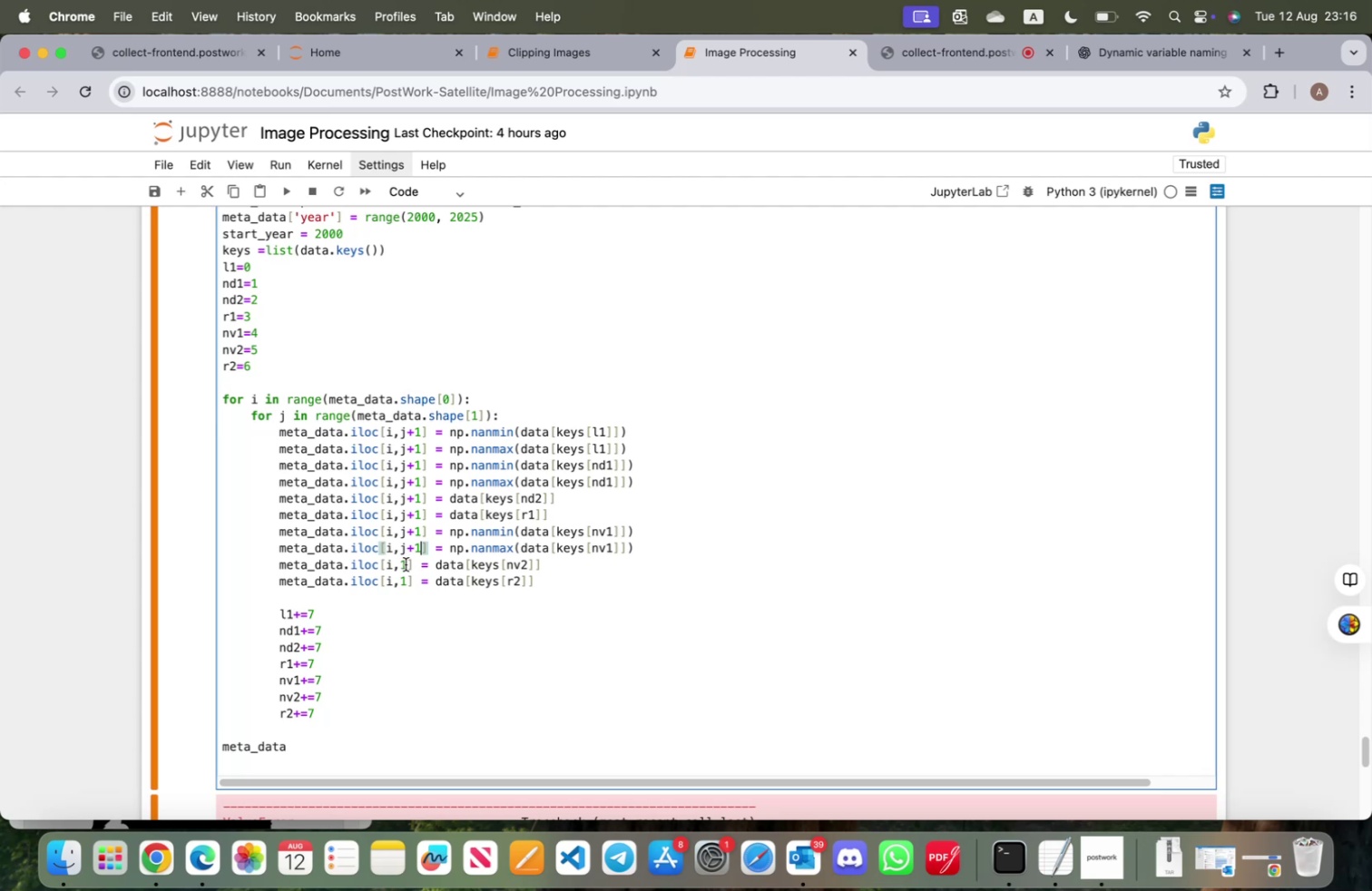 
double_click([406, 563])
 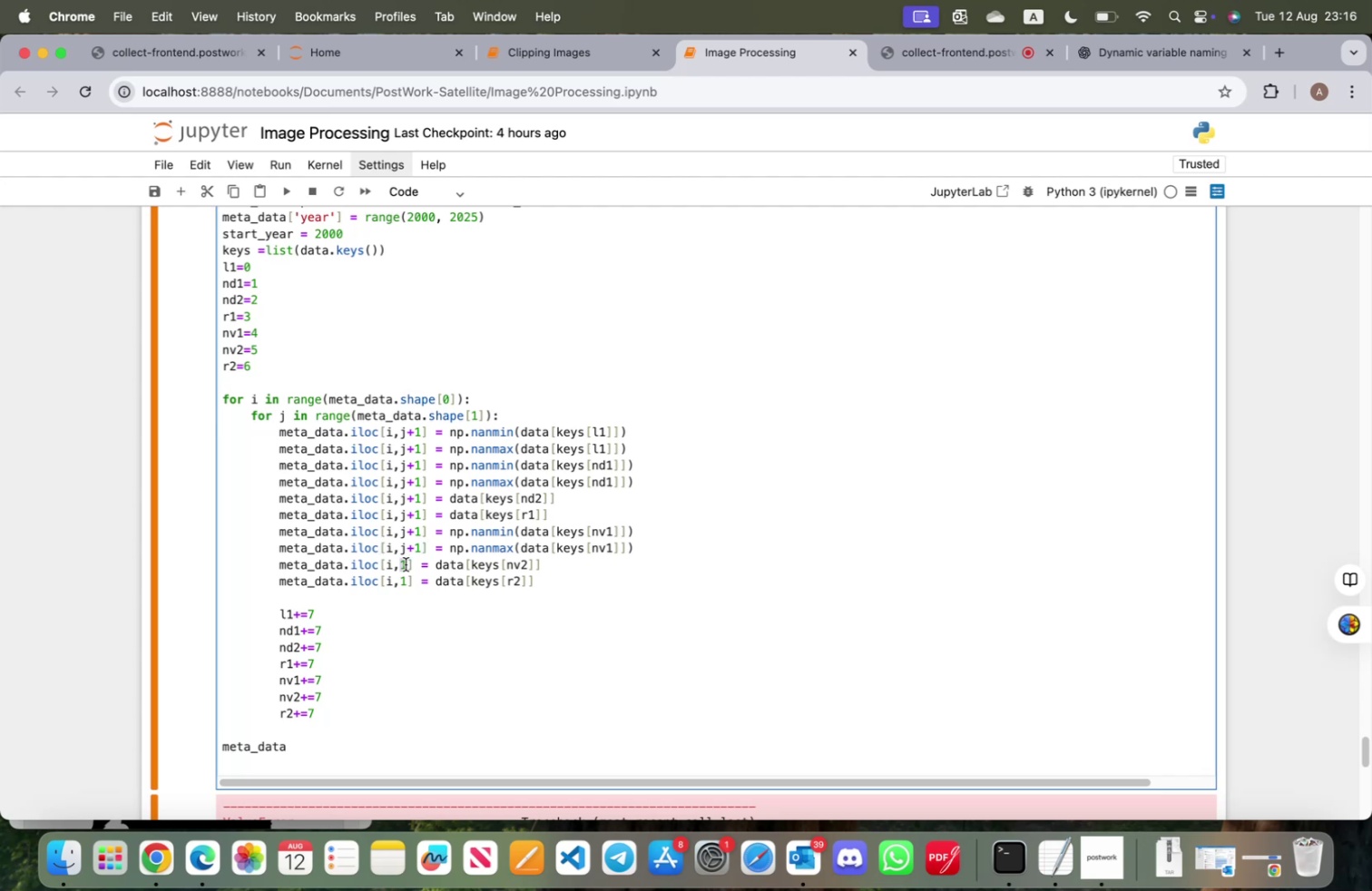 
key(Meta+CommandLeft)
 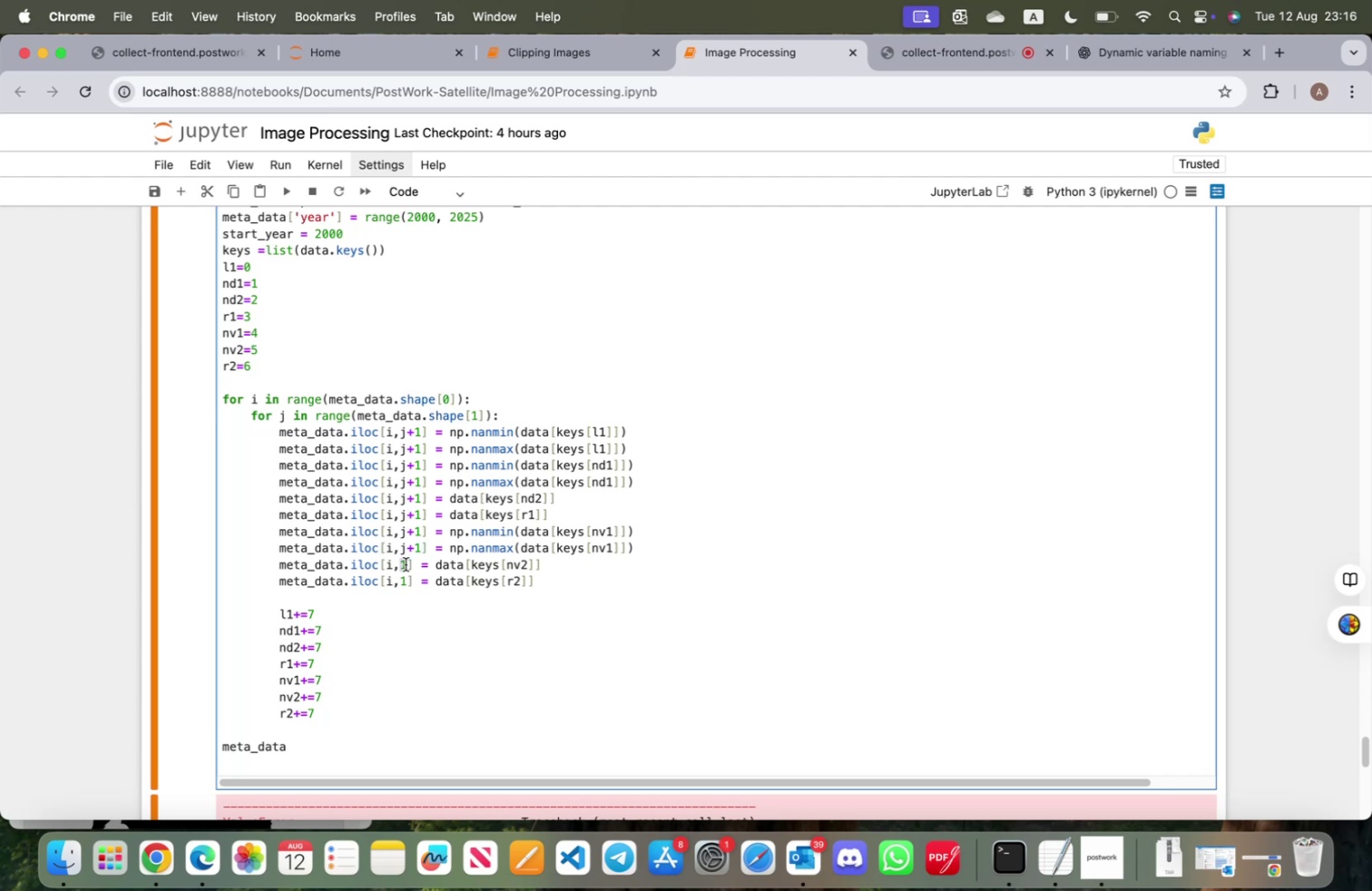 
key(Meta+V)
 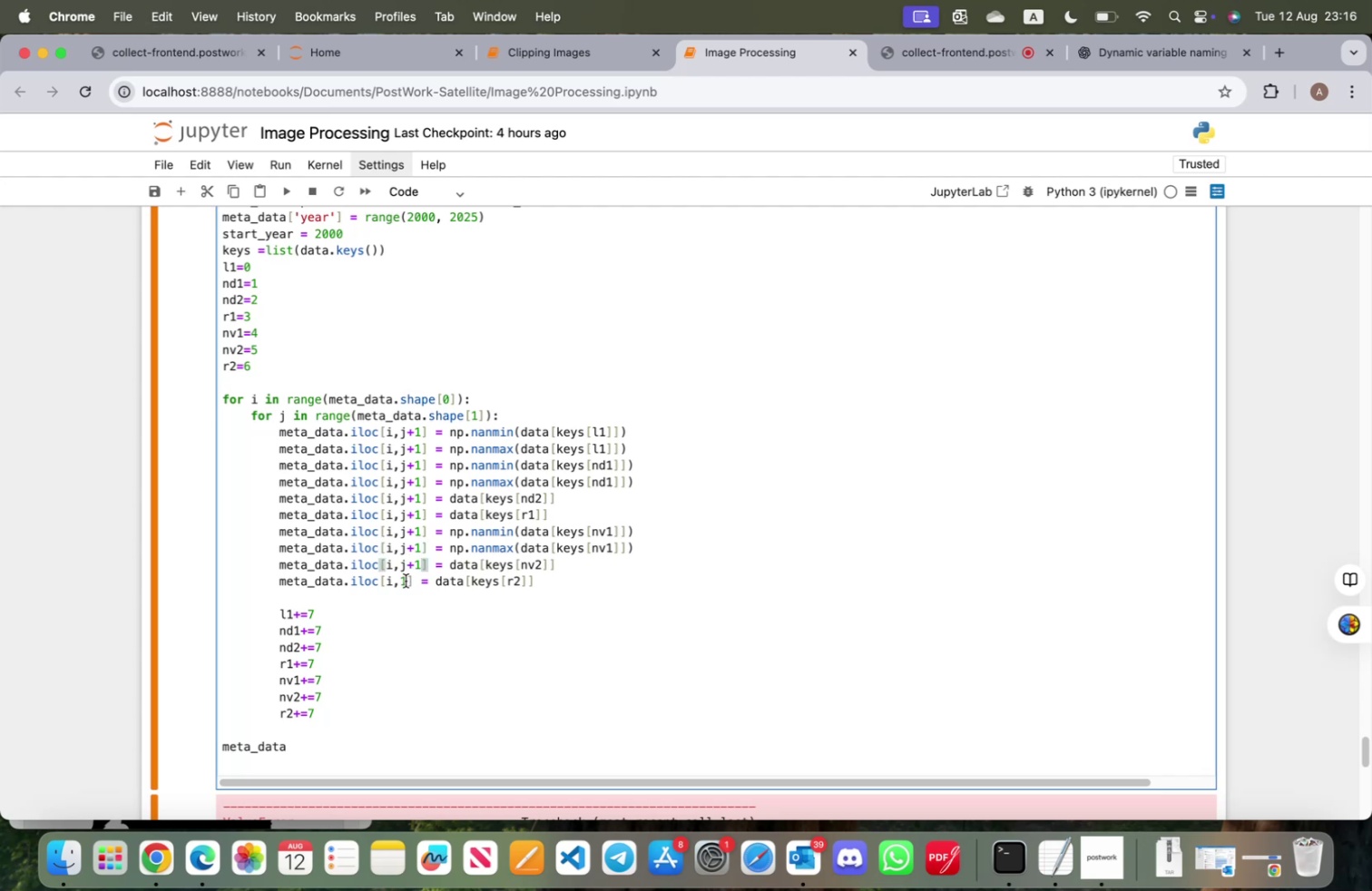 
double_click([406, 580])
 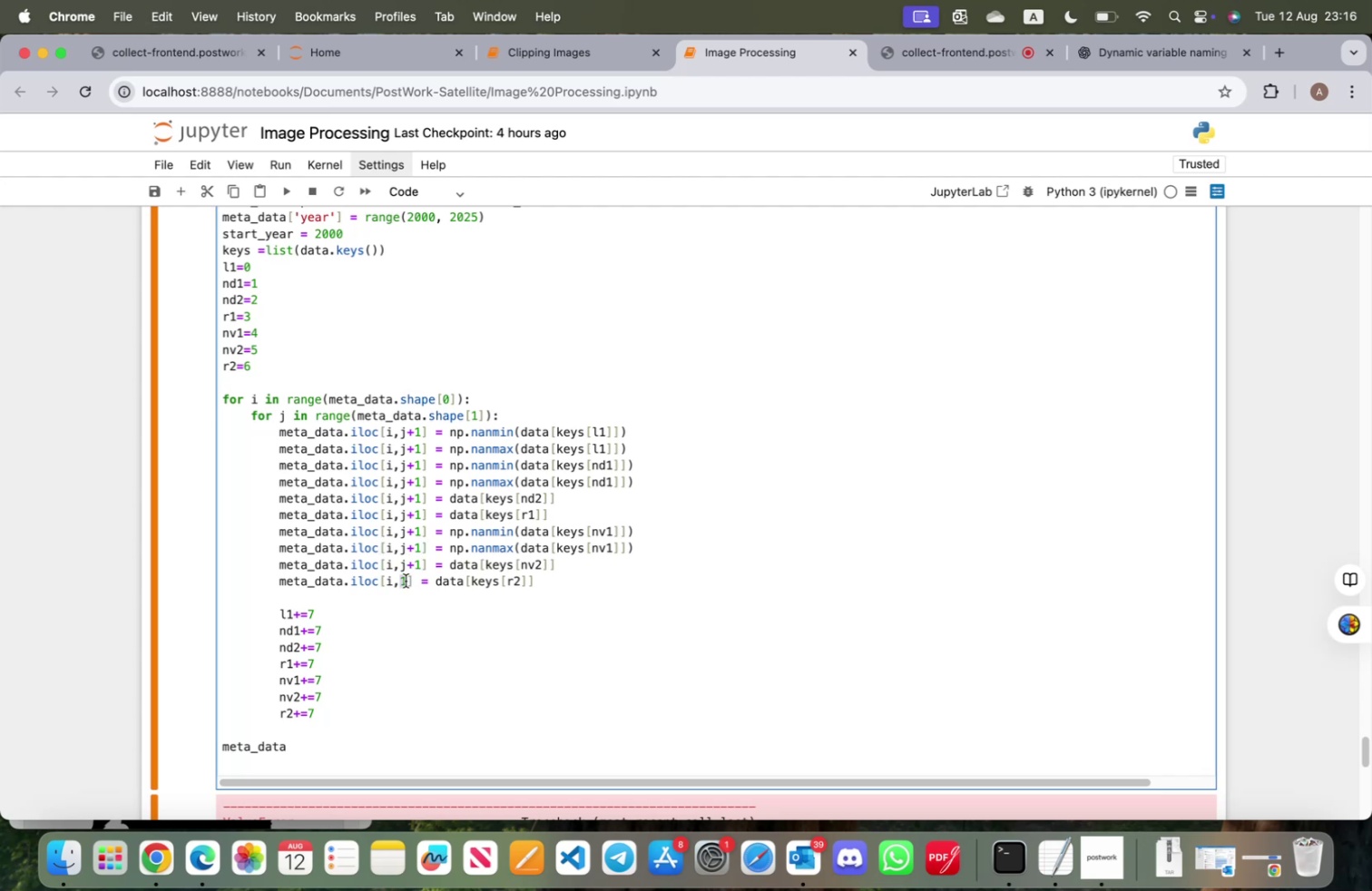 
key(Meta+CommandLeft)
 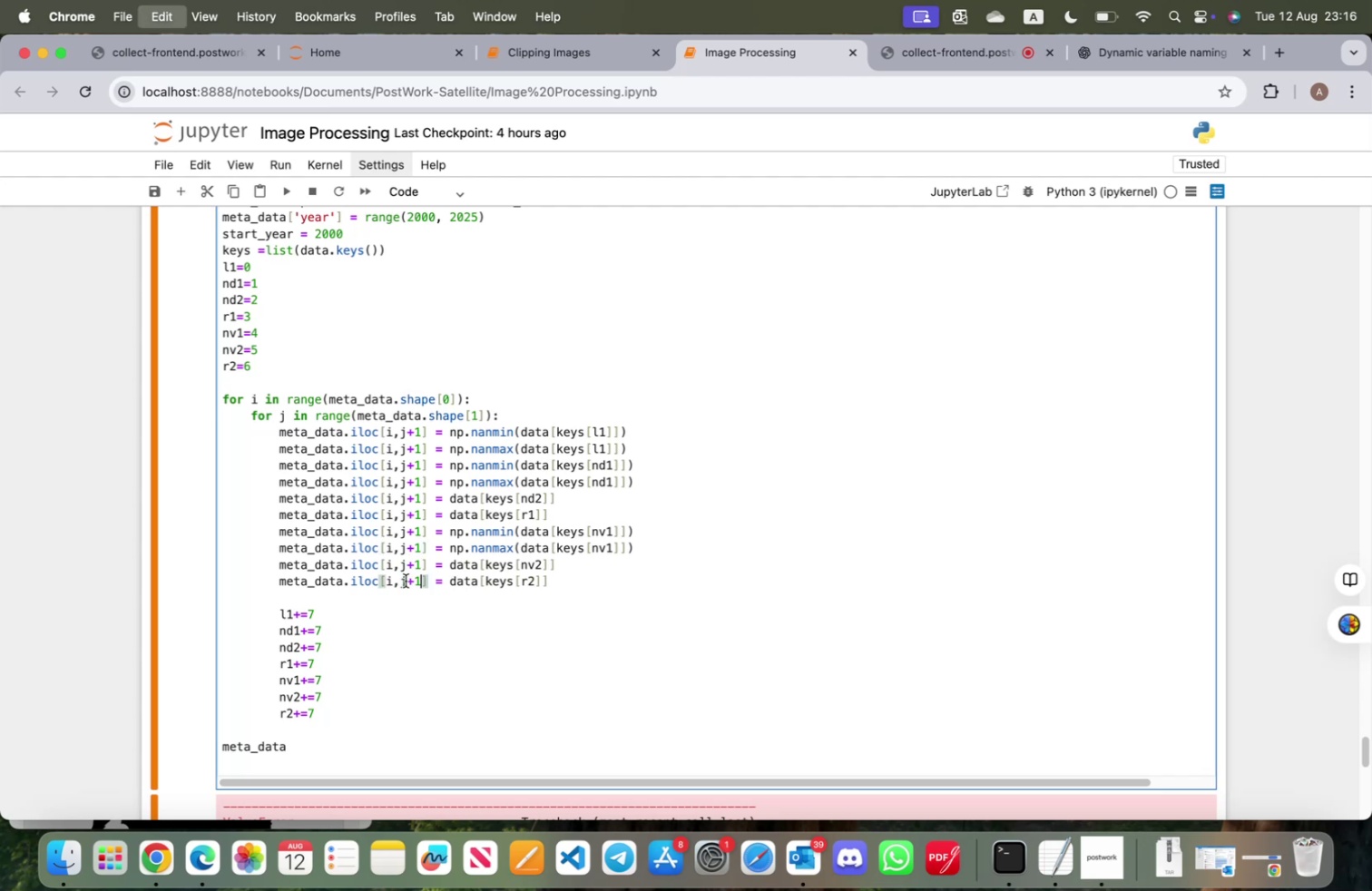 
key(Meta+V)
 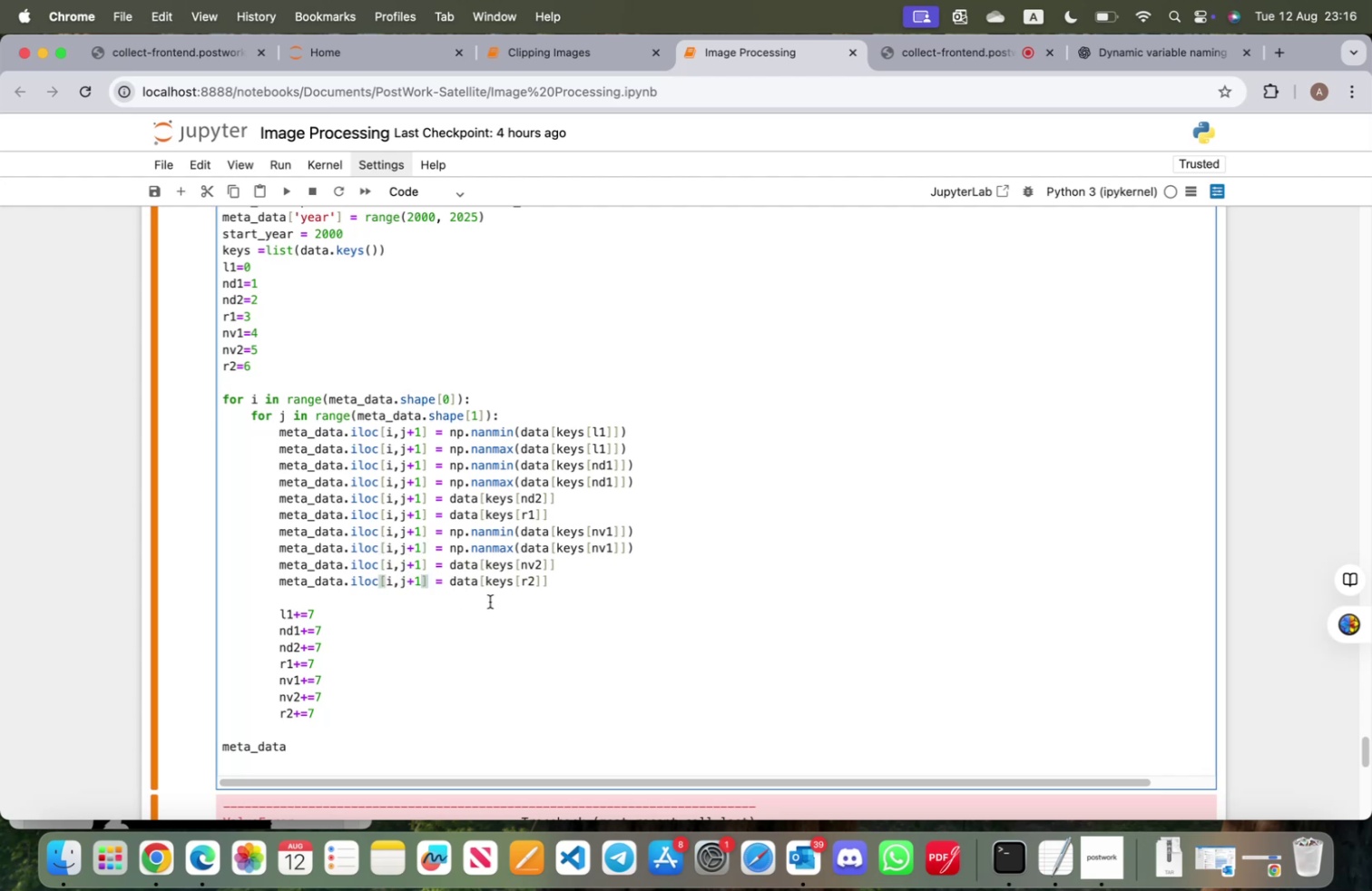 
key(Shift+ShiftRight)
 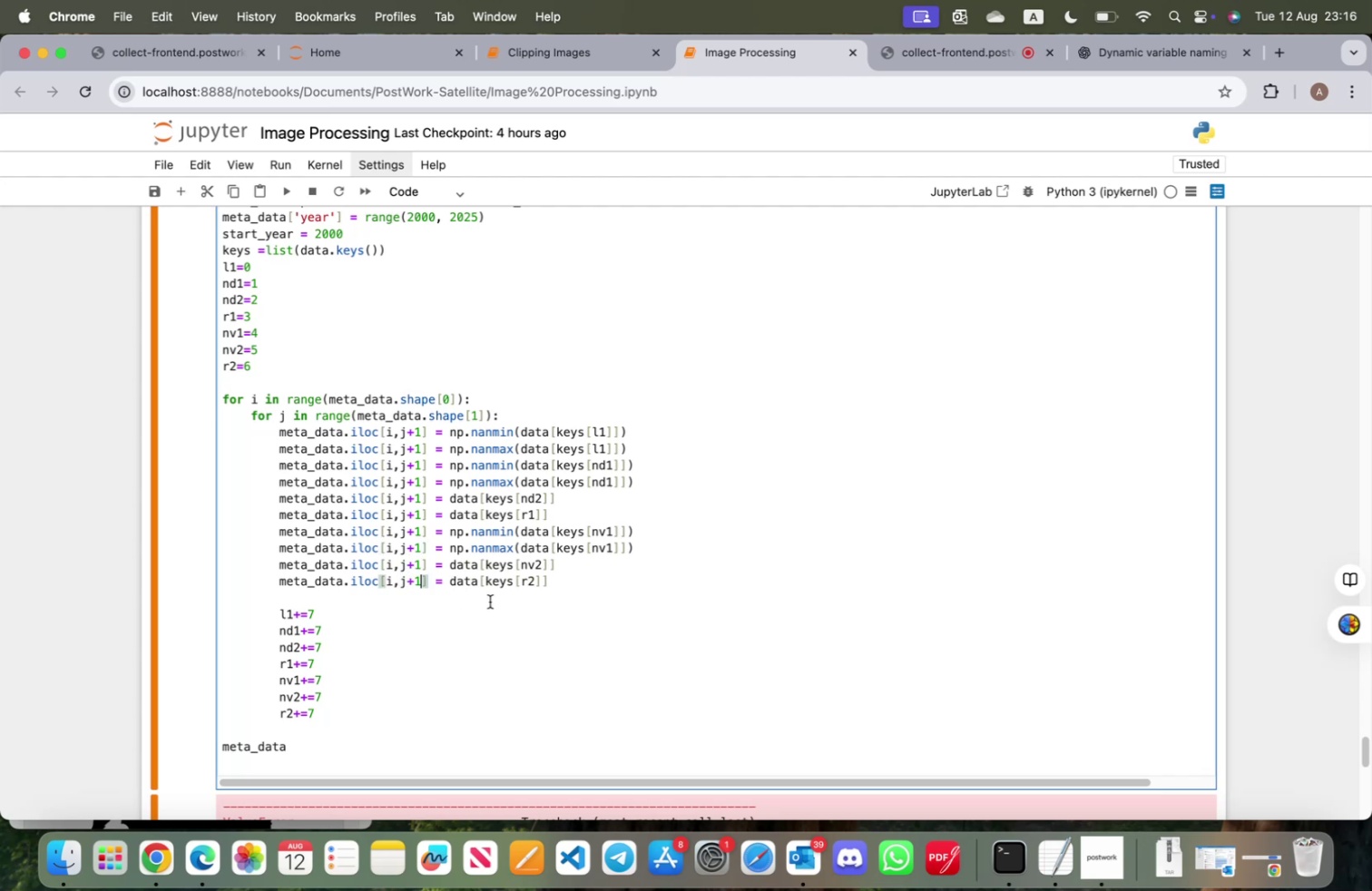 
key(Shift+Enter)
 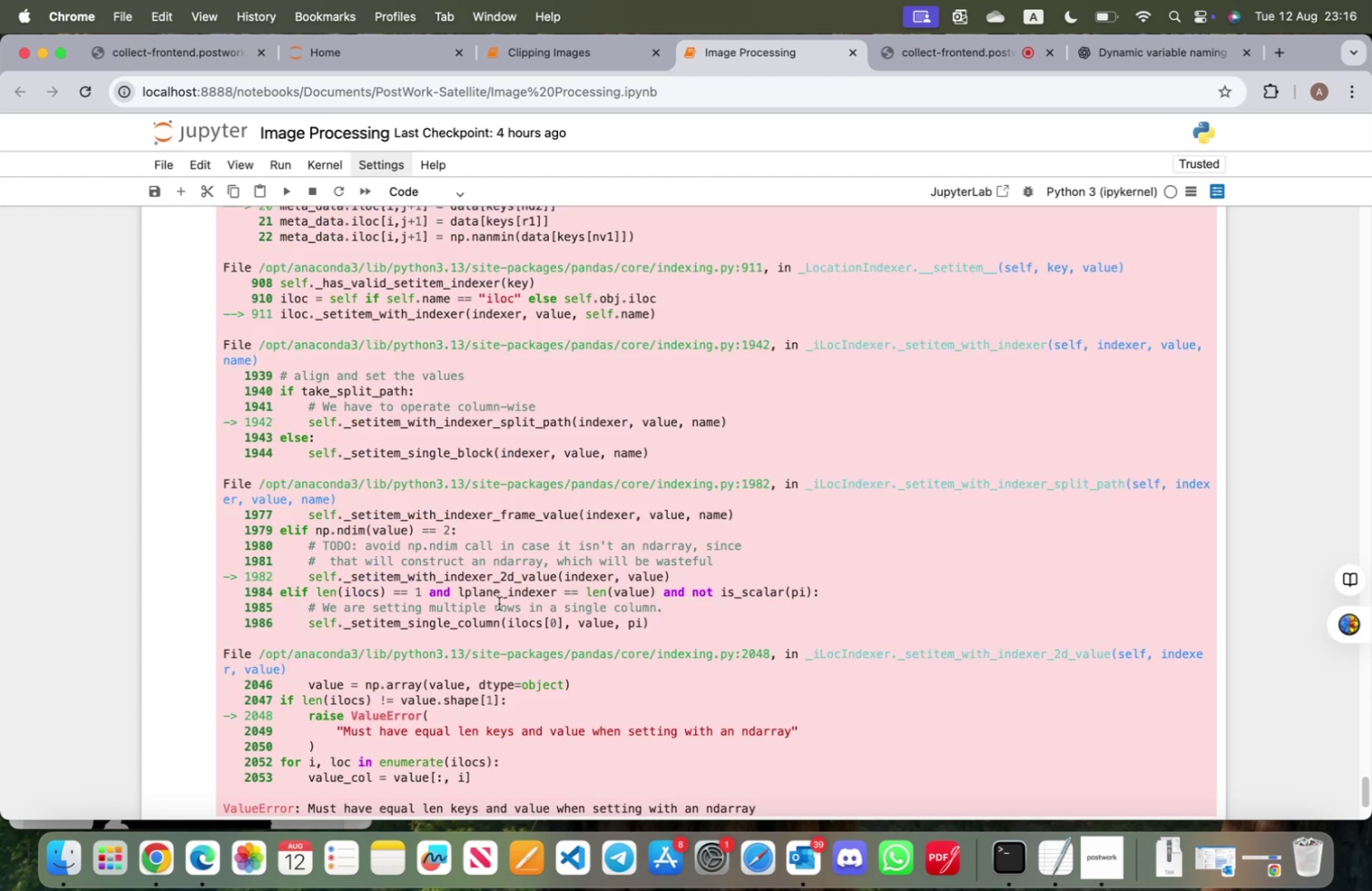 
scroll: coordinate [526, 661], scroll_direction: down, amount: 6.0
 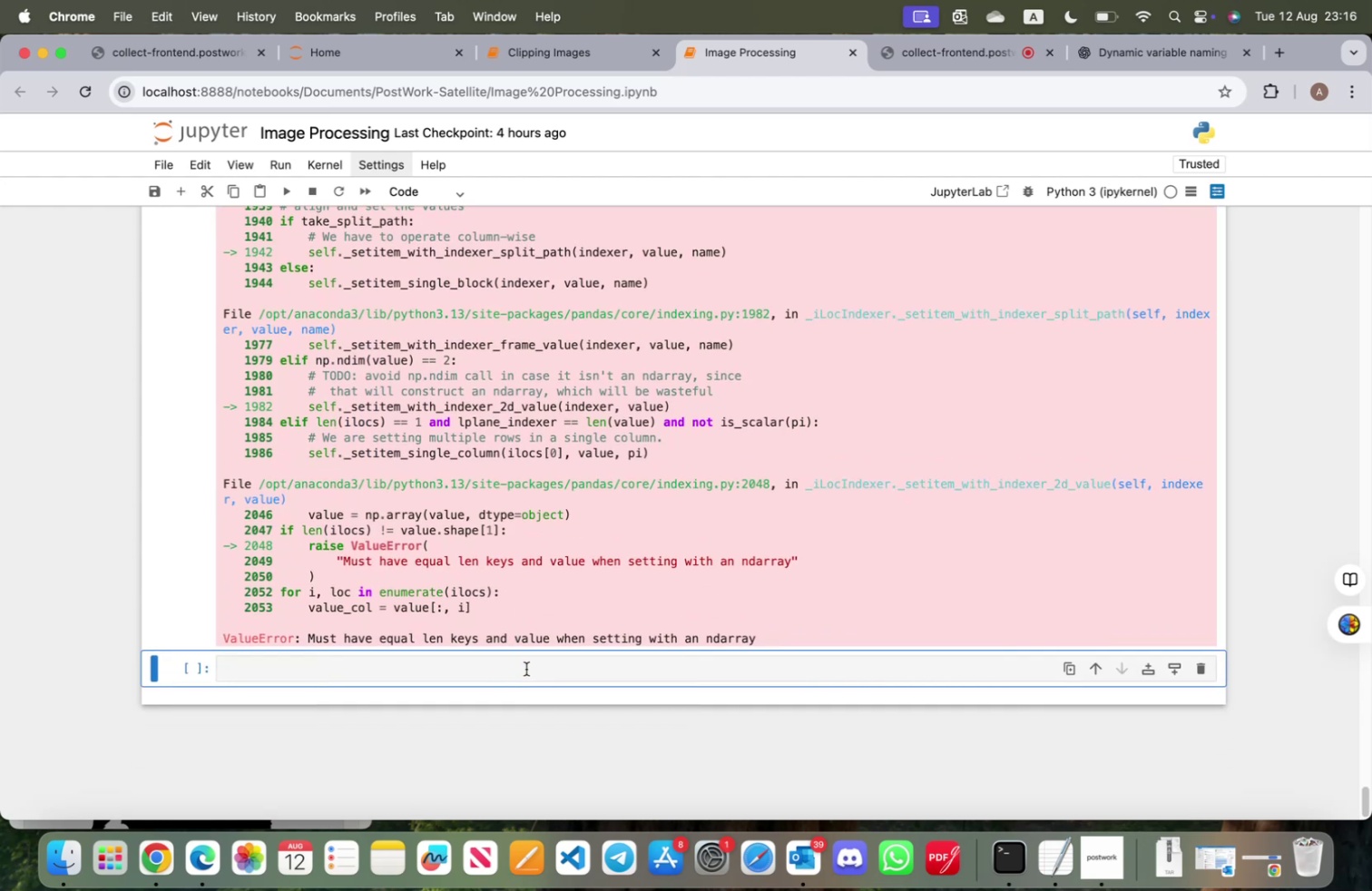 
scroll: coordinate [526, 676], scroll_direction: up, amount: 30.0
 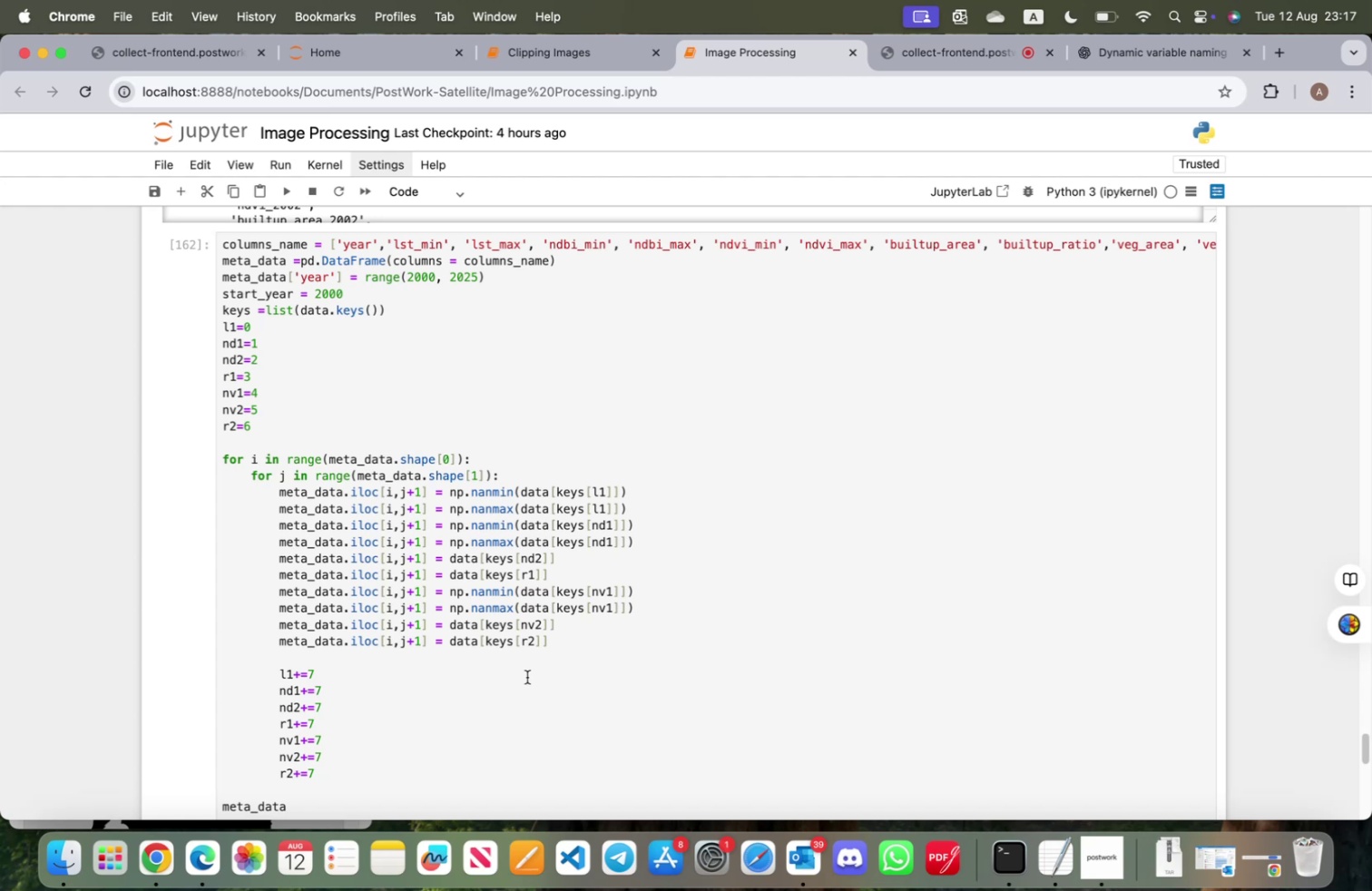 
wait(30.48)
 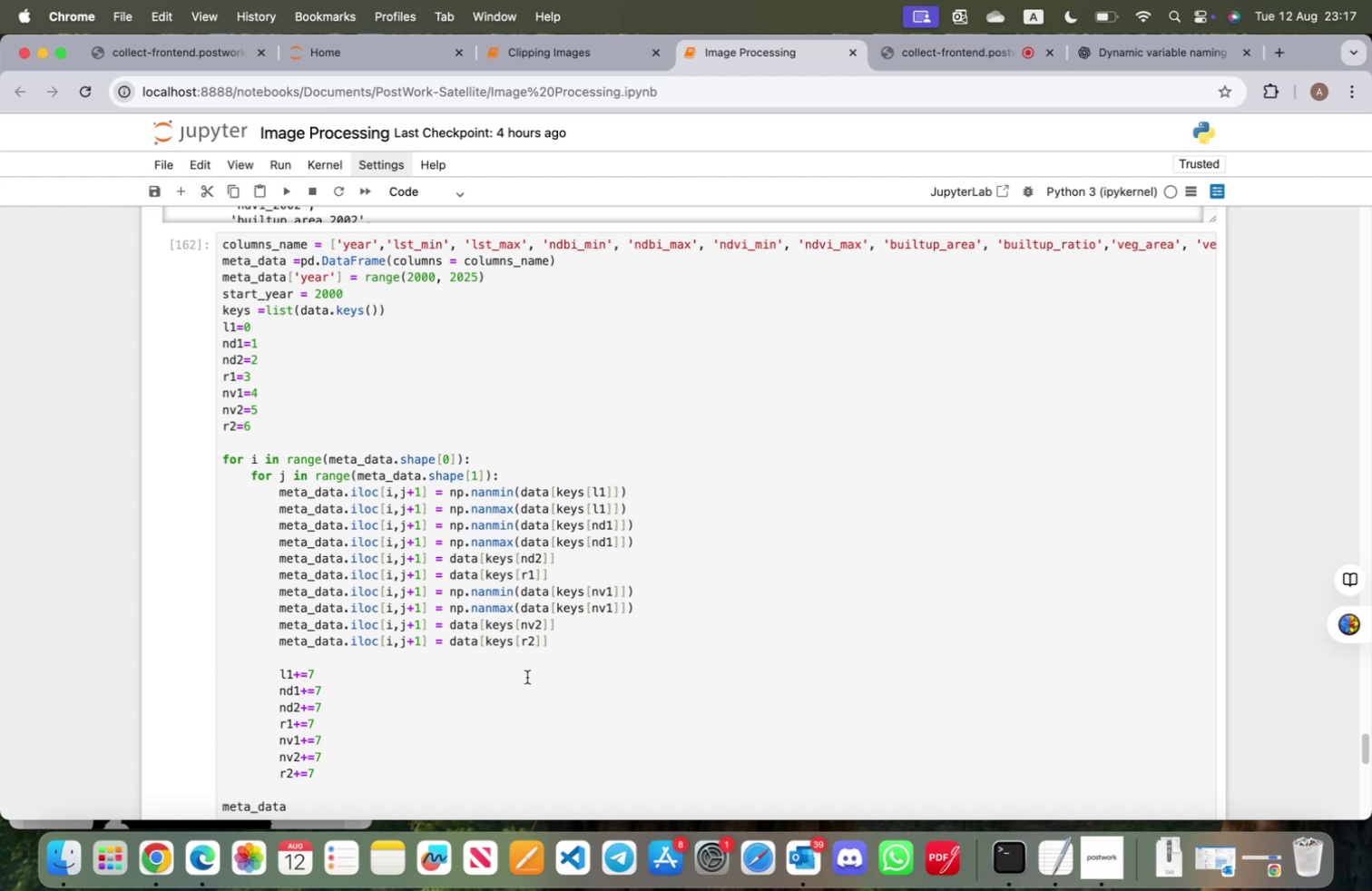 
scroll: coordinate [525, 524], scroll_direction: down, amount: 5.0
 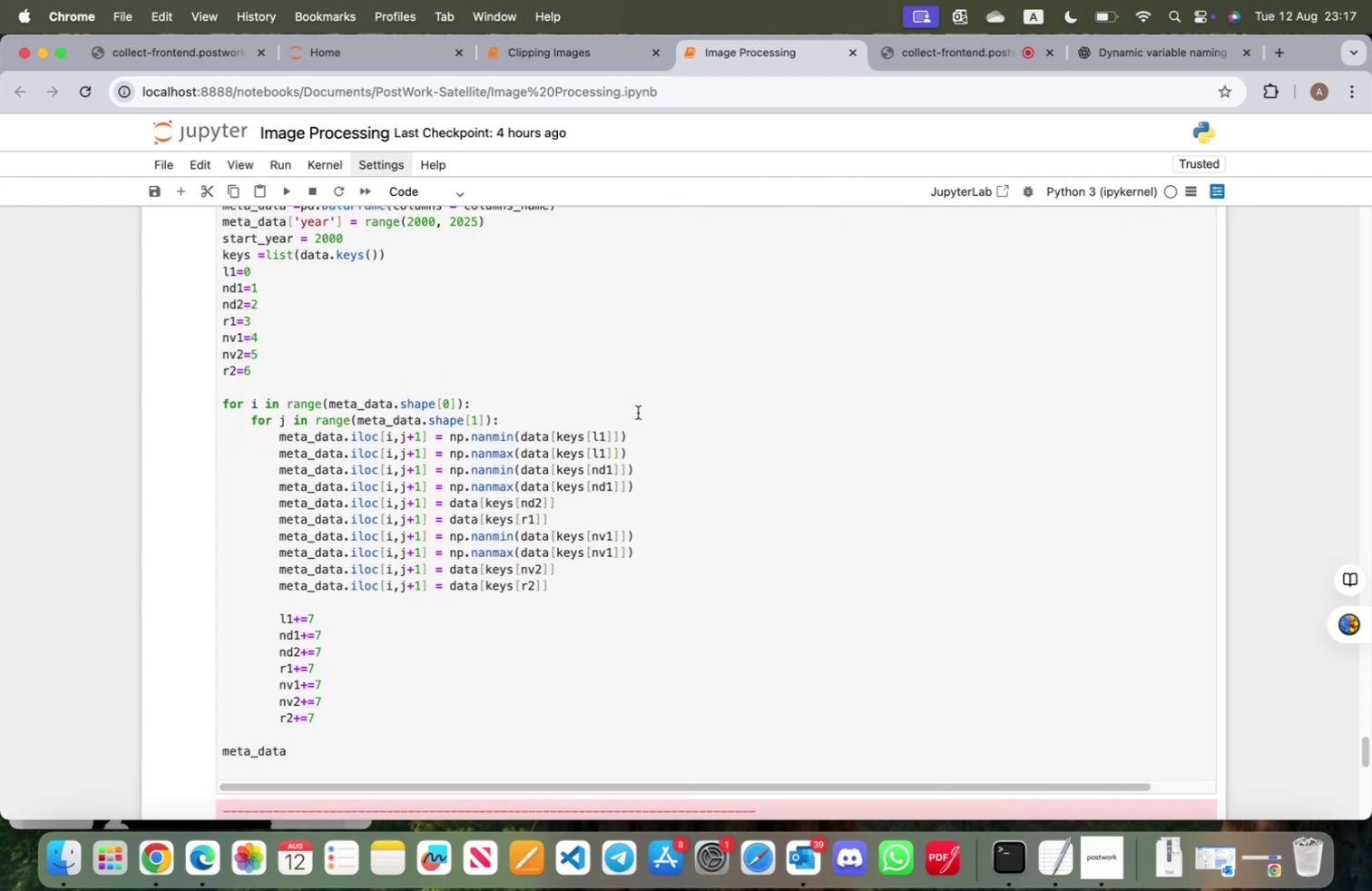 
left_click_drag(start_coordinate=[634, 435], to_coordinate=[449, 435])
 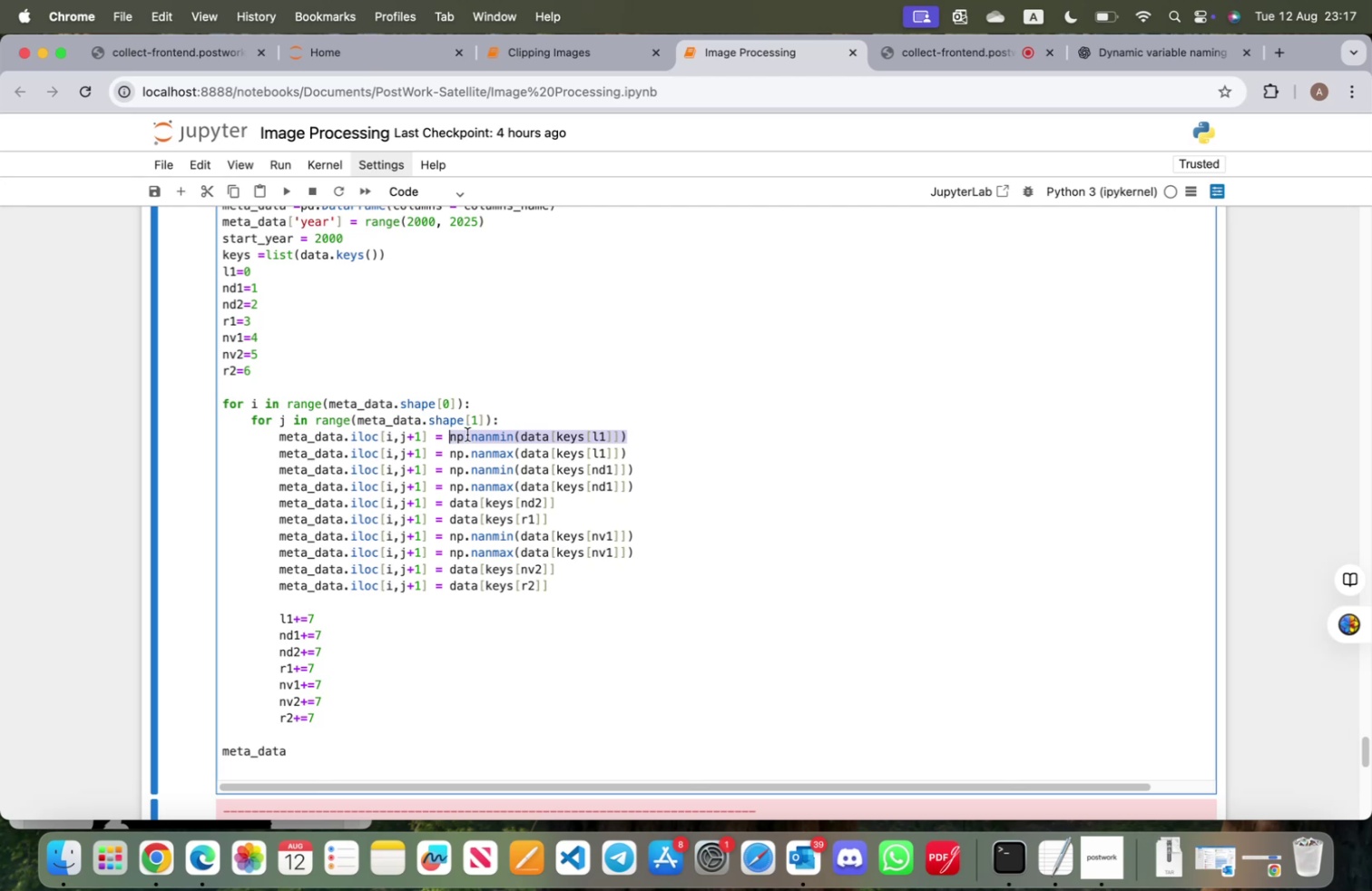 
key(Meta+CommandLeft)
 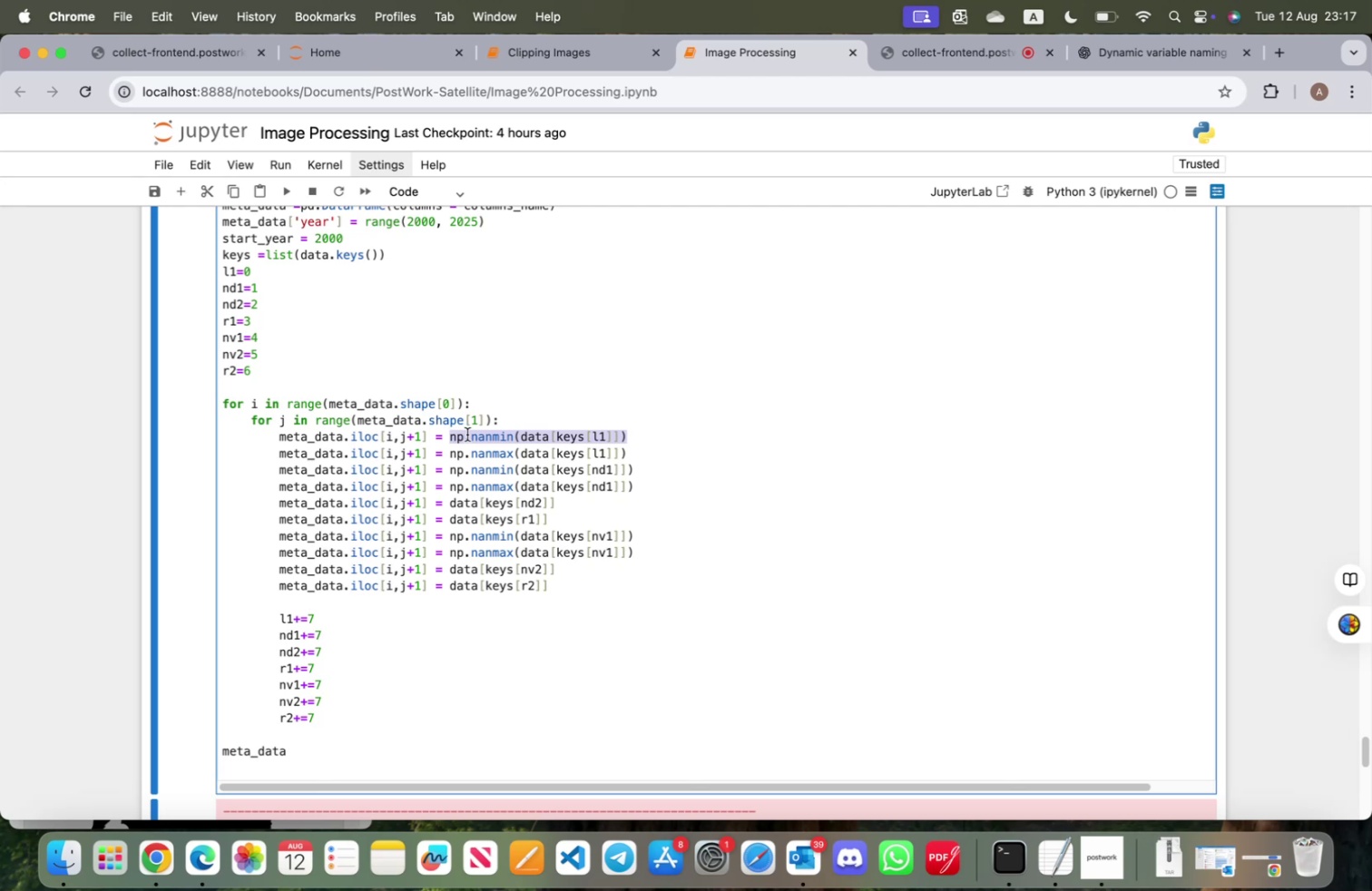 
key(Meta+C)
 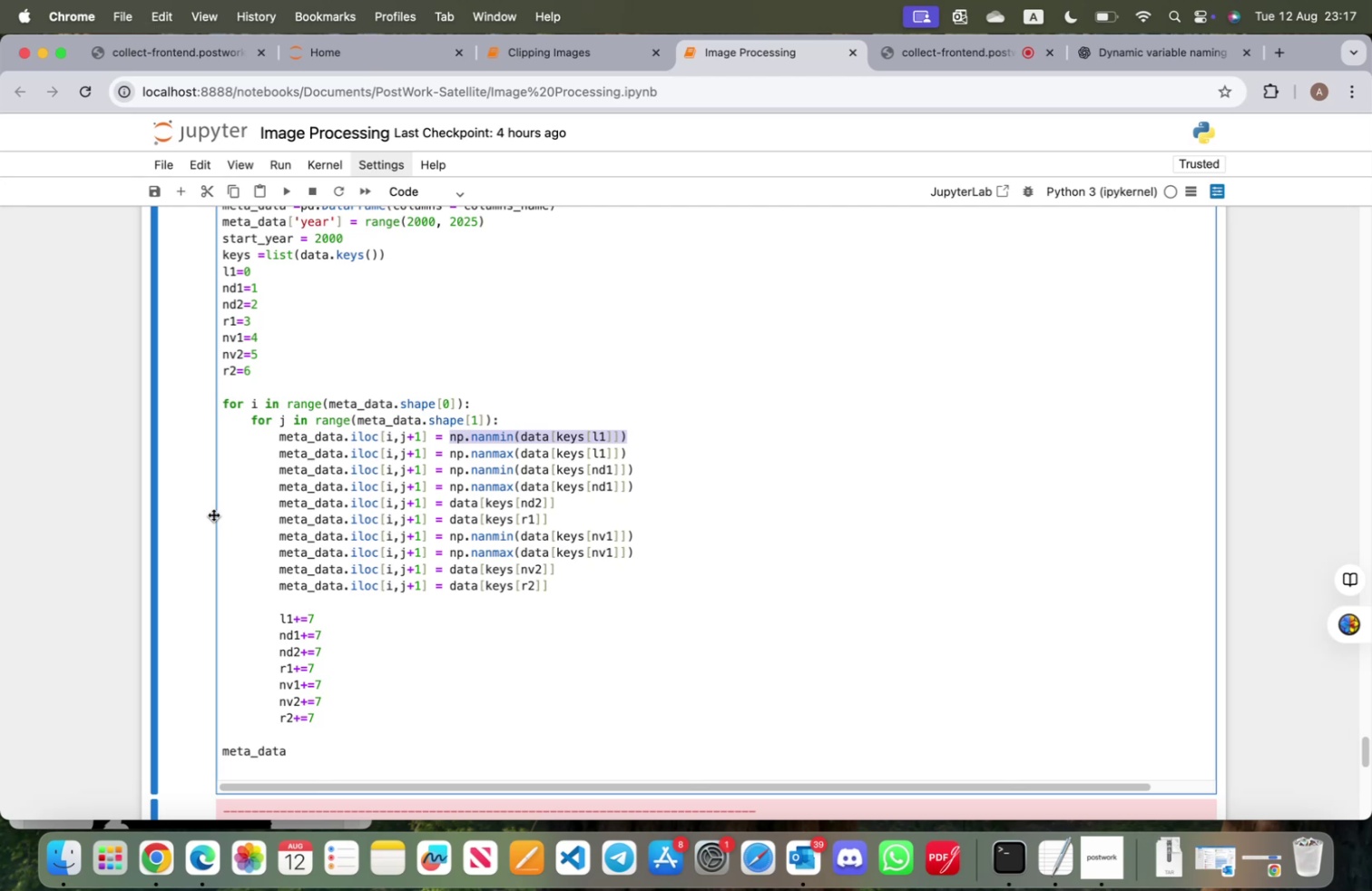 
scroll: coordinate [184, 547], scroll_direction: down, amount: 4.0
 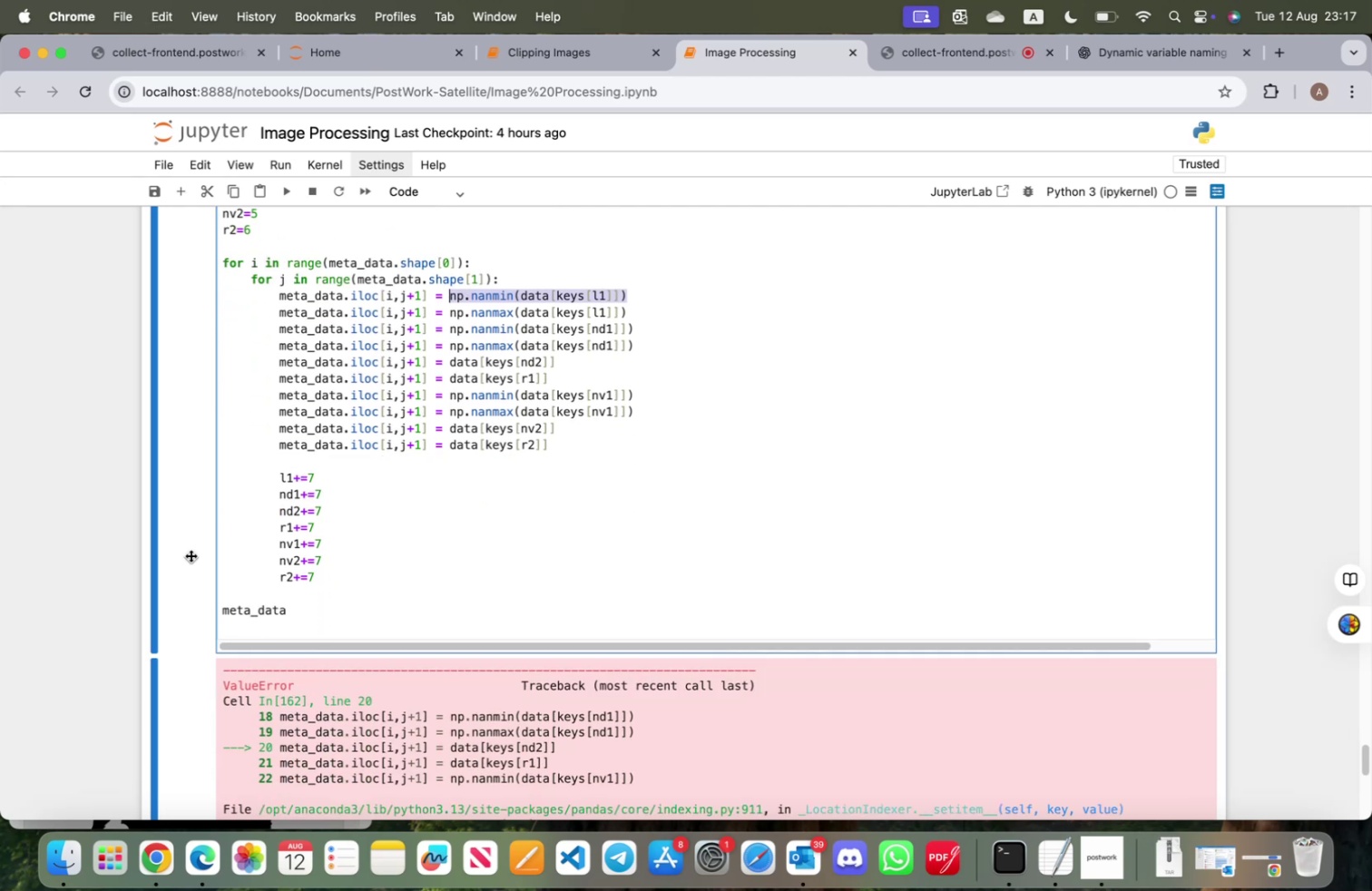 
left_click([191, 554])
 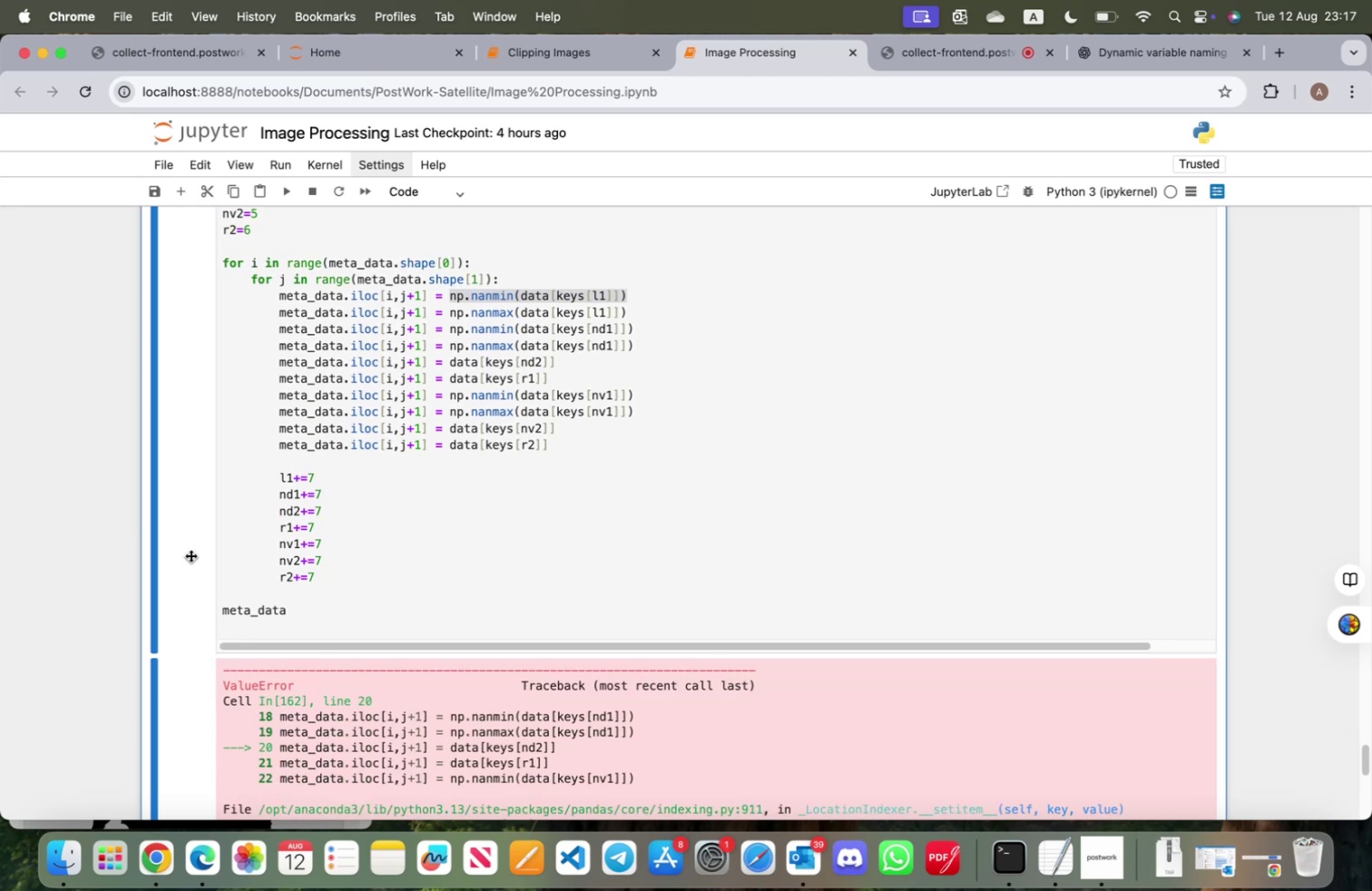 
key(B)
 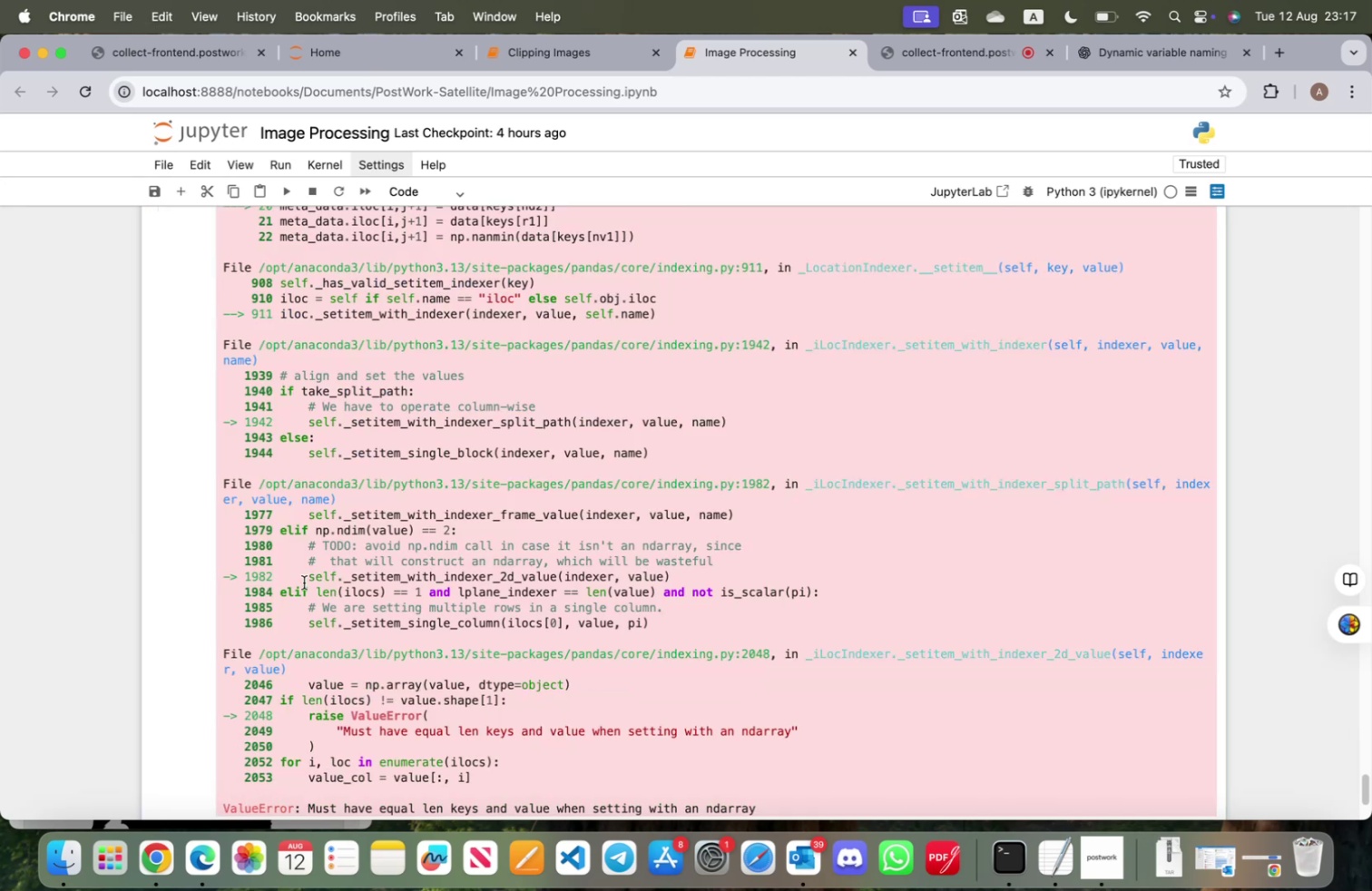 
scroll: coordinate [309, 589], scroll_direction: down, amount: 4.0
 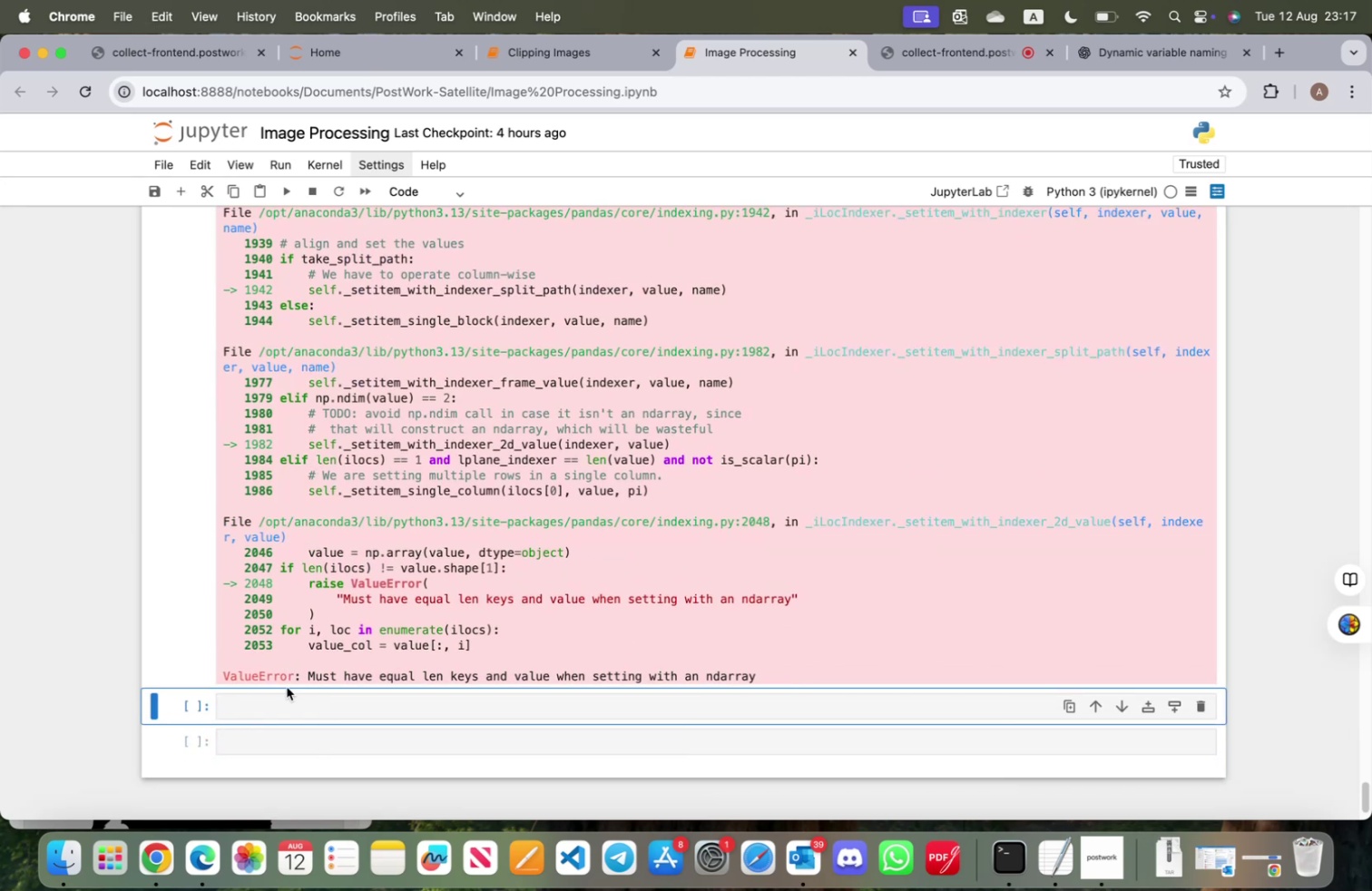 
left_click([286, 694])
 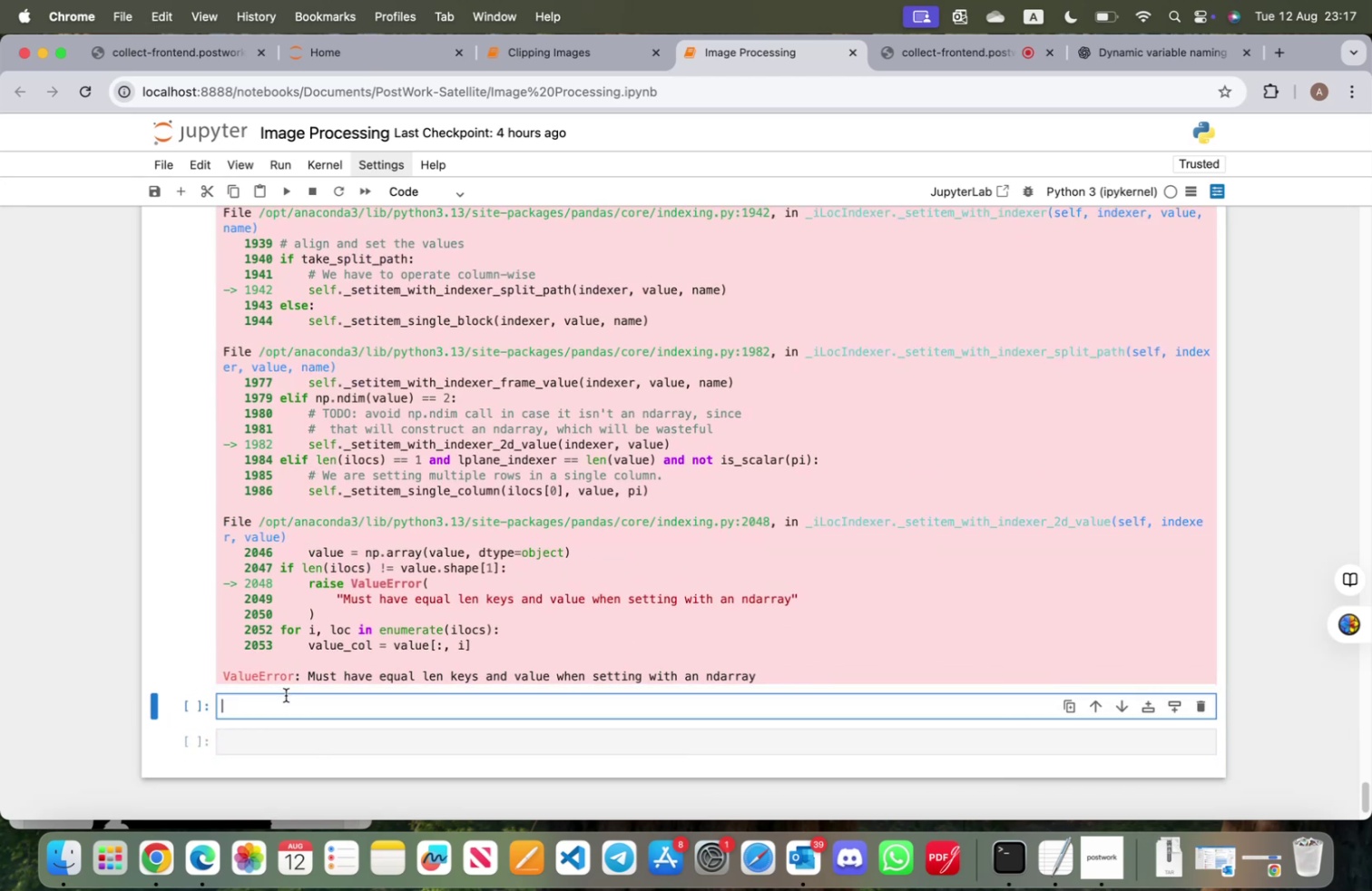 
key(Meta+B)
 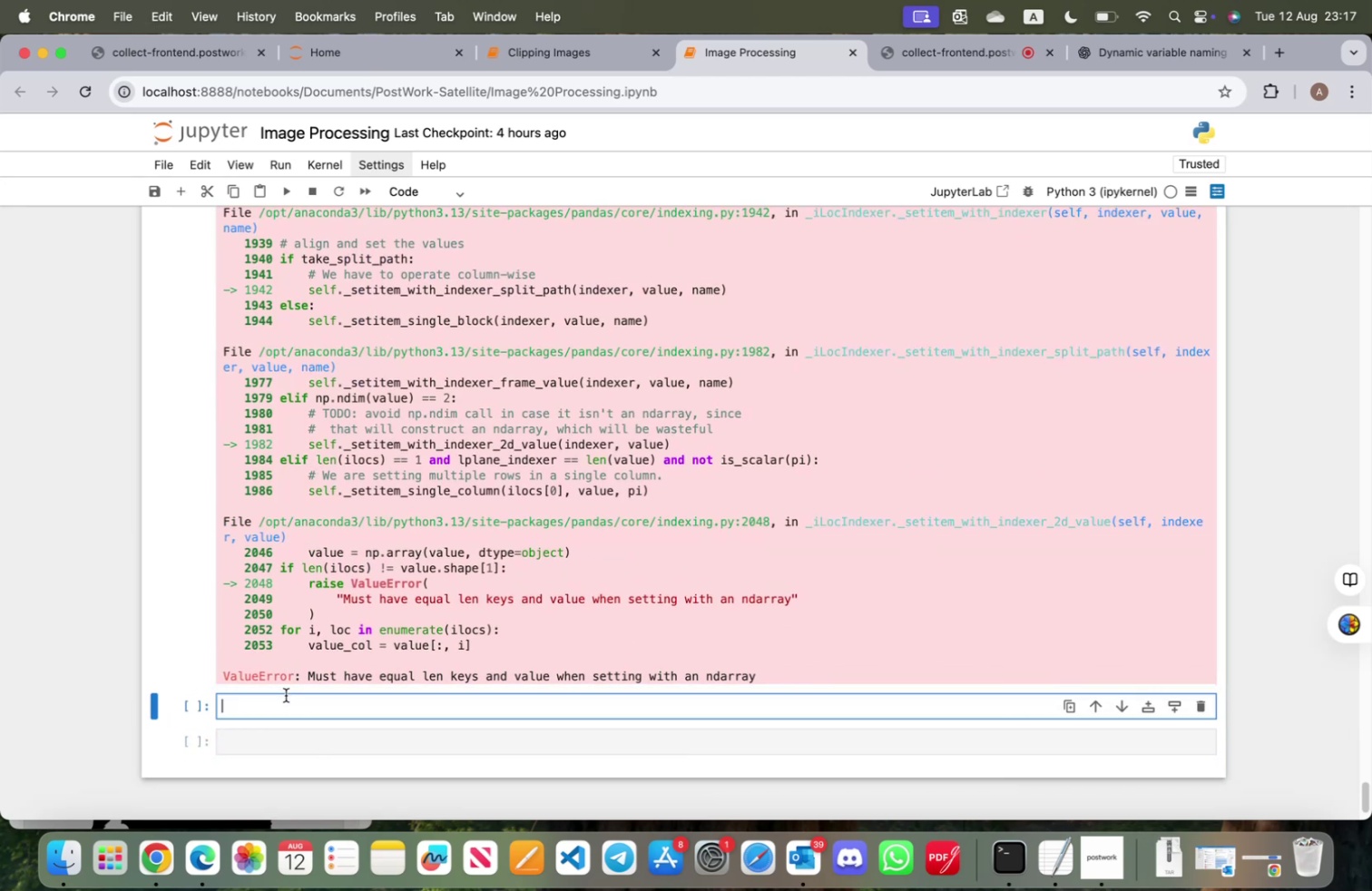 
key(Meta+CommandLeft)
 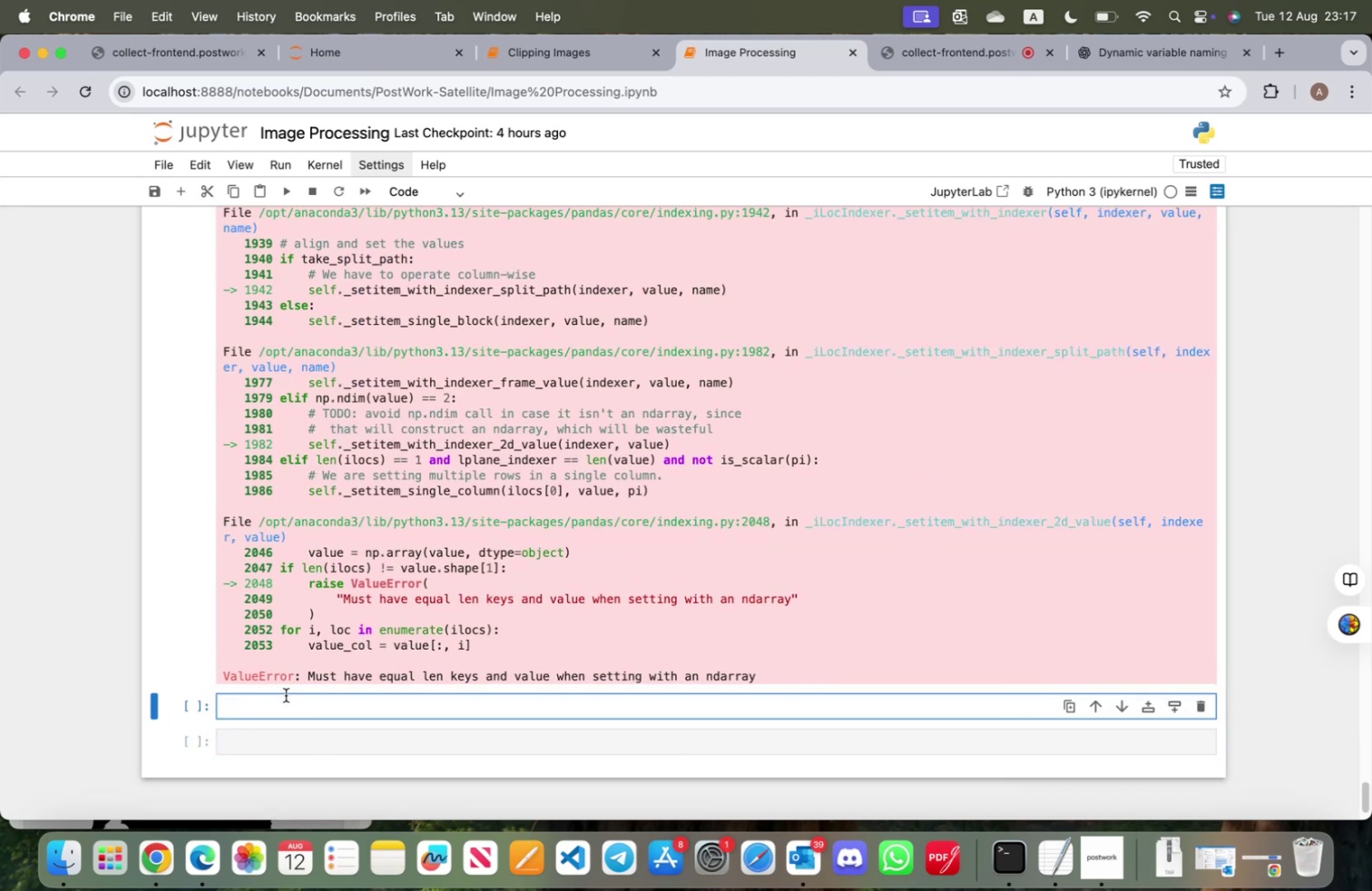 
key(Meta+V)
 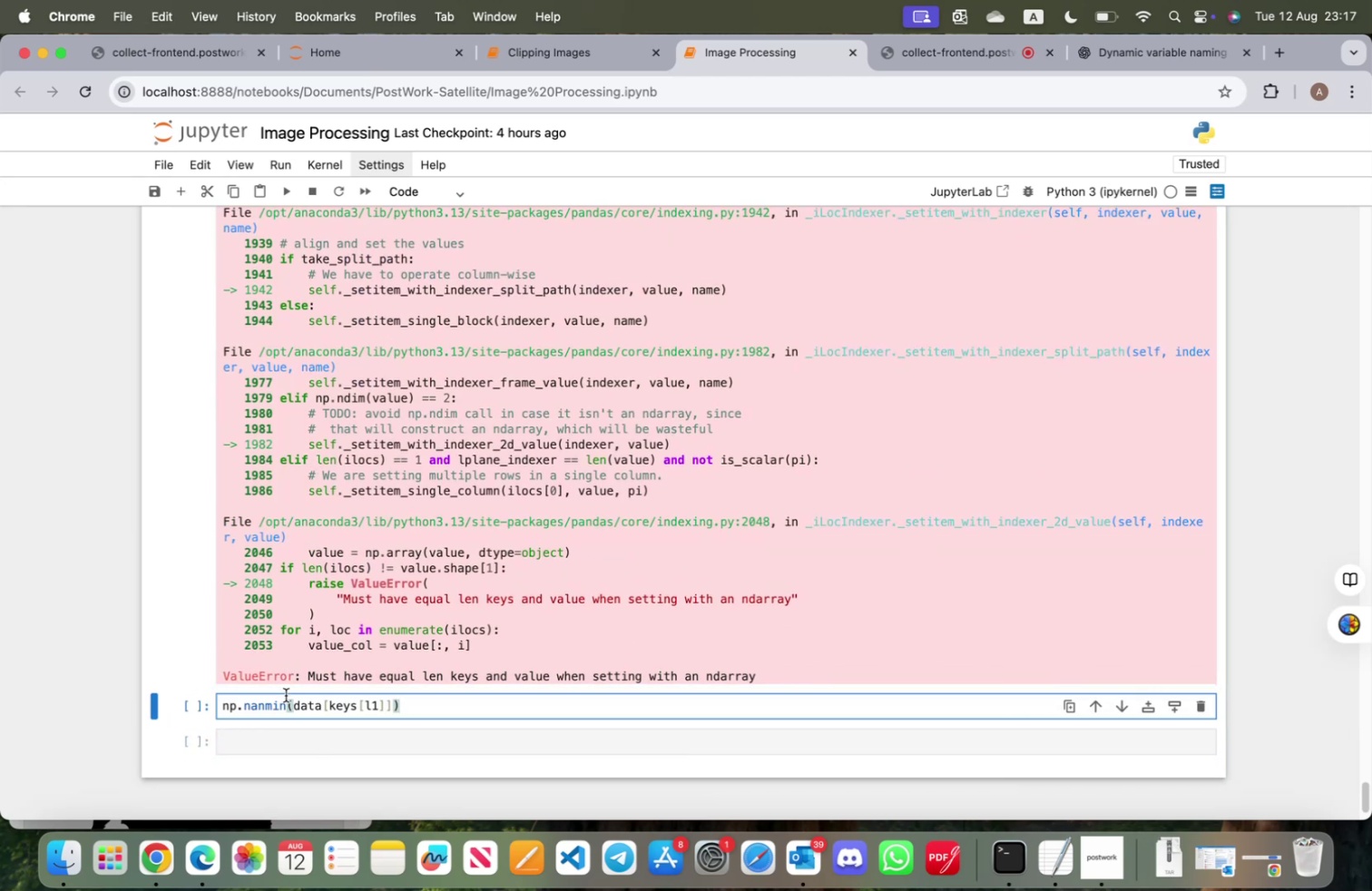 
key(ArrowLeft)
 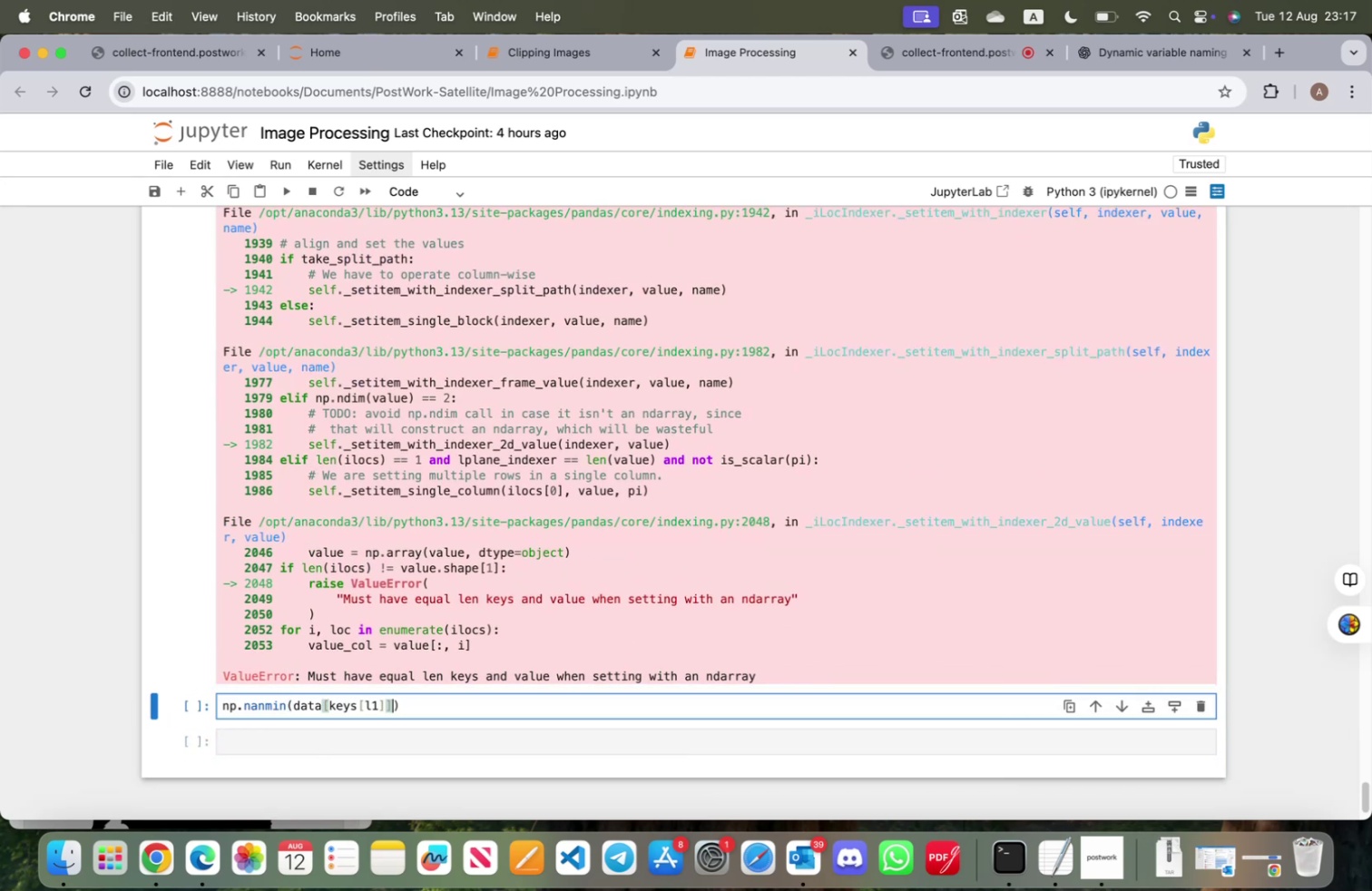 
key(ArrowRight)
 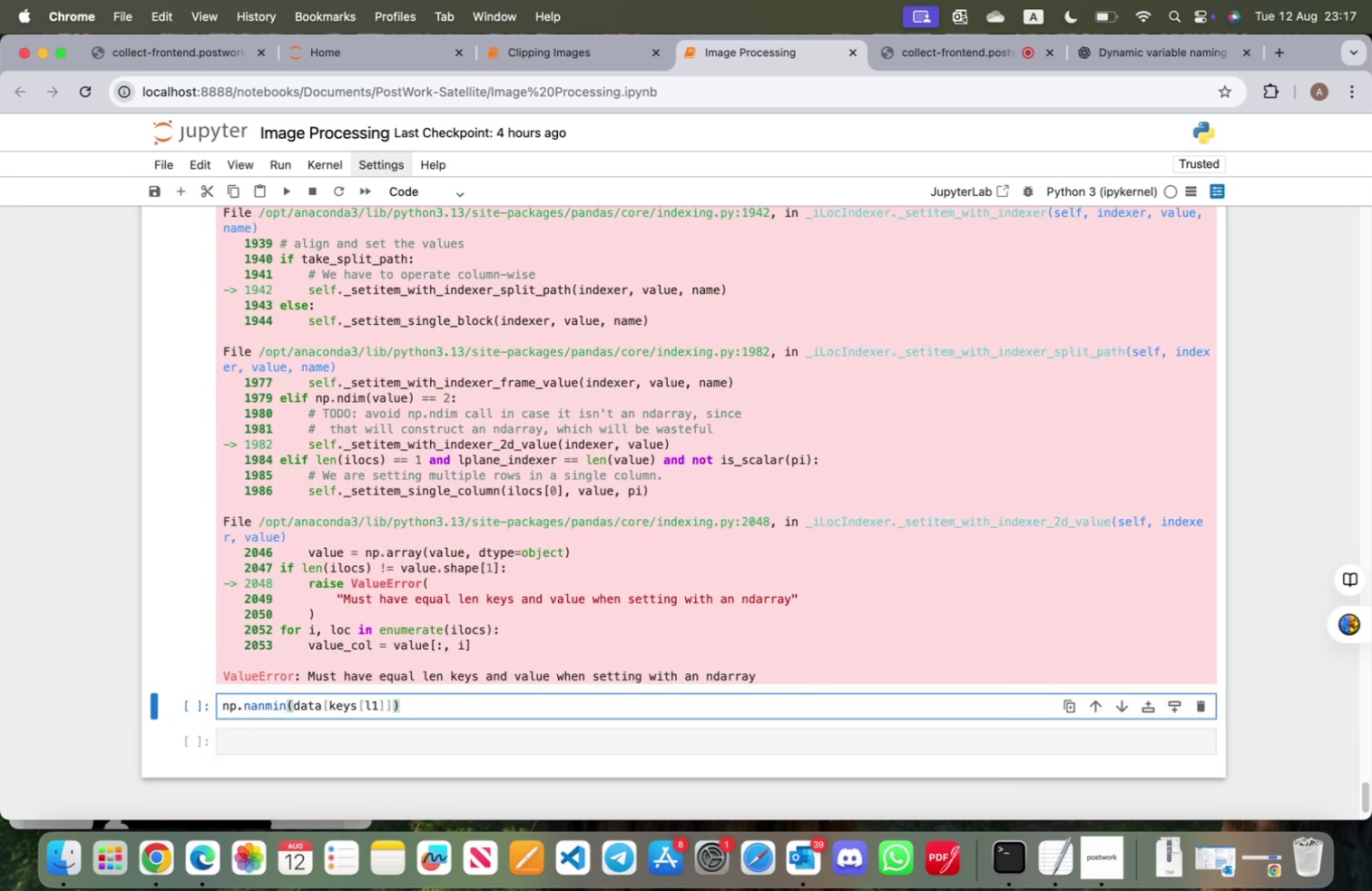 
key(Enter)
 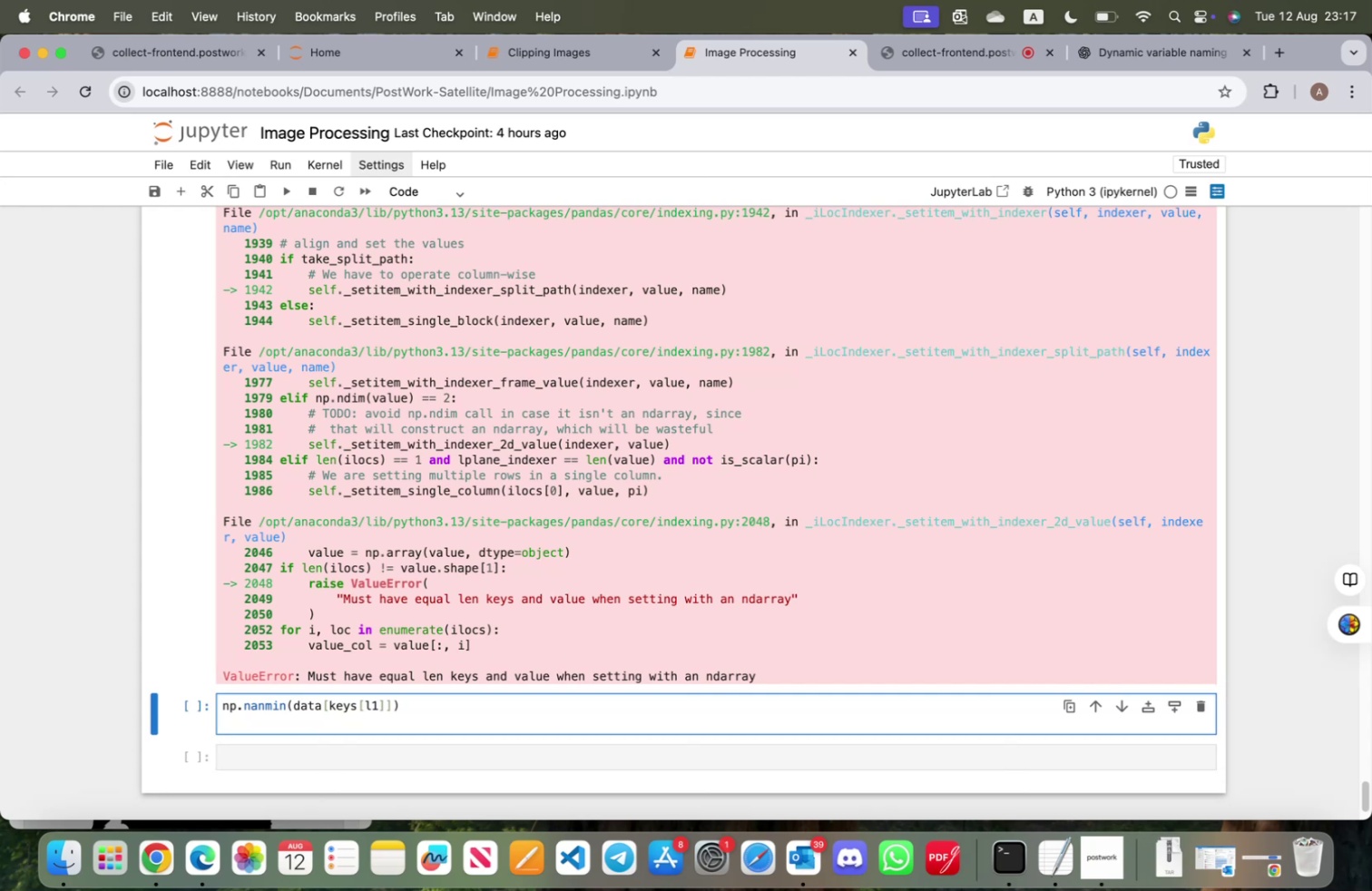 
key(Shift+ShiftRight)
 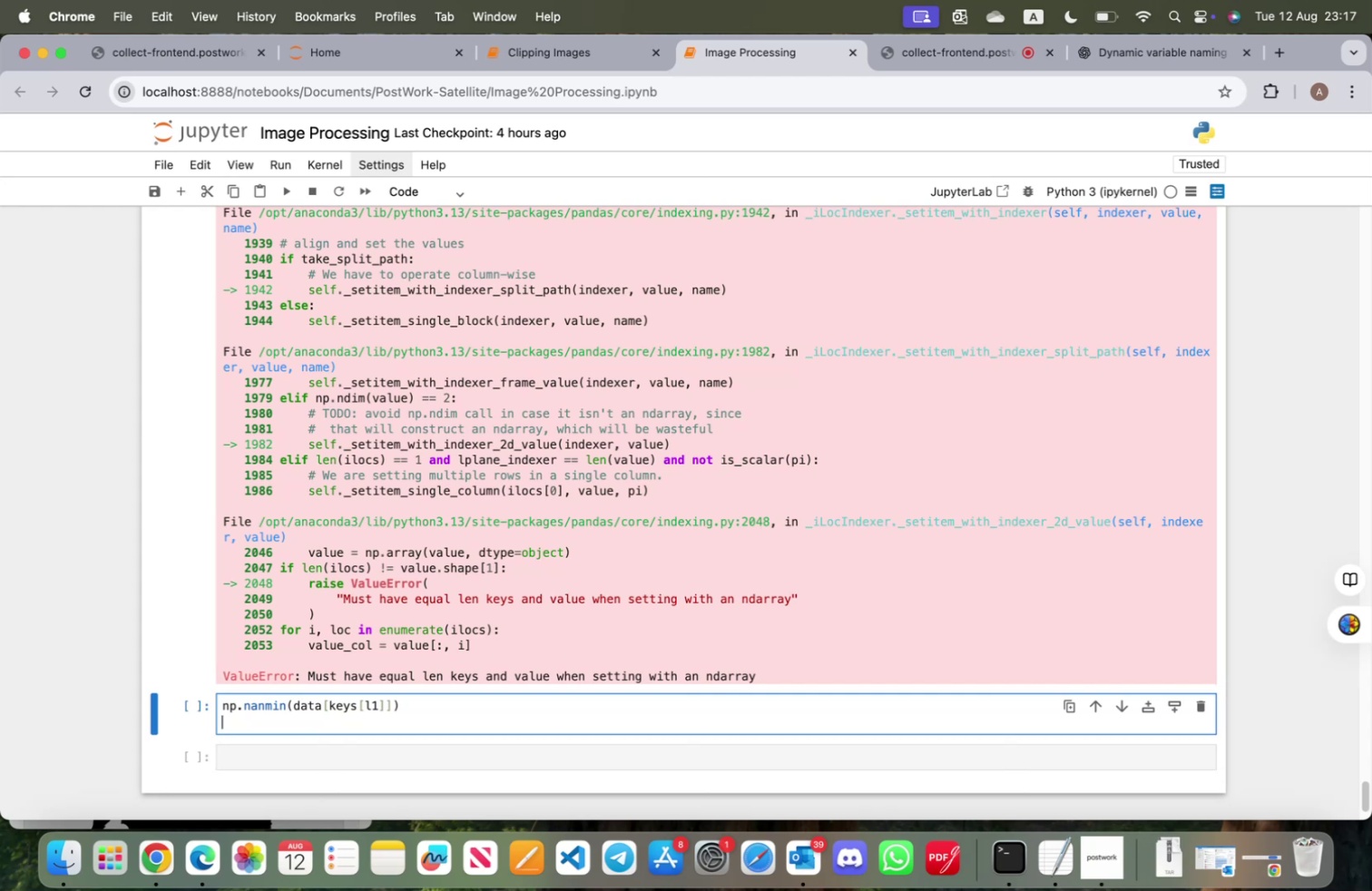 
key(Shift+Enter)
 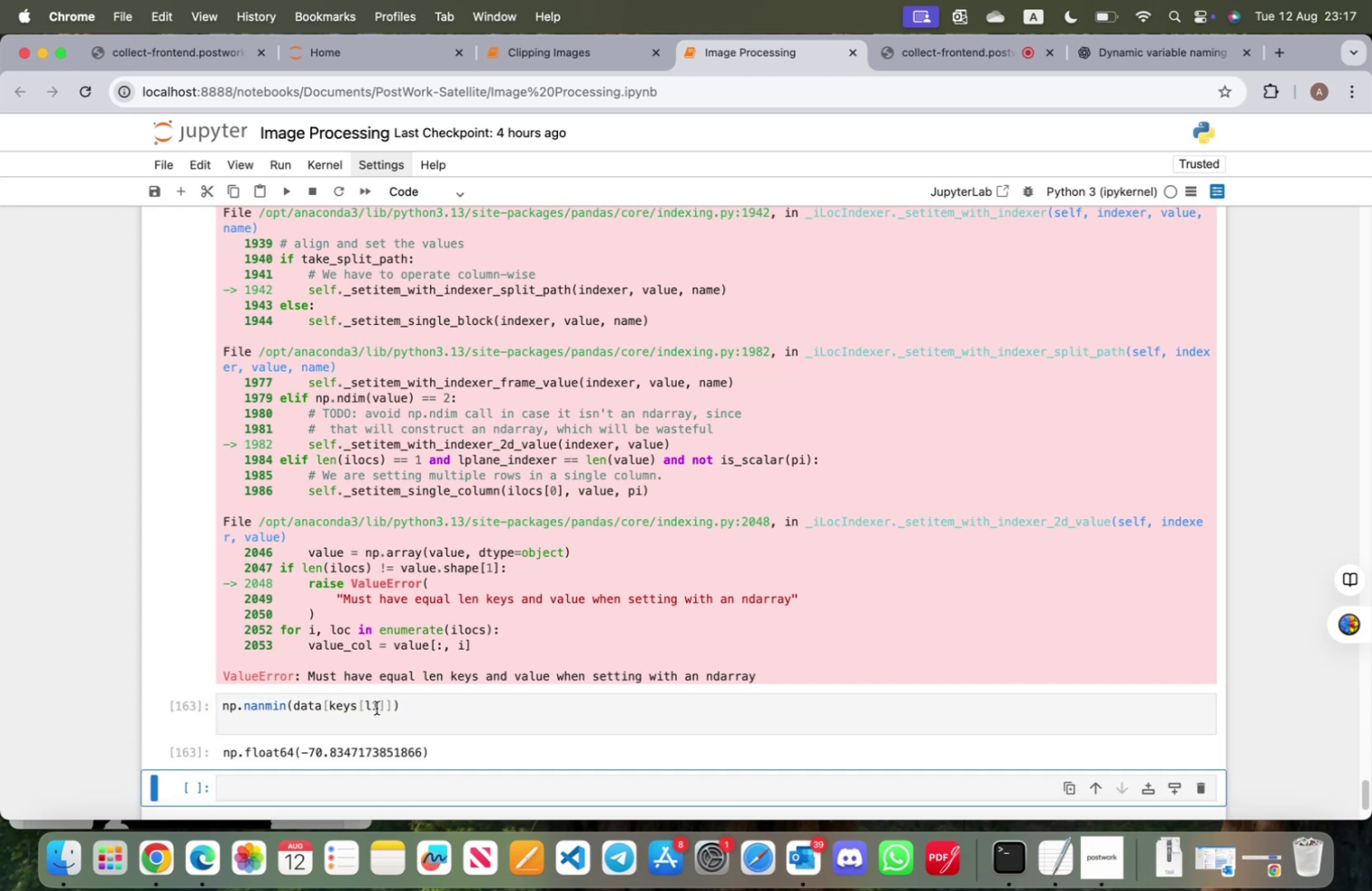 
left_click([378, 704])
 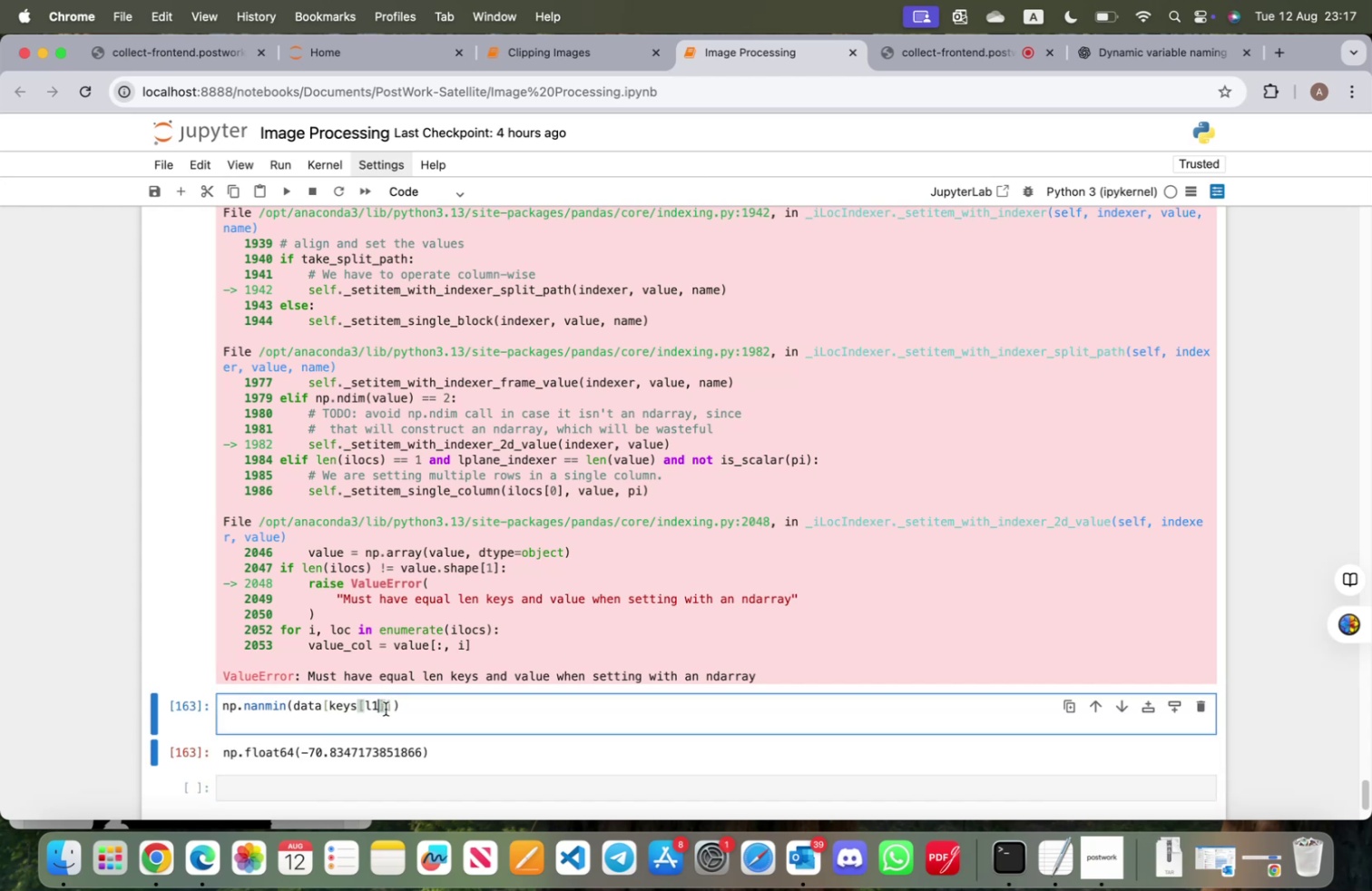 
key(Shift+Equal)
 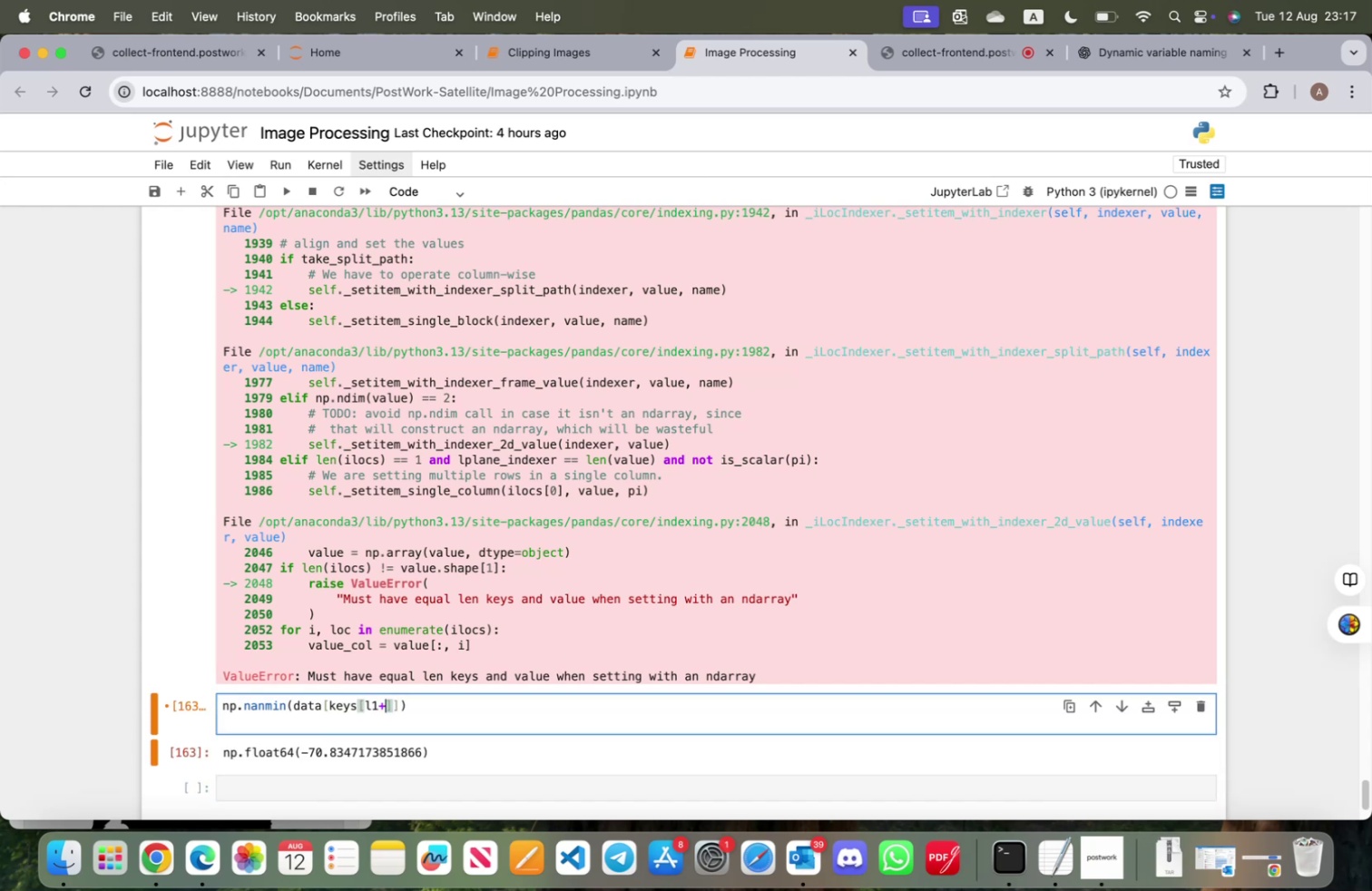 
key(7)
 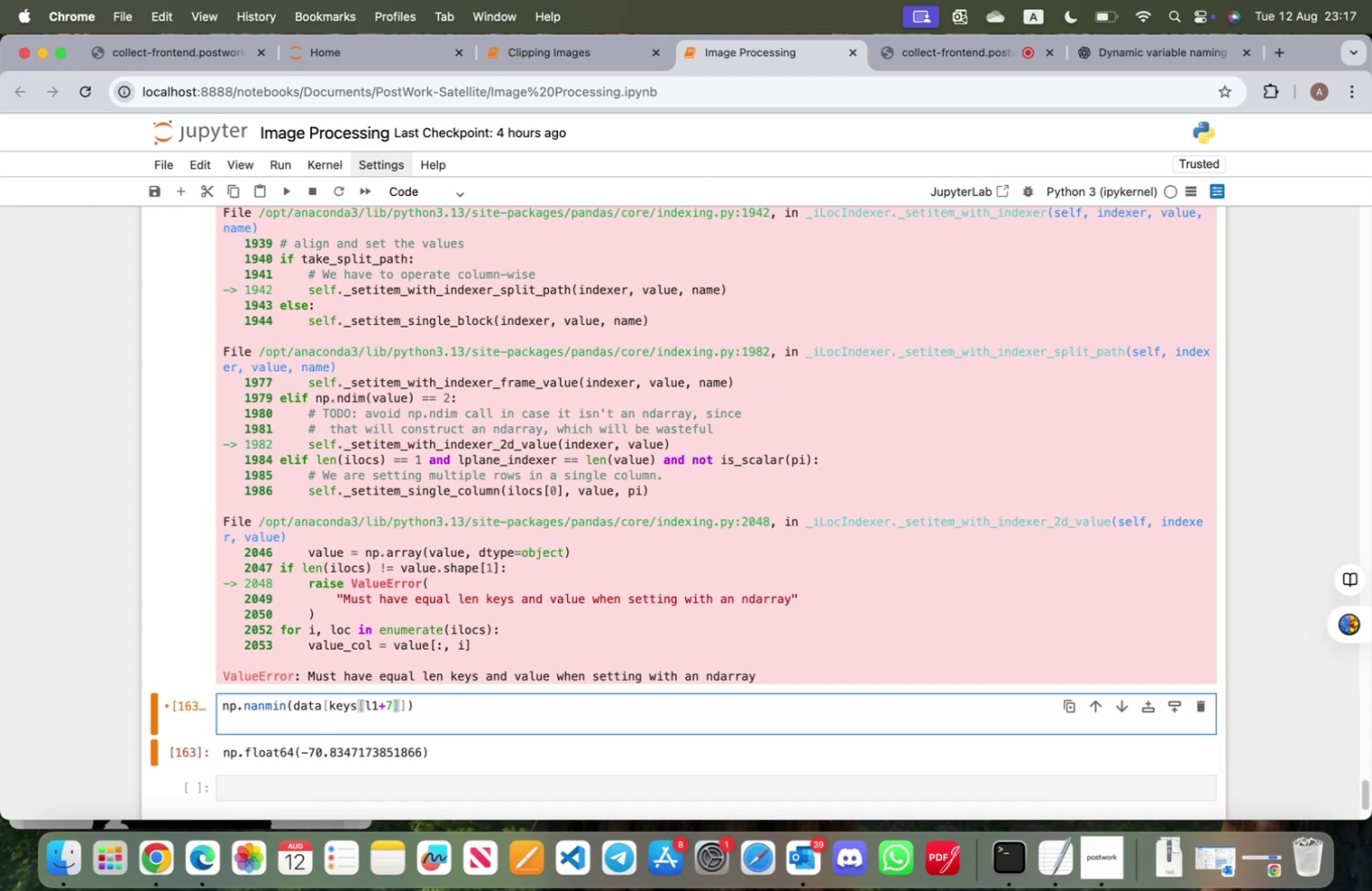 
key(Shift+ShiftRight)
 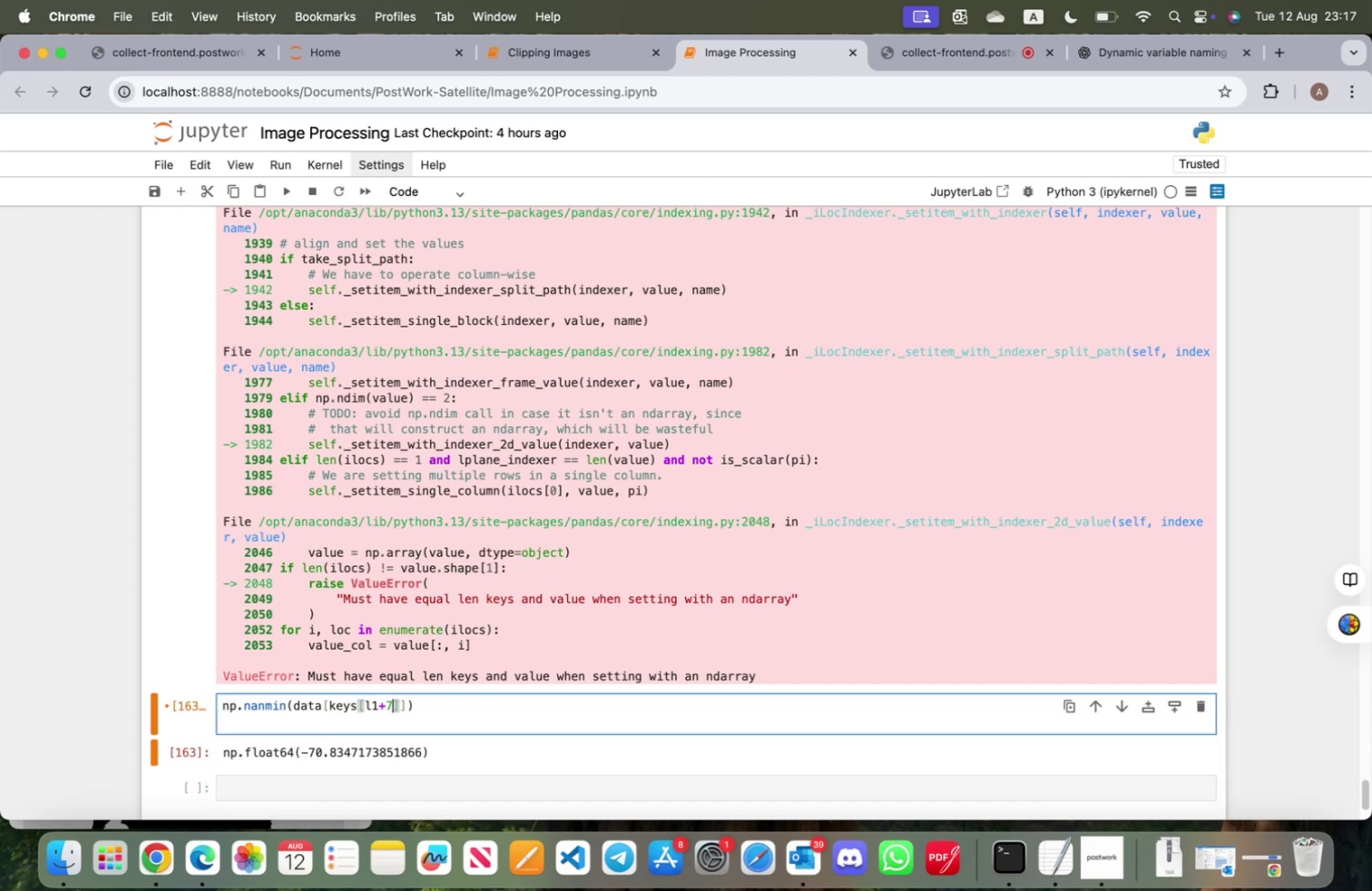 
key(Shift+Enter)
 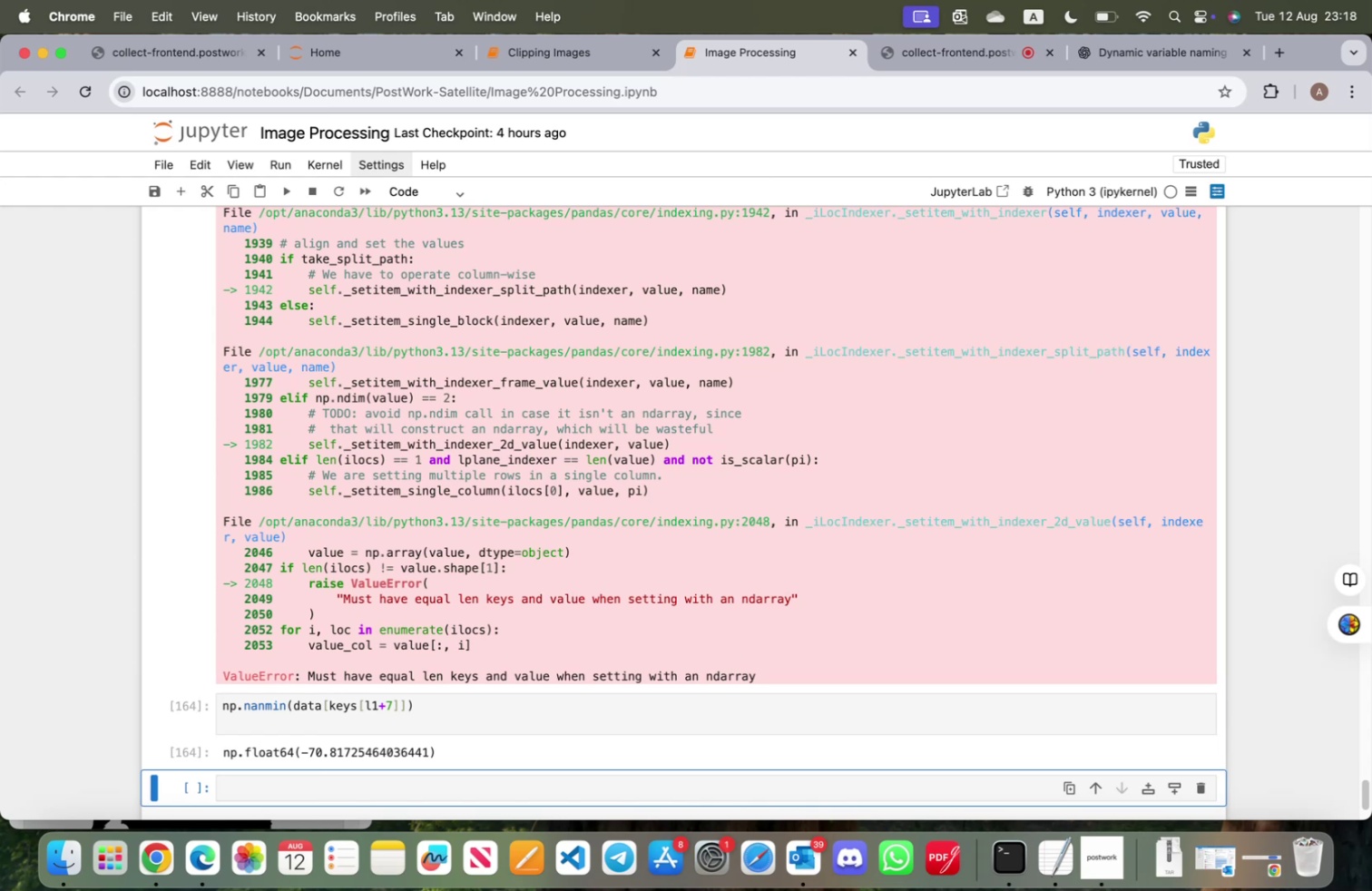 
wait(33.95)
 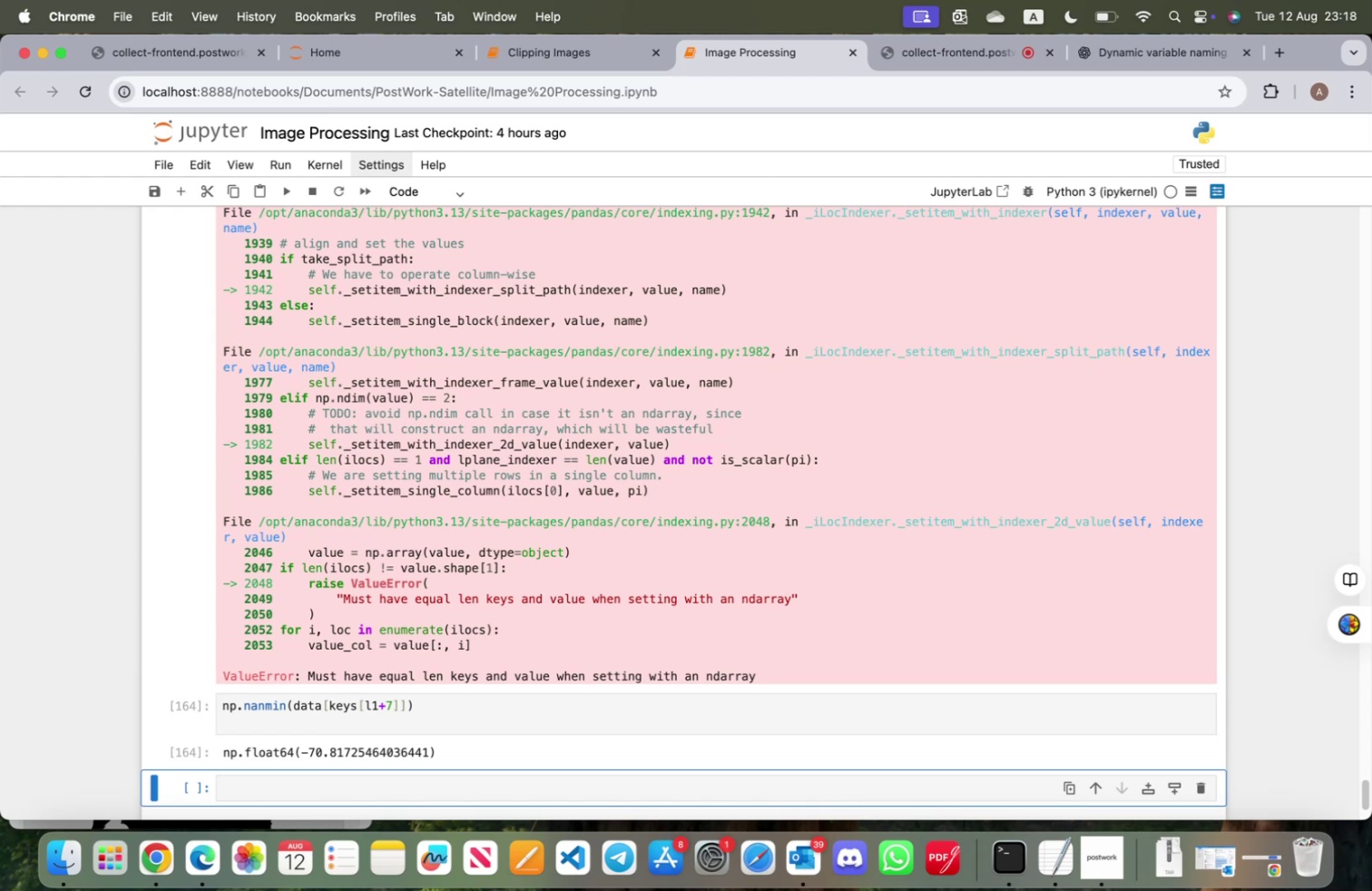 
scroll: coordinate [472, 593], scroll_direction: up, amount: 19.0
 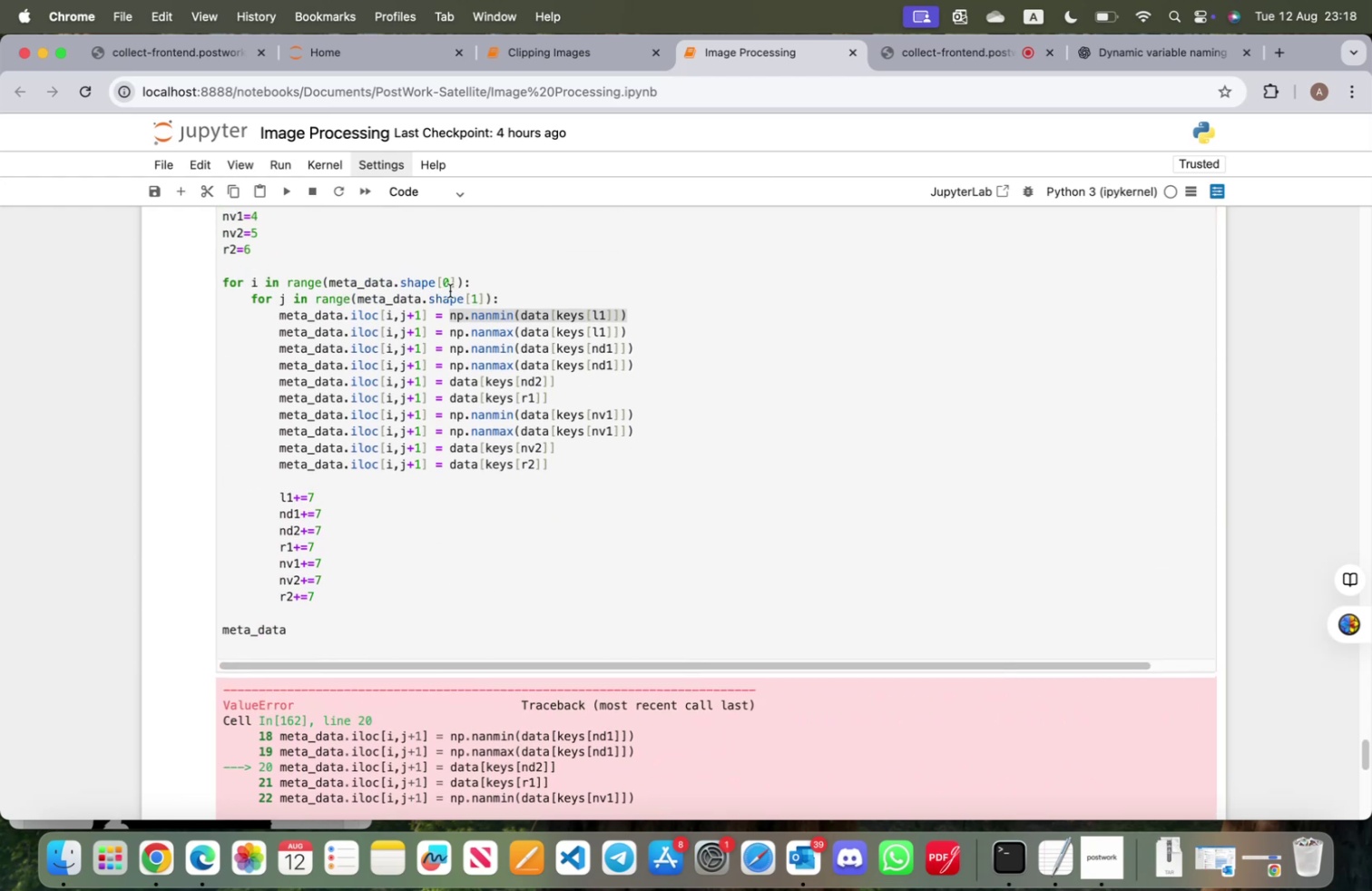 
left_click([451, 287])
 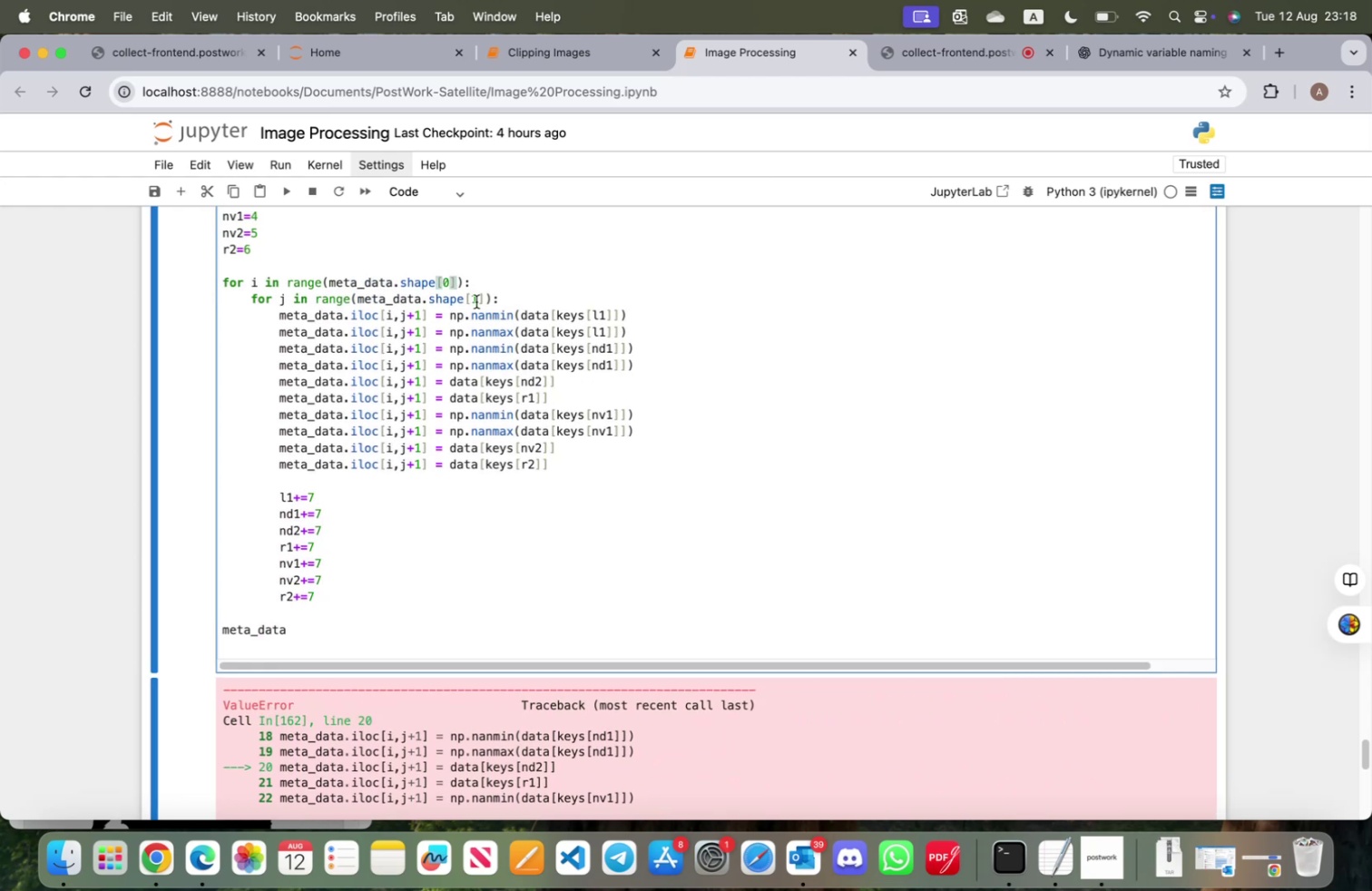 
key(Backspace)
 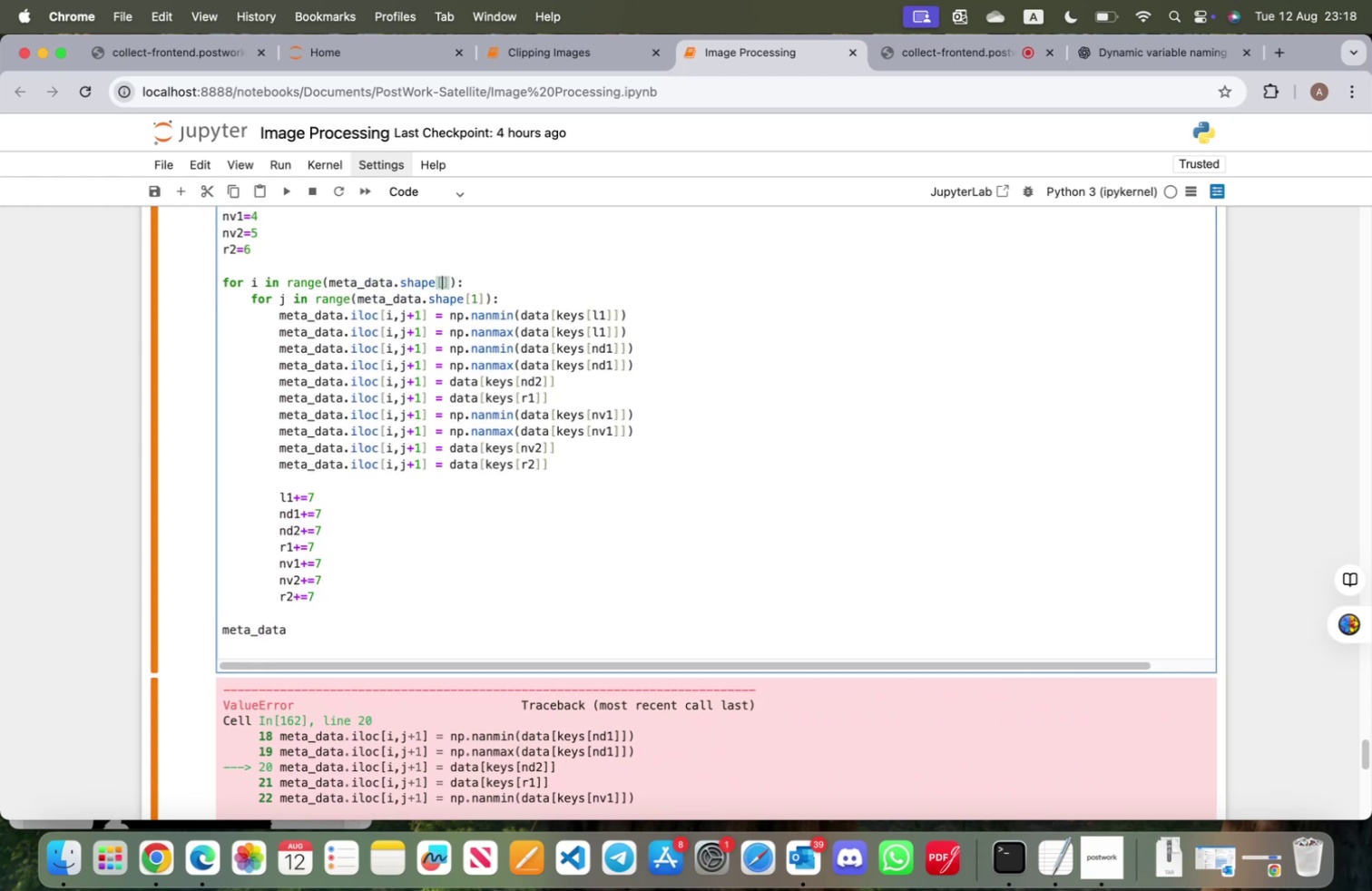 
key(1)
 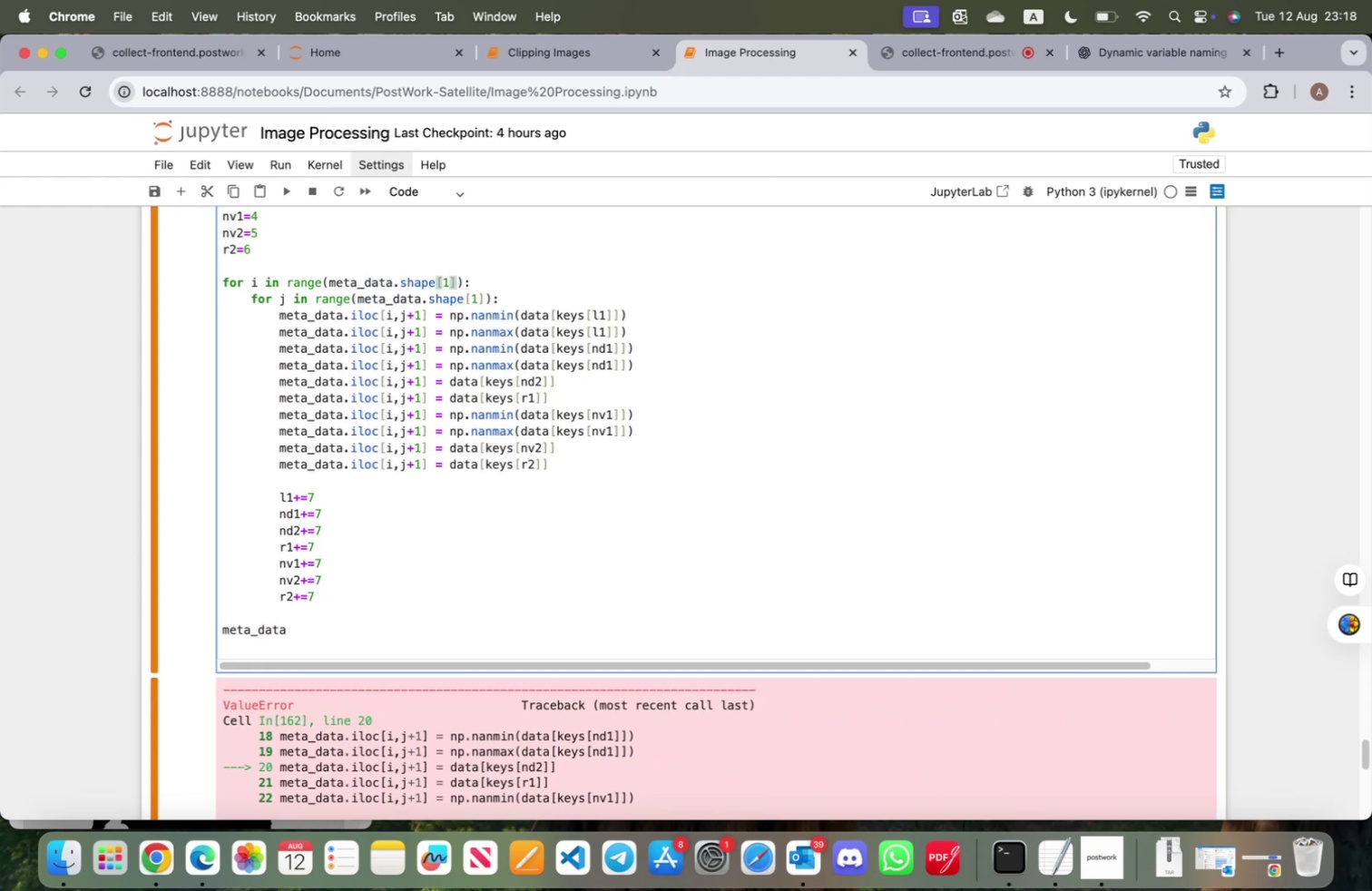 
key(ArrowDown)
 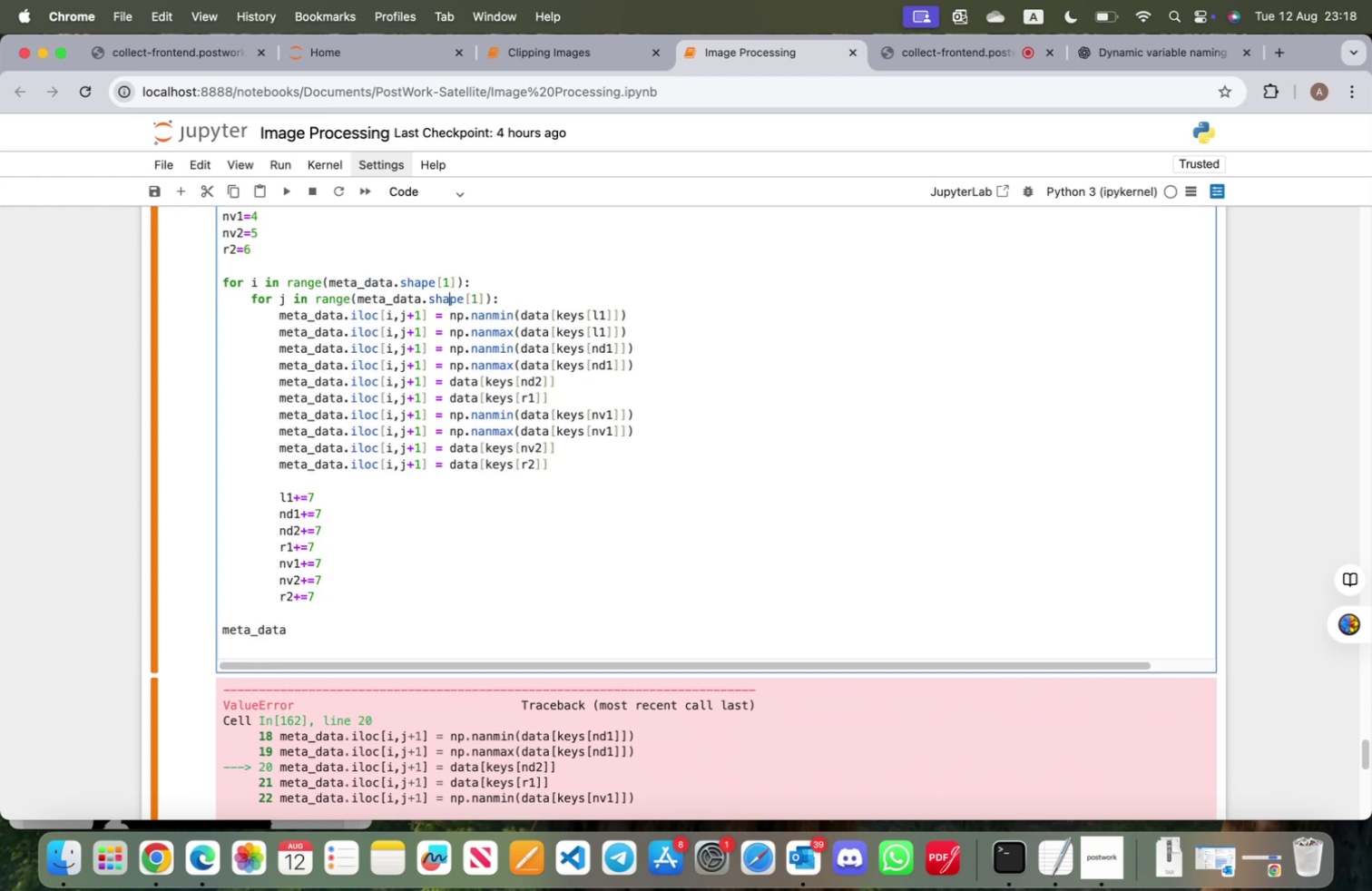 
key(ArrowRight)
 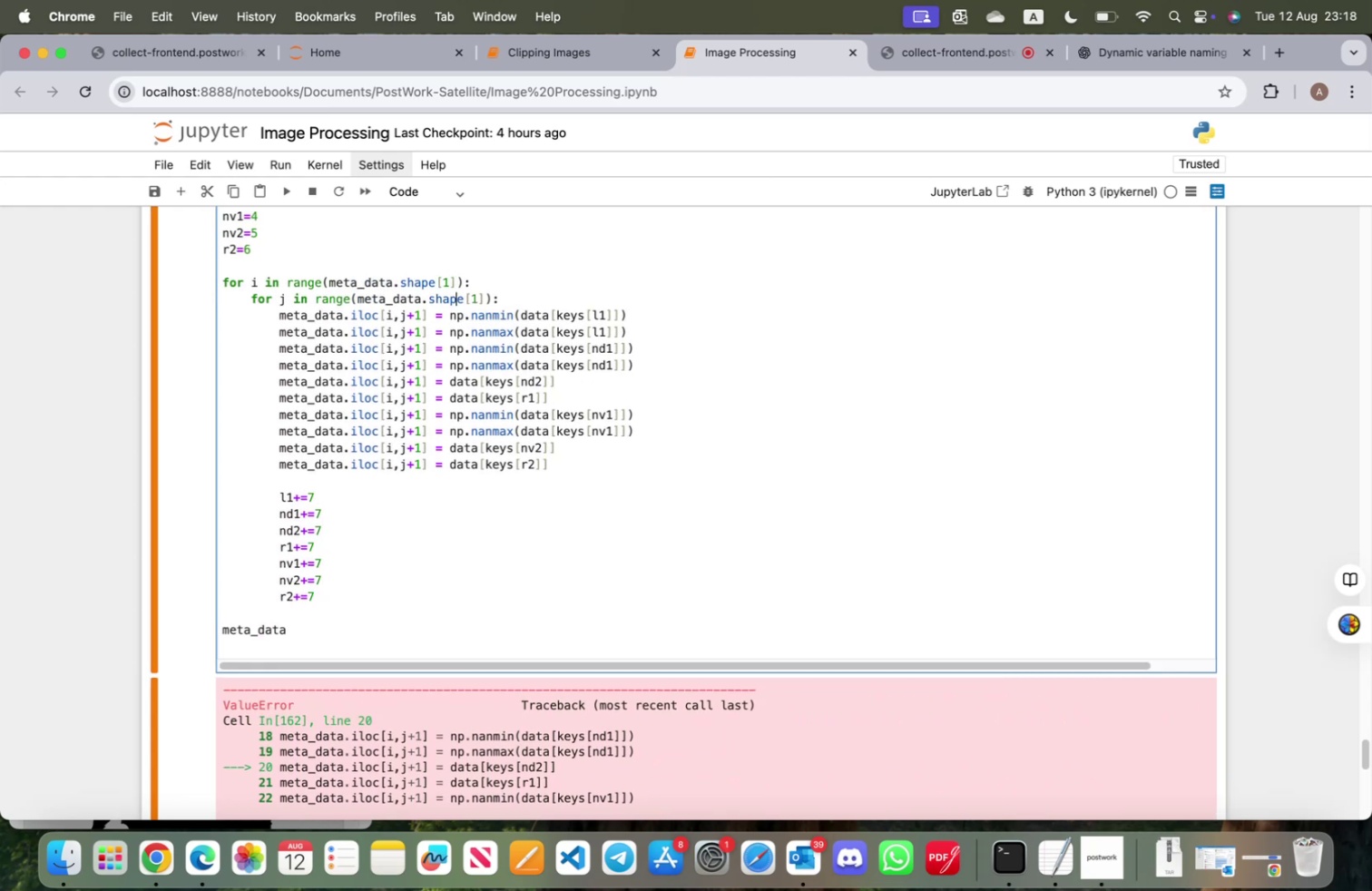 
key(ArrowRight)
 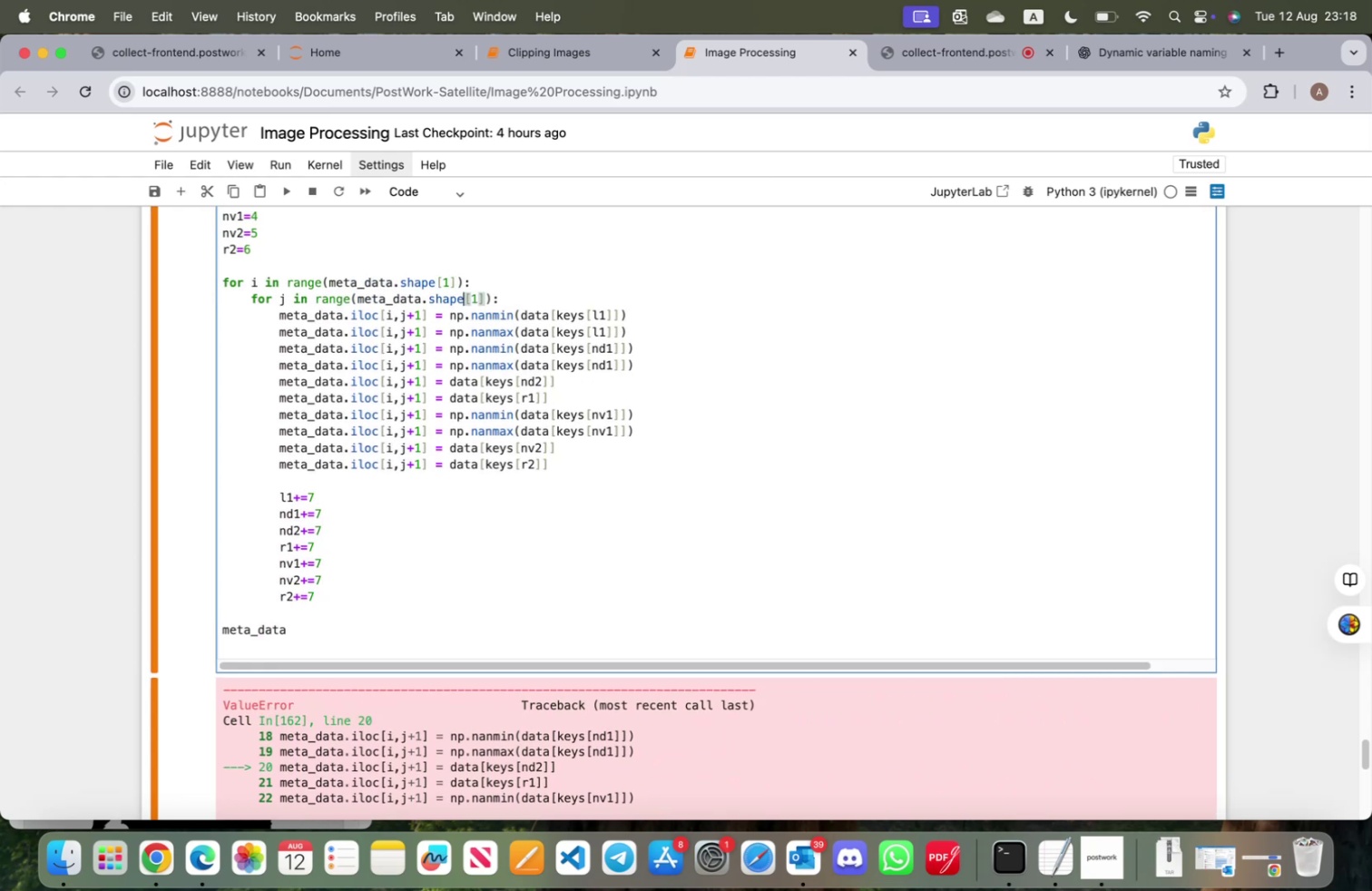 
key(ArrowRight)
 